 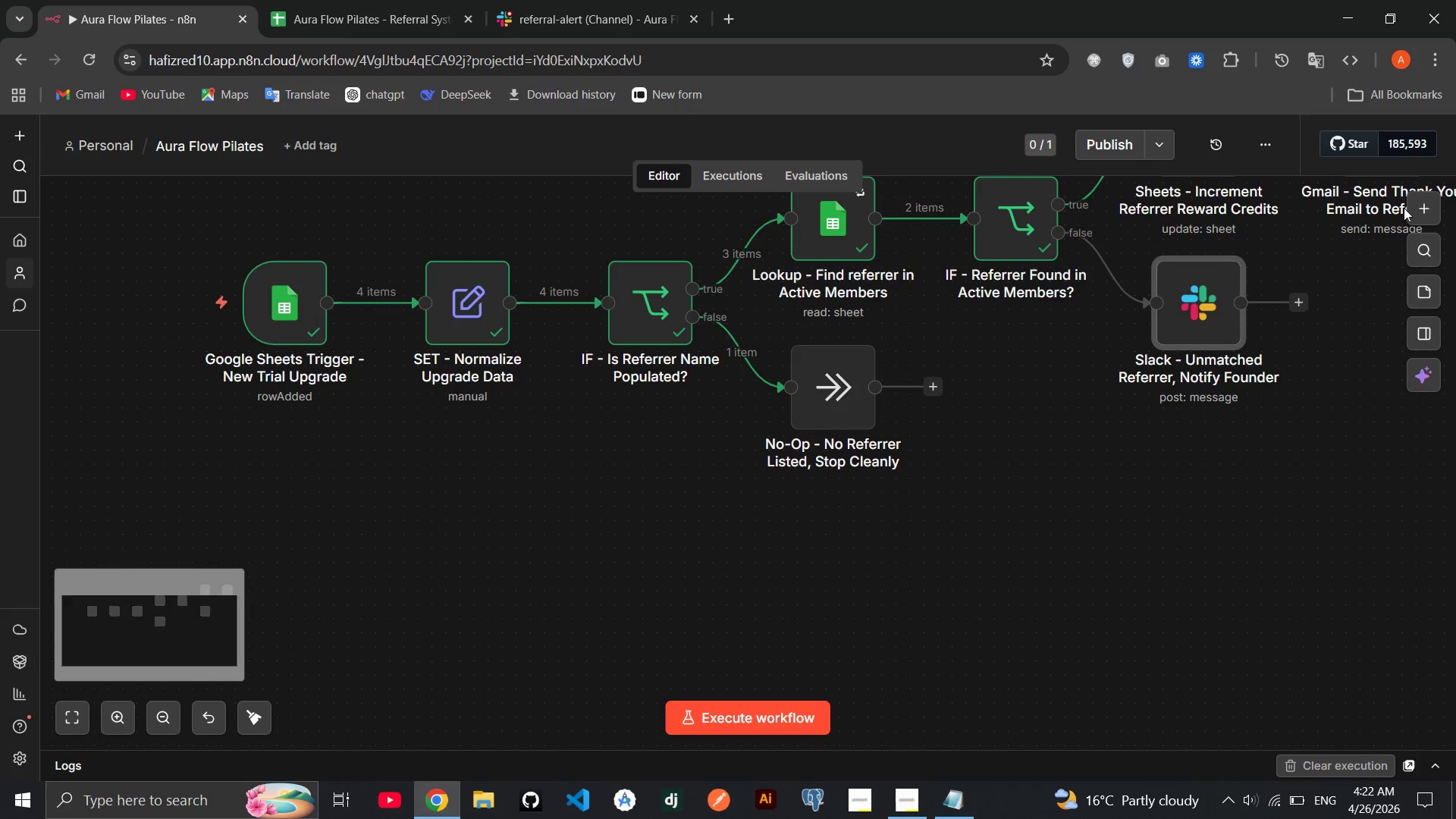 
left_click([1410, 208])
 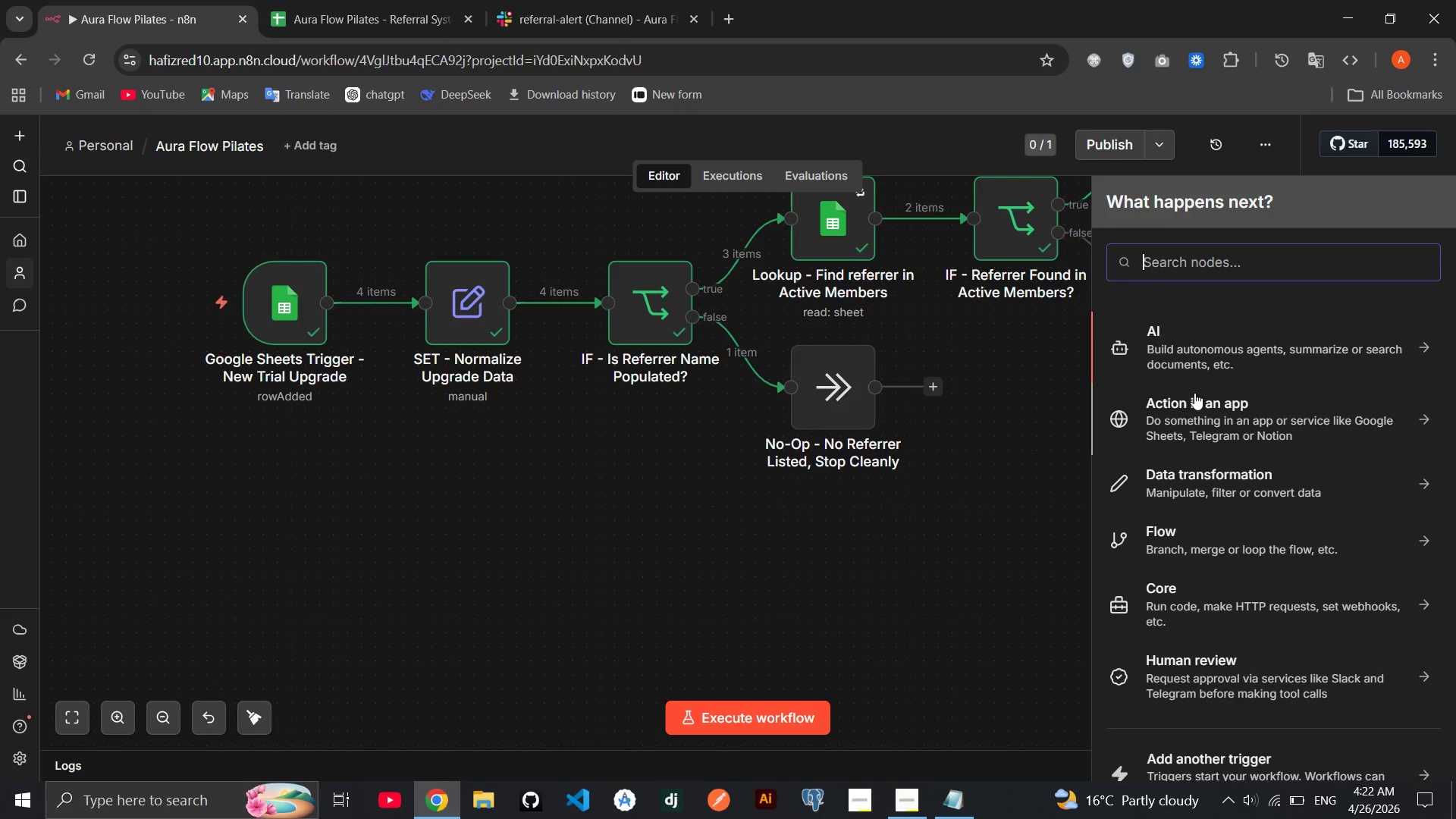 
type(error)
 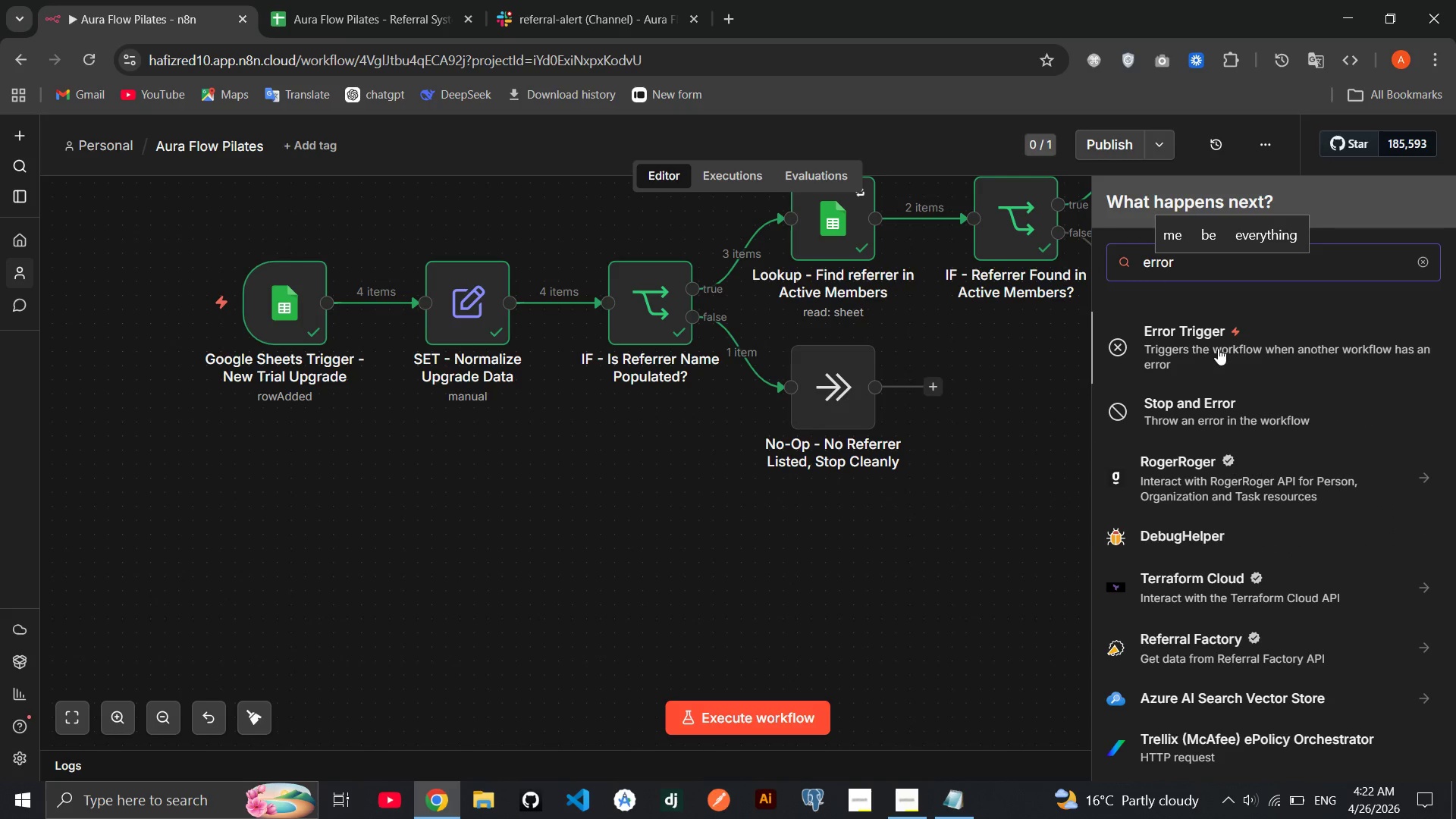 
left_click([1224, 348])
 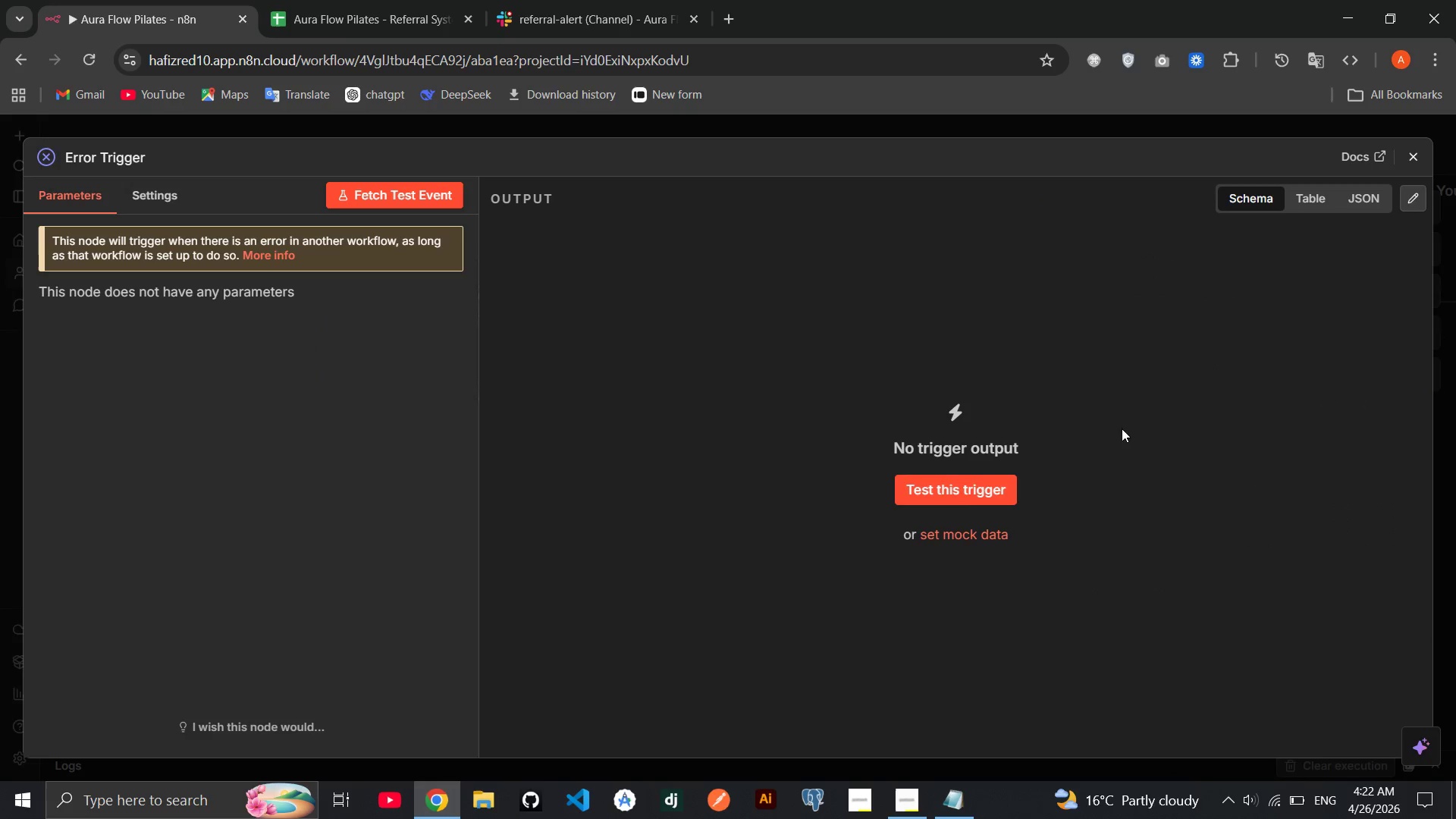 
left_click([962, 485])
 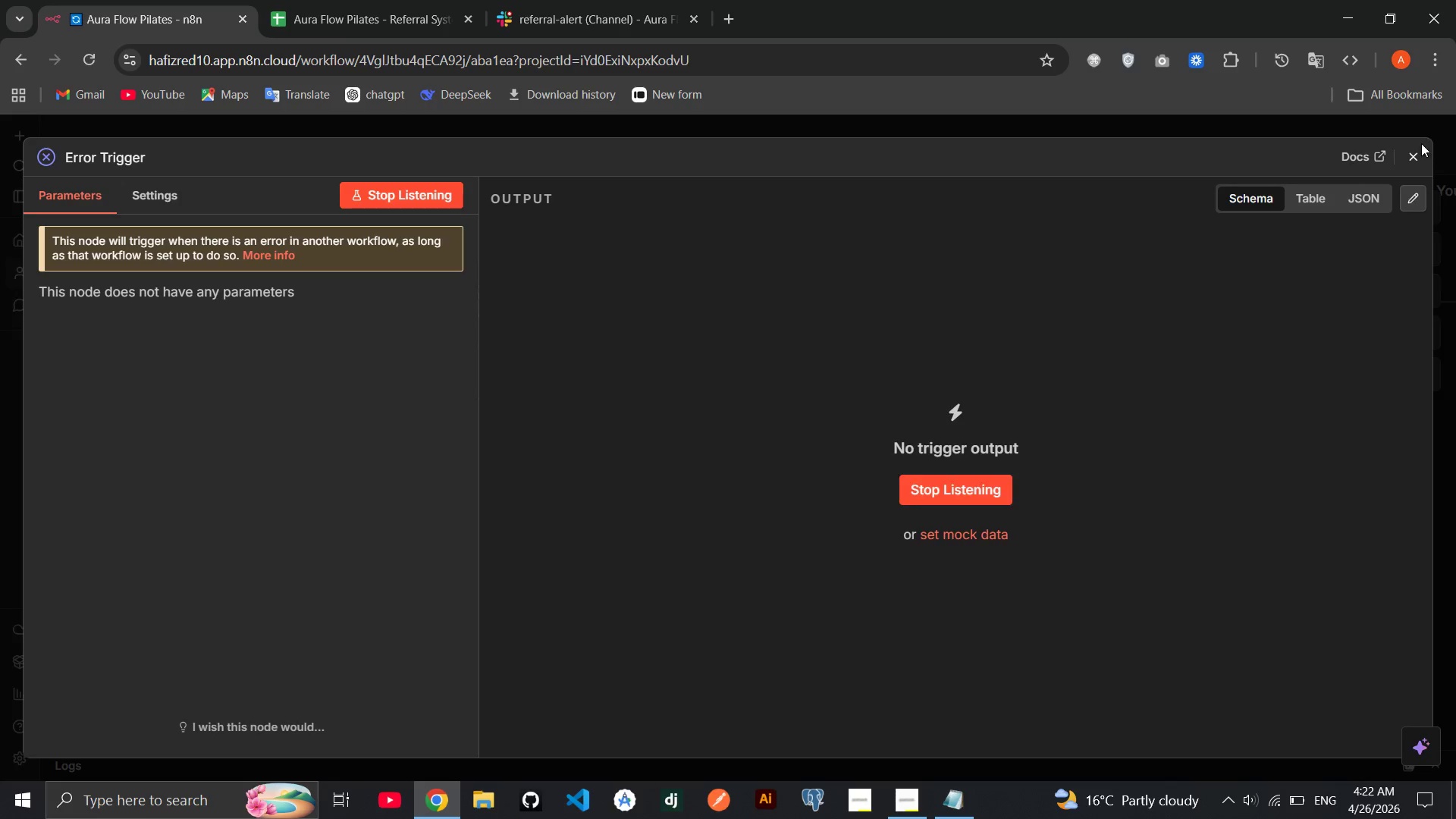 
left_click([1421, 144])
 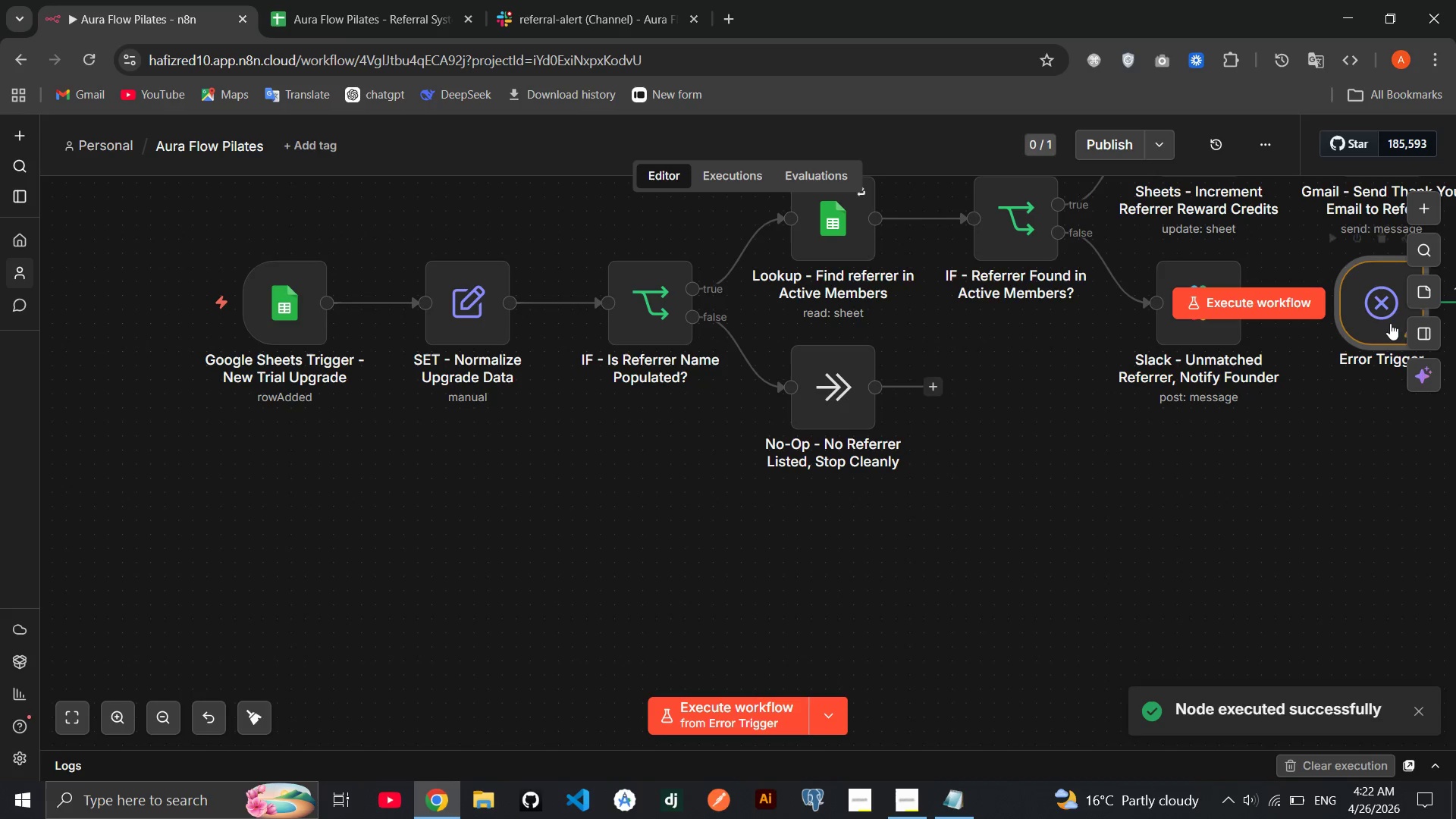 
left_click_drag(start_coordinate=[1395, 317], to_coordinate=[576, 506])
 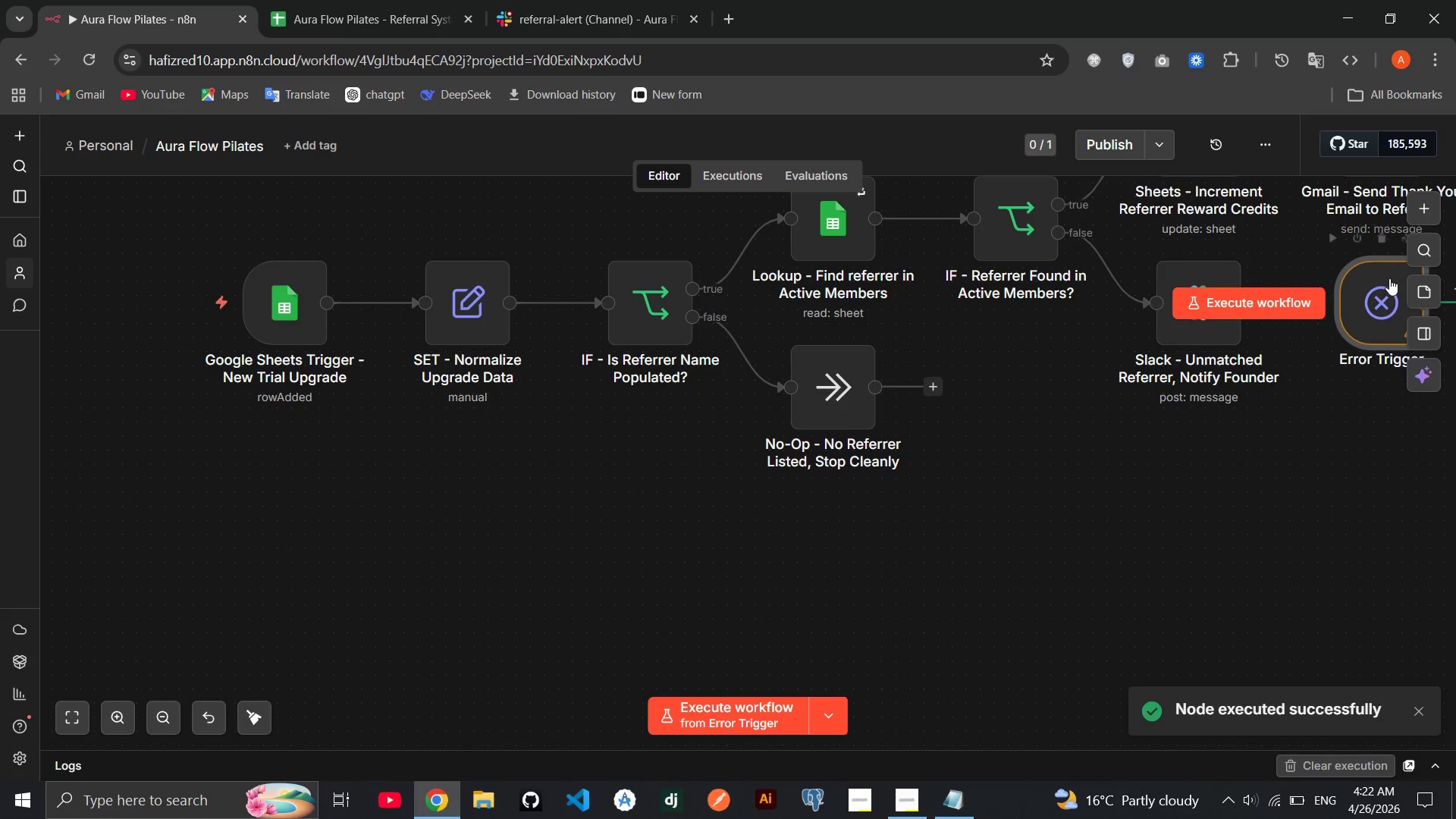 
left_click_drag(start_coordinate=[1389, 278], to_coordinate=[238, 464])
 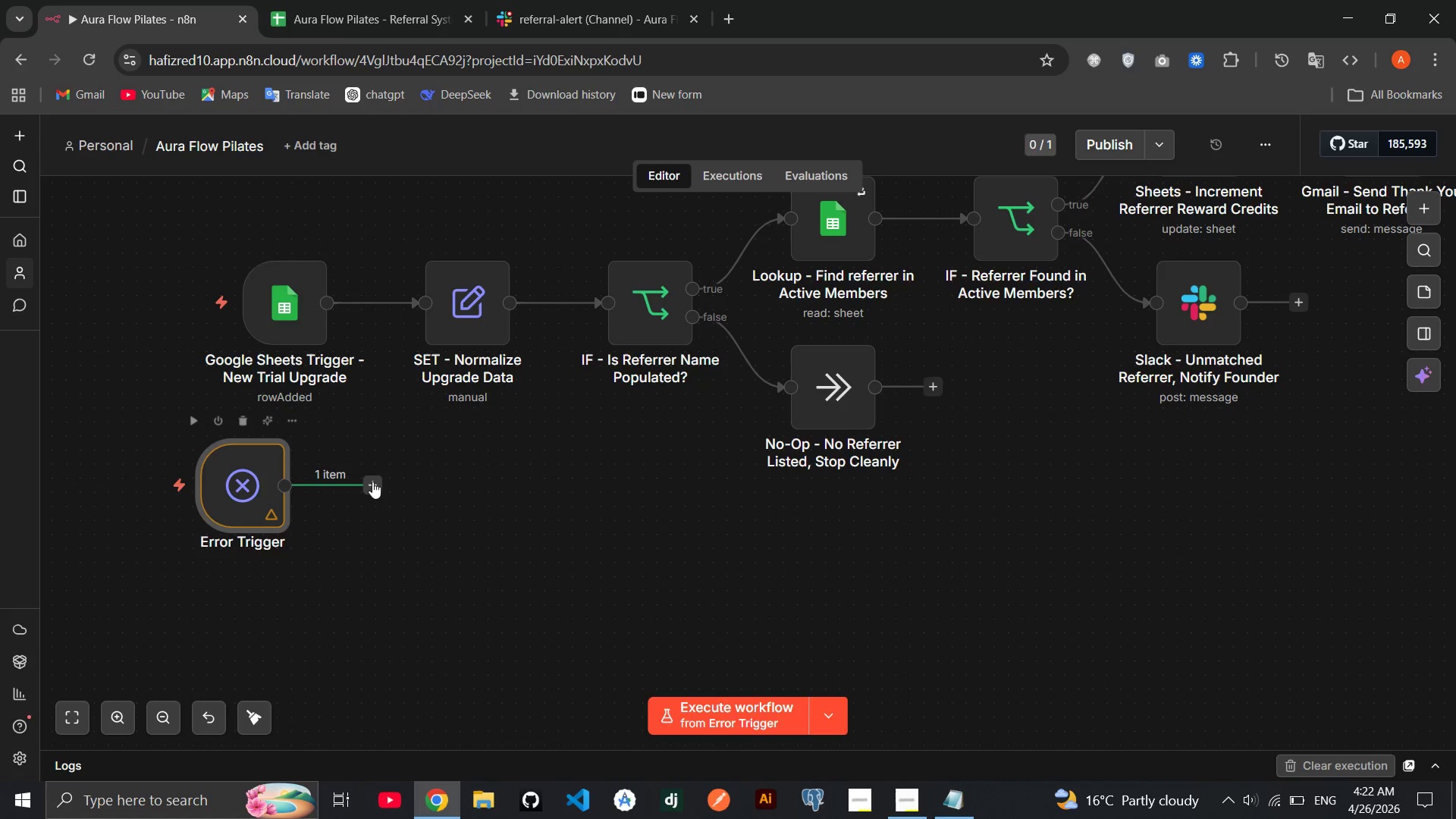 
left_click([367, 479])
 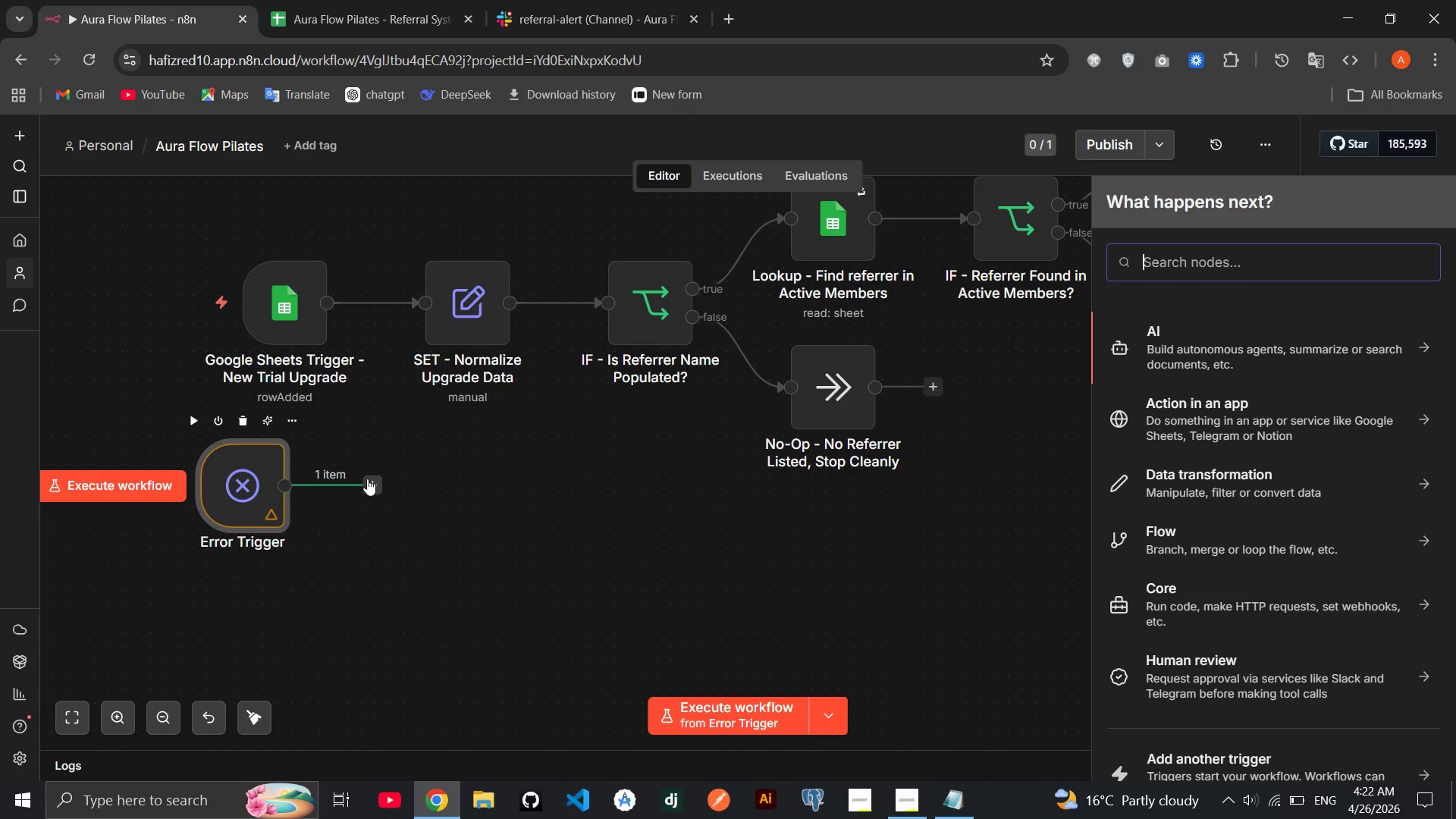 
type(slack)
 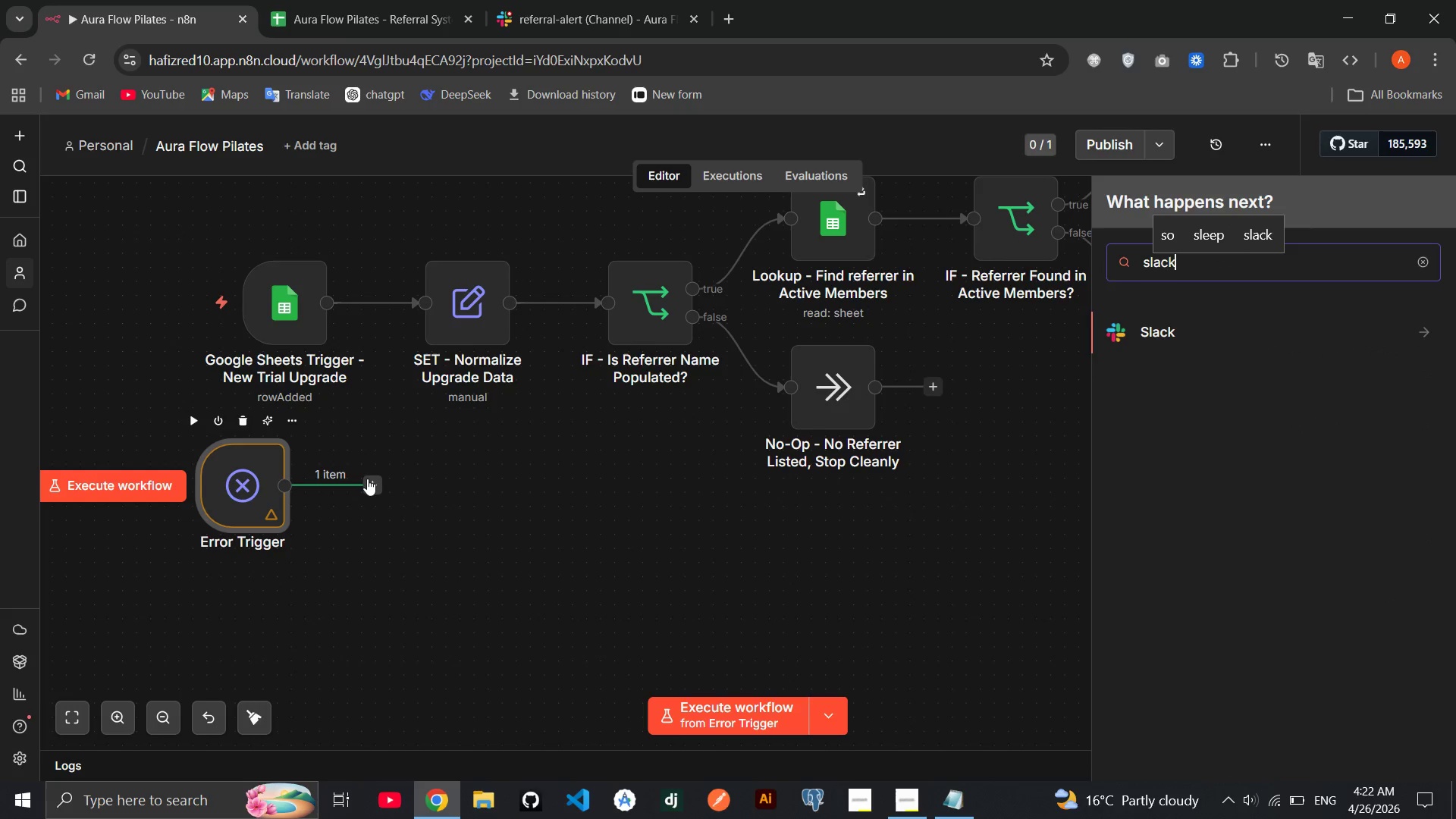 
key(Enter)
 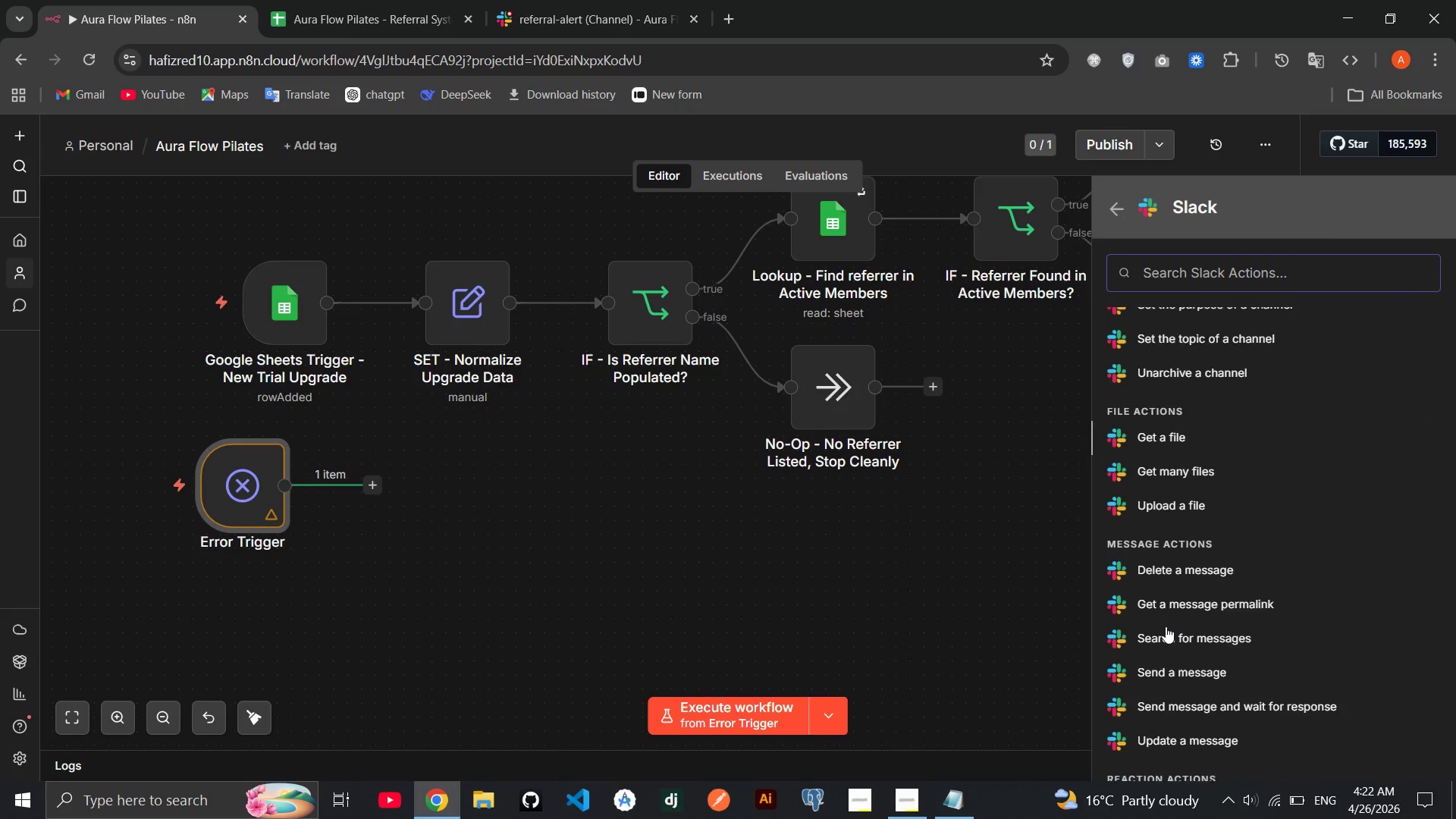 
wait(5.69)
 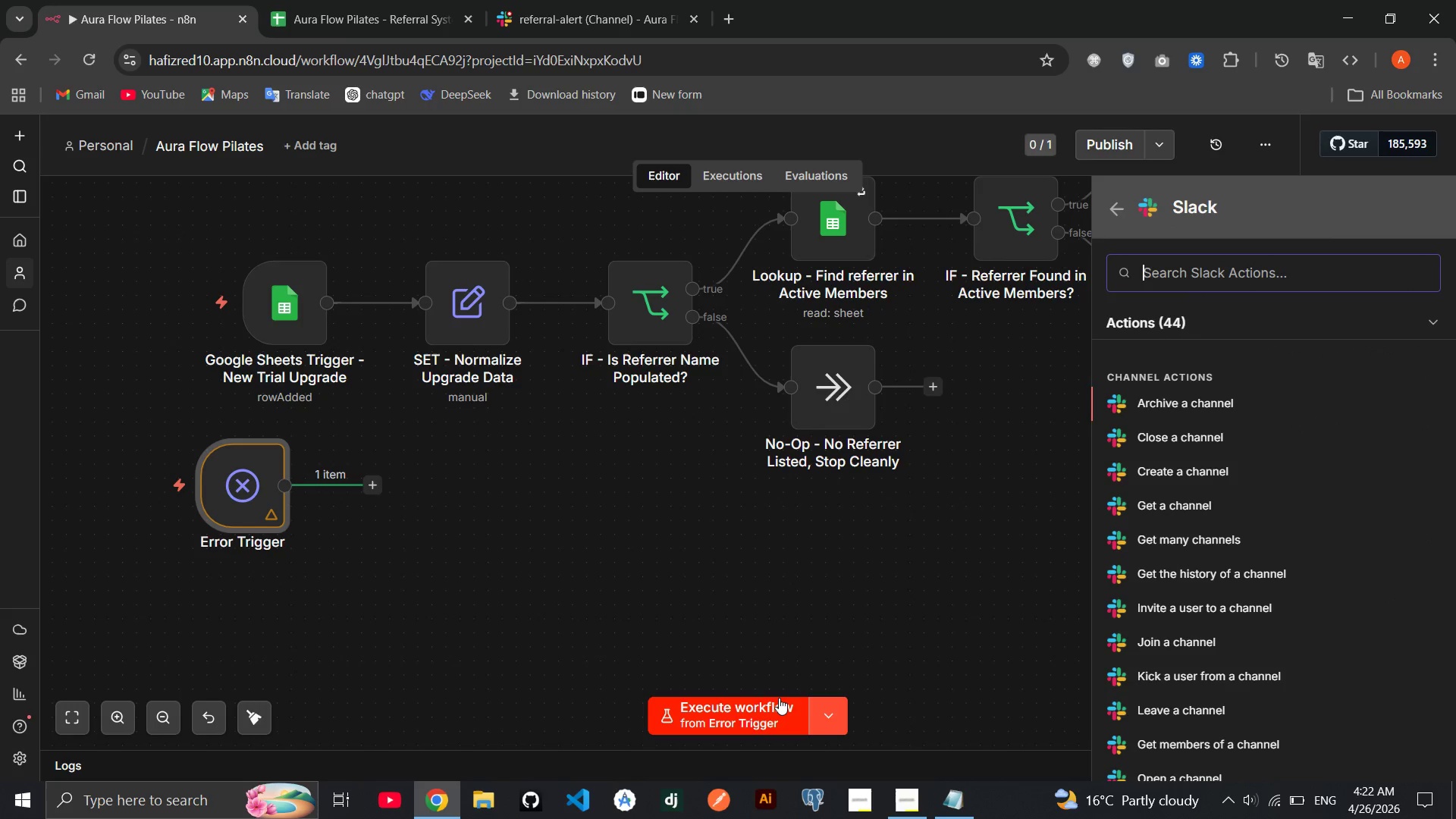 
left_click([1189, 418])
 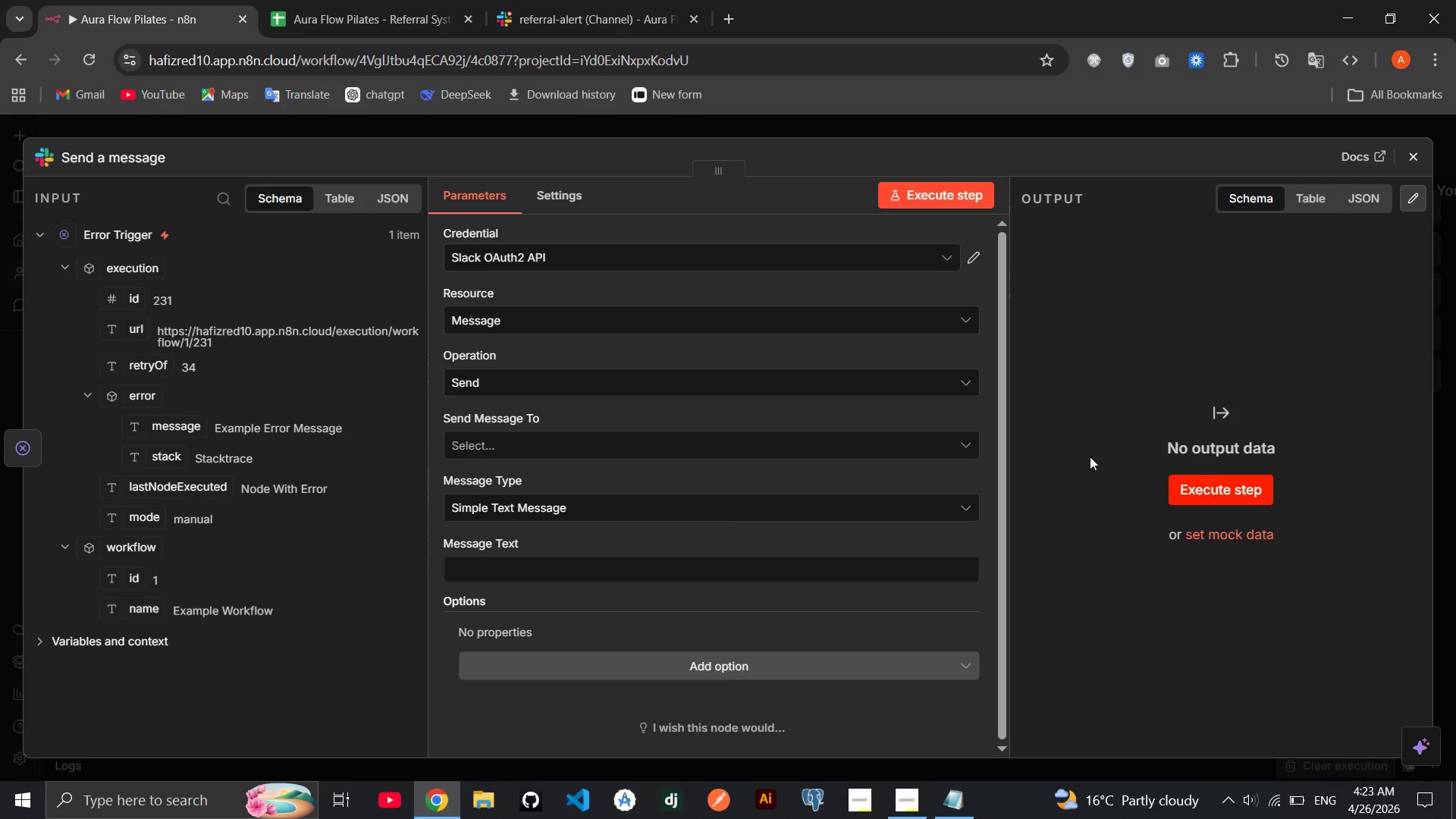 
left_click([708, 397])
 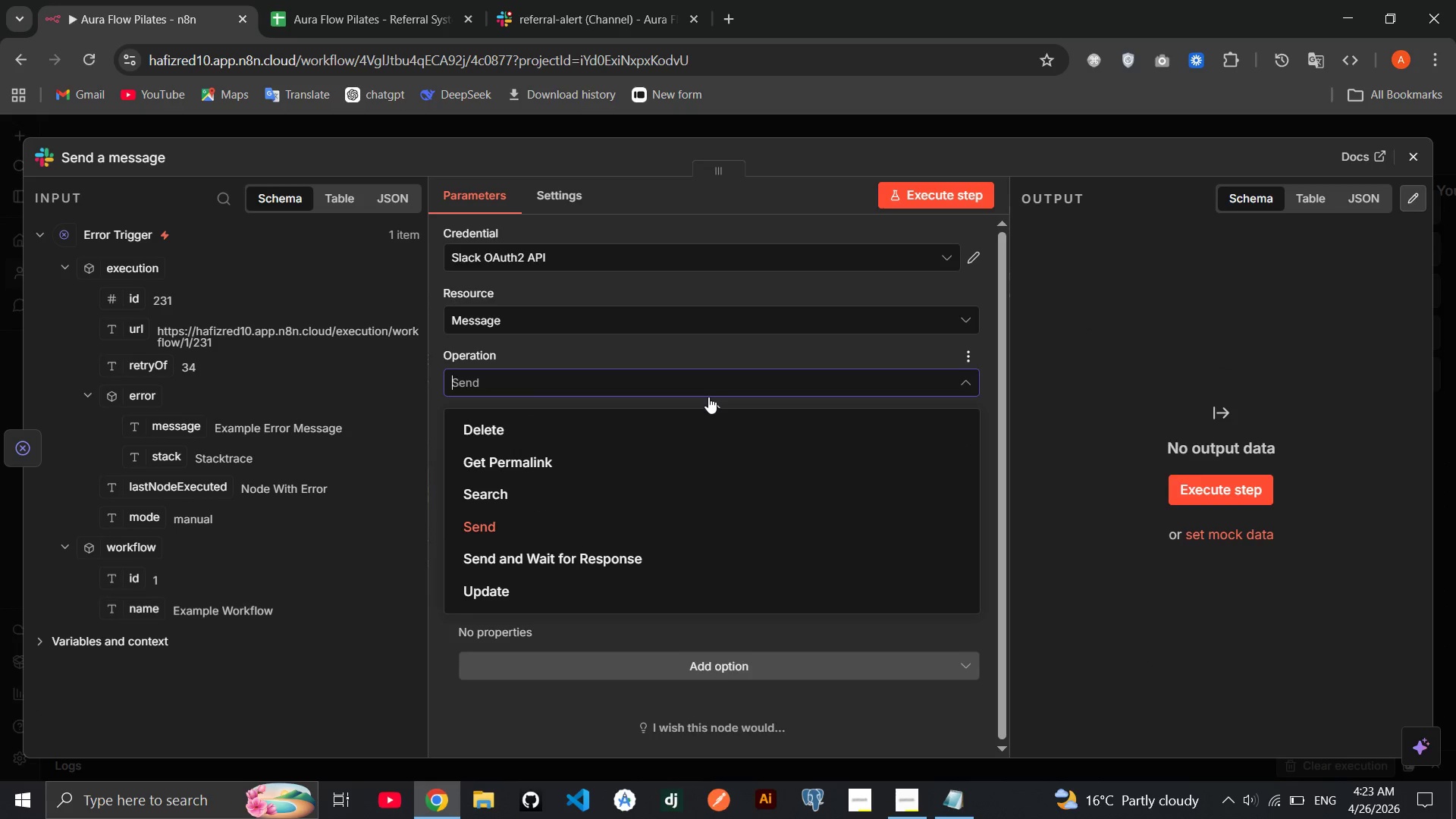 
left_click([708, 397])
 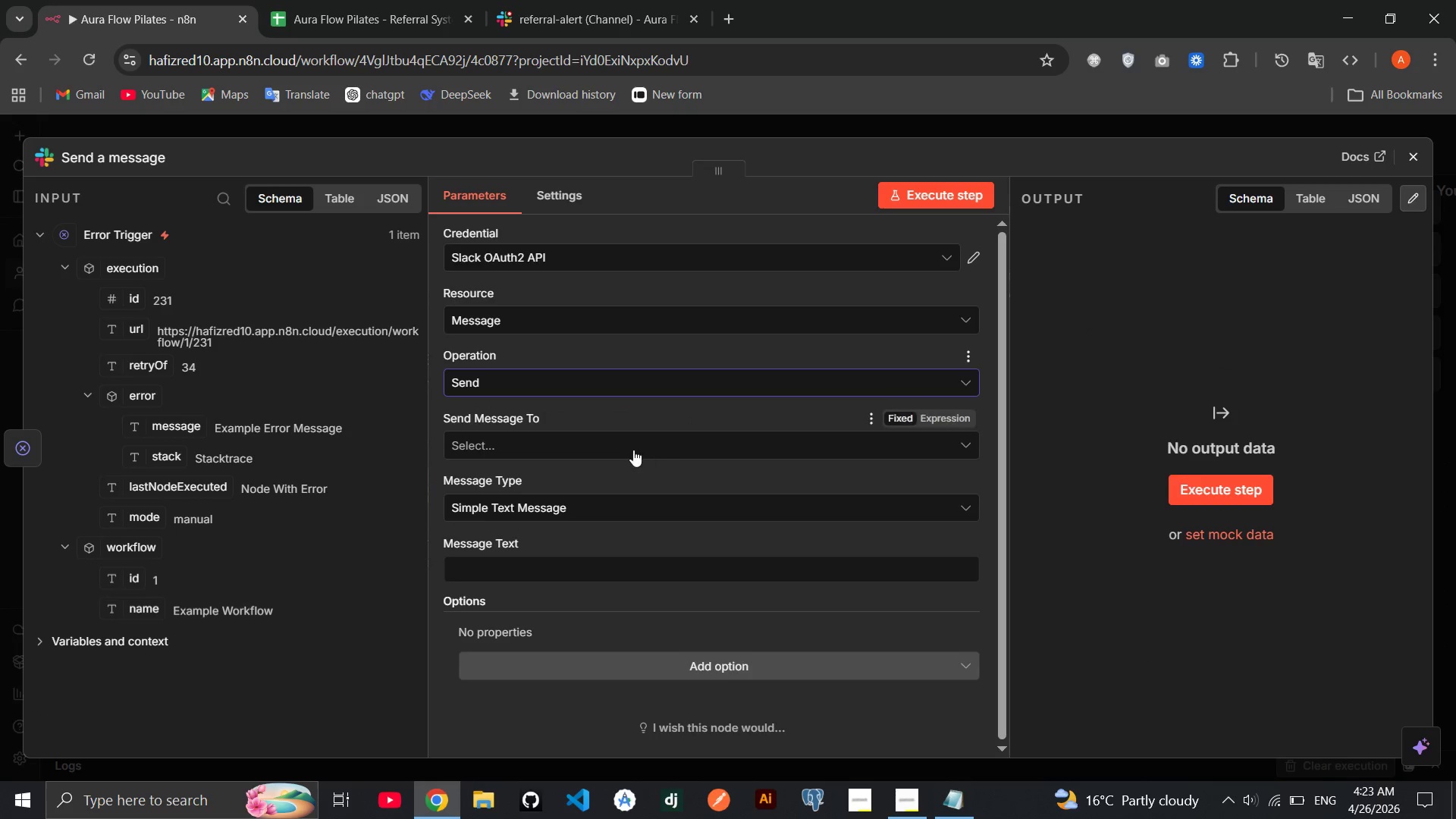 
left_click([632, 450])
 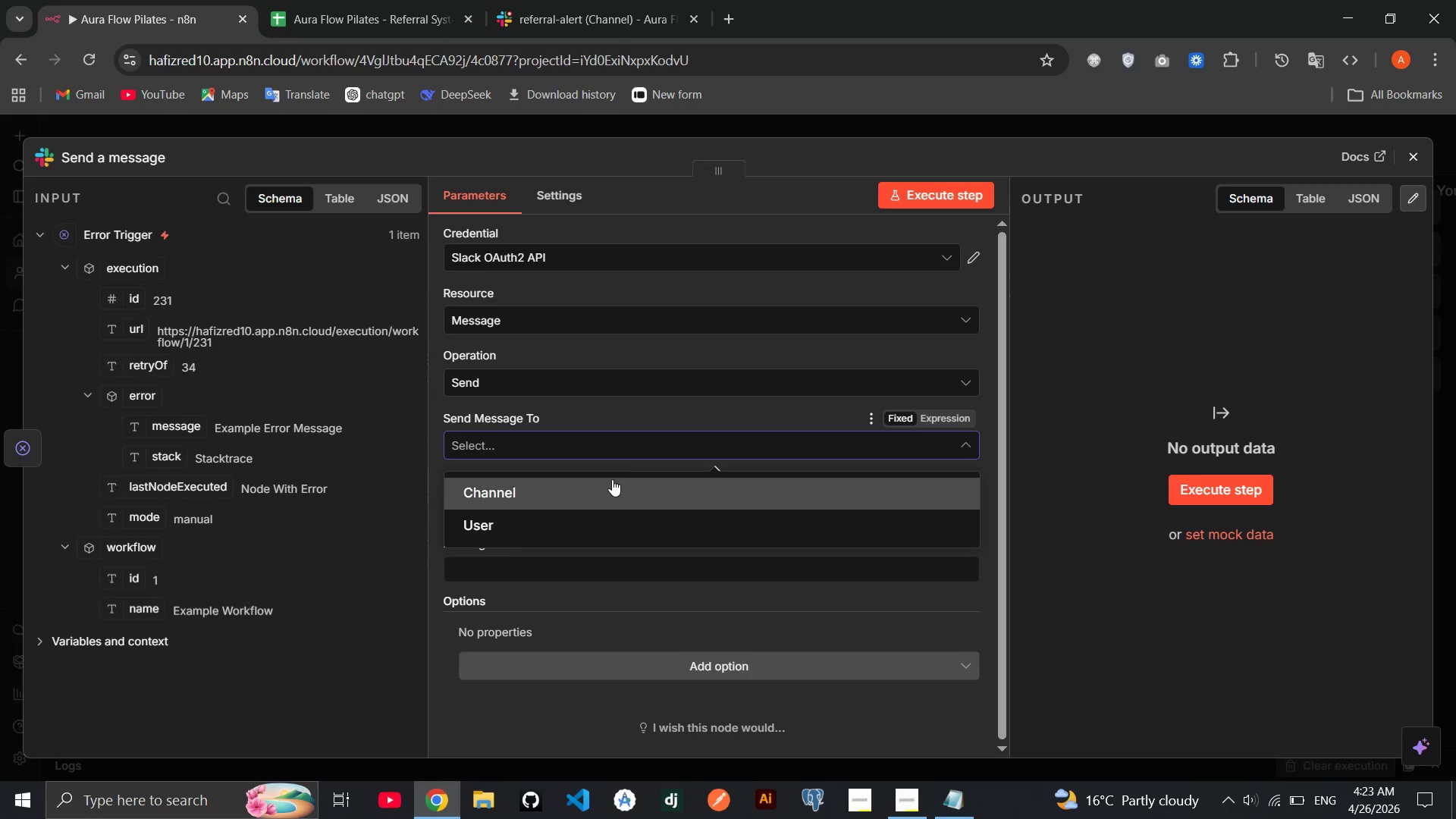 
left_click([610, 482])
 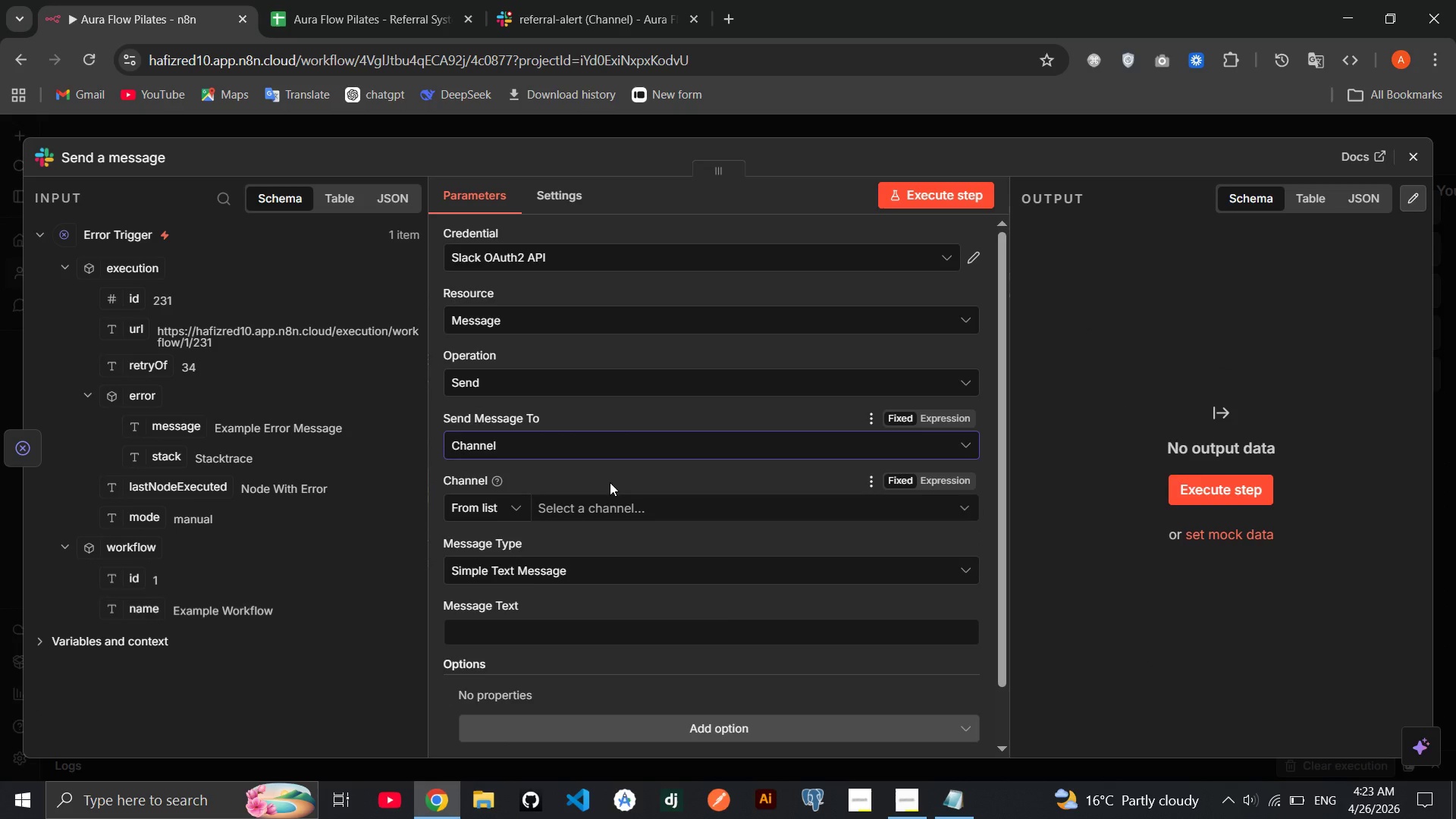 
left_click([580, 510])
 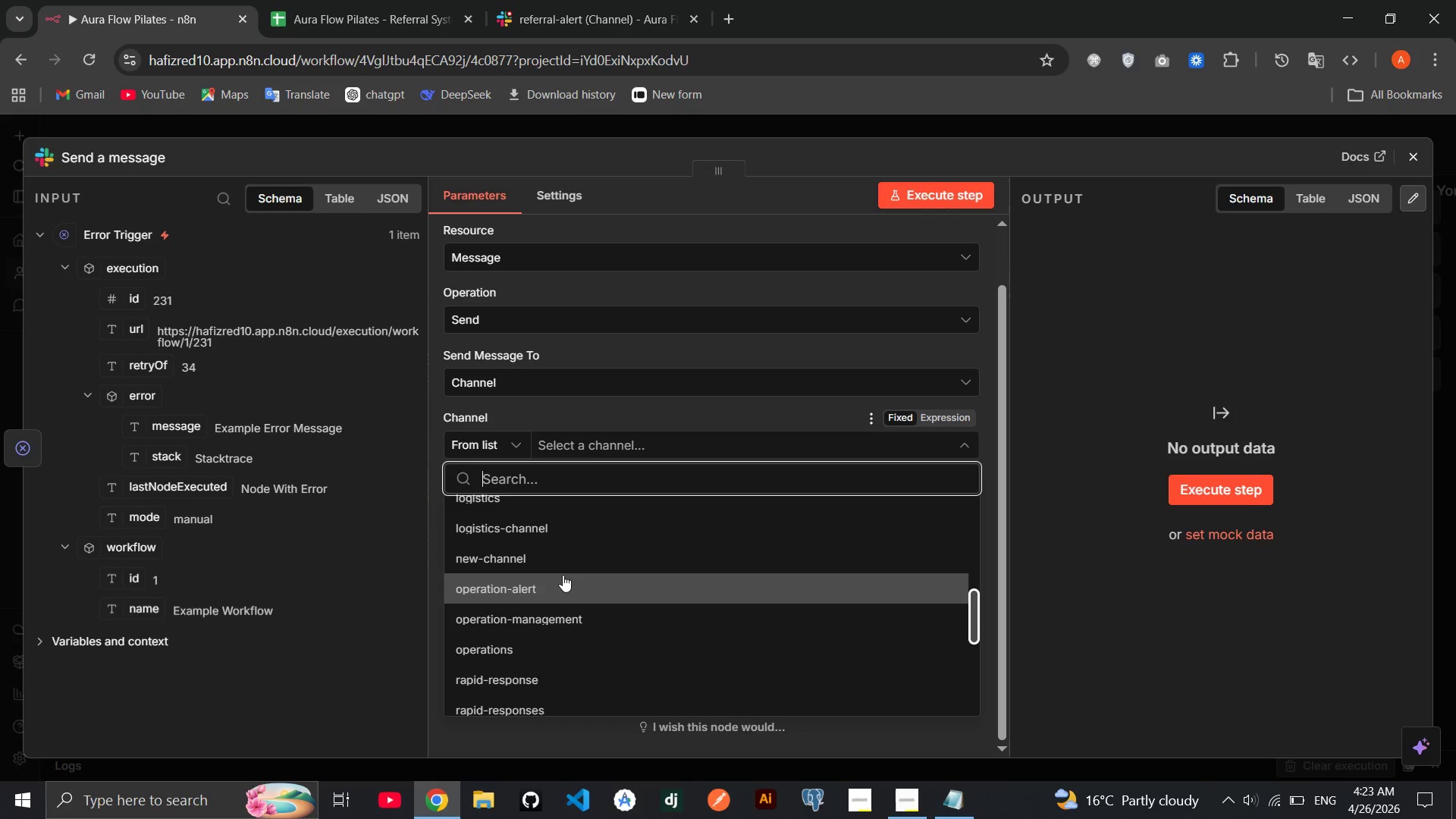 
wait(7.72)
 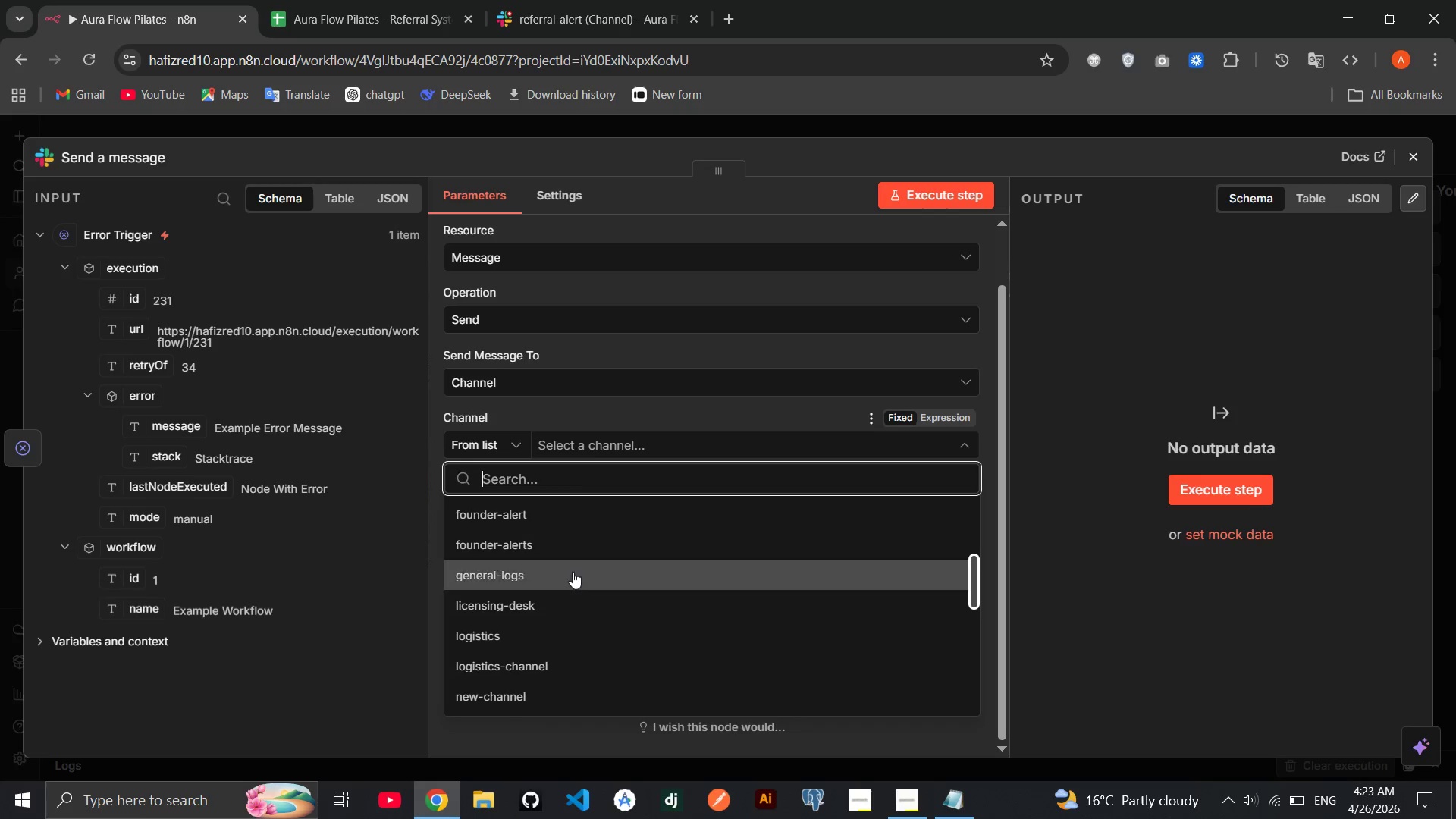 
left_click([536, 645])
 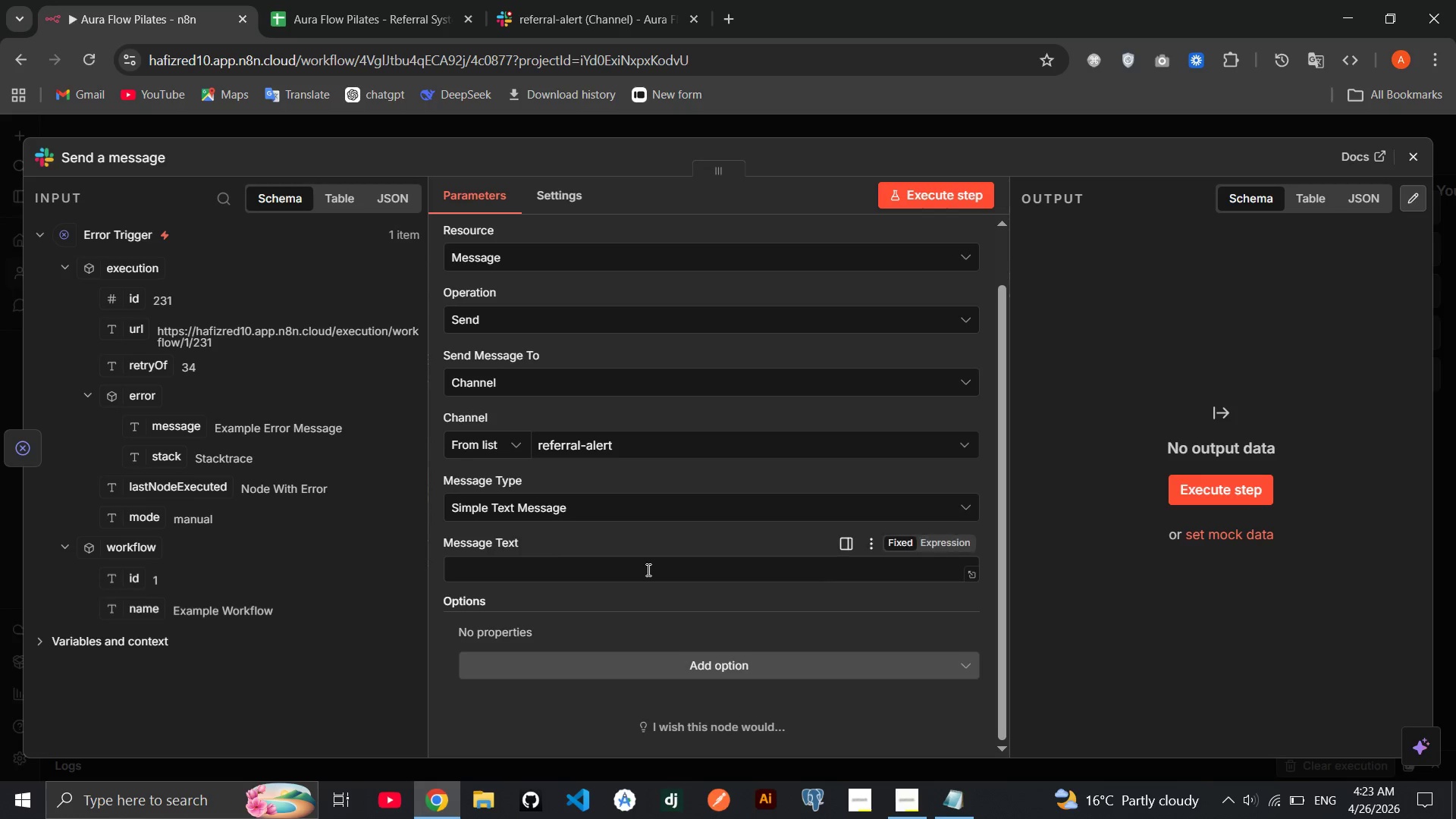 
left_click([647, 570])
 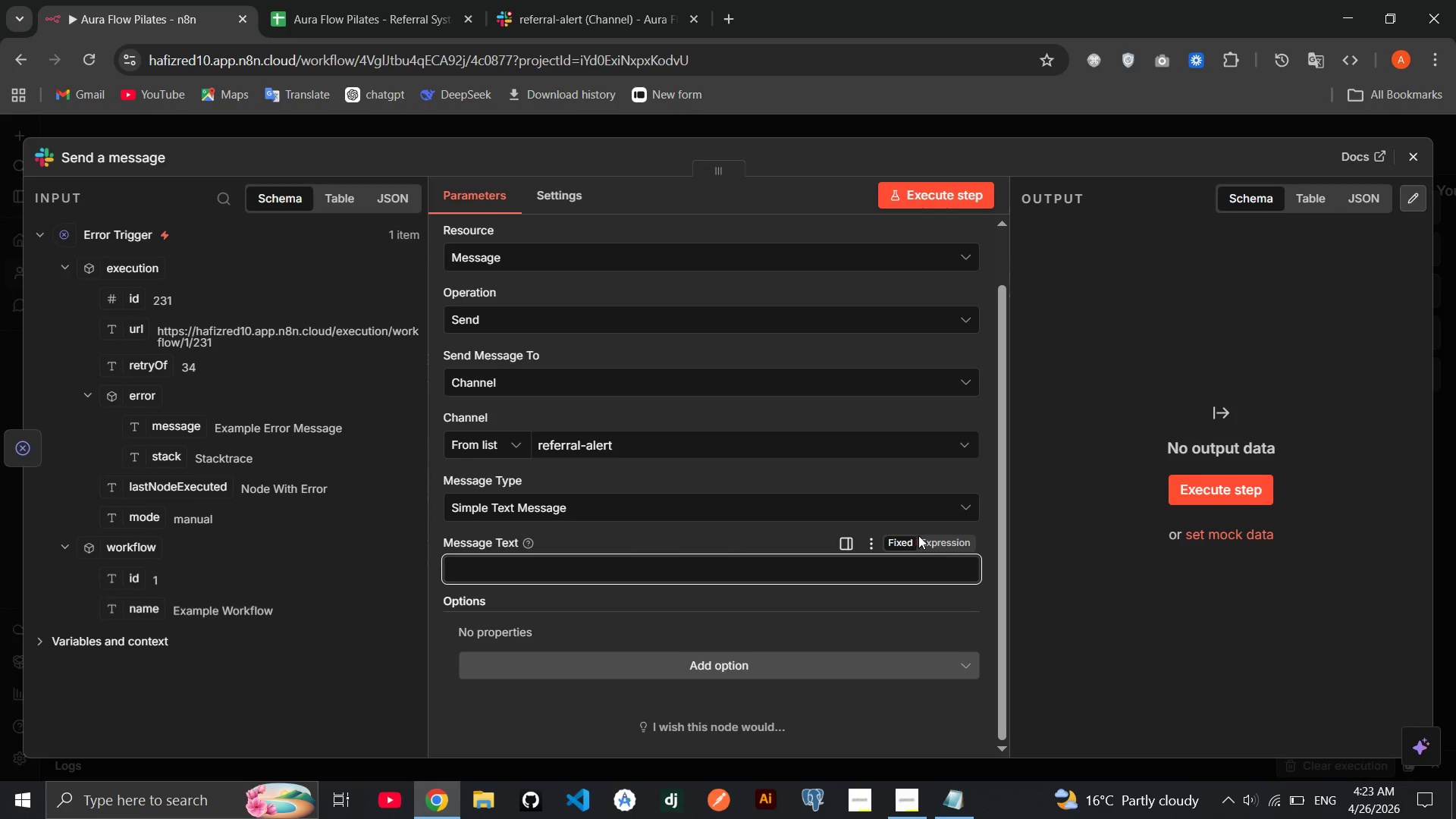 
left_click([934, 536])
 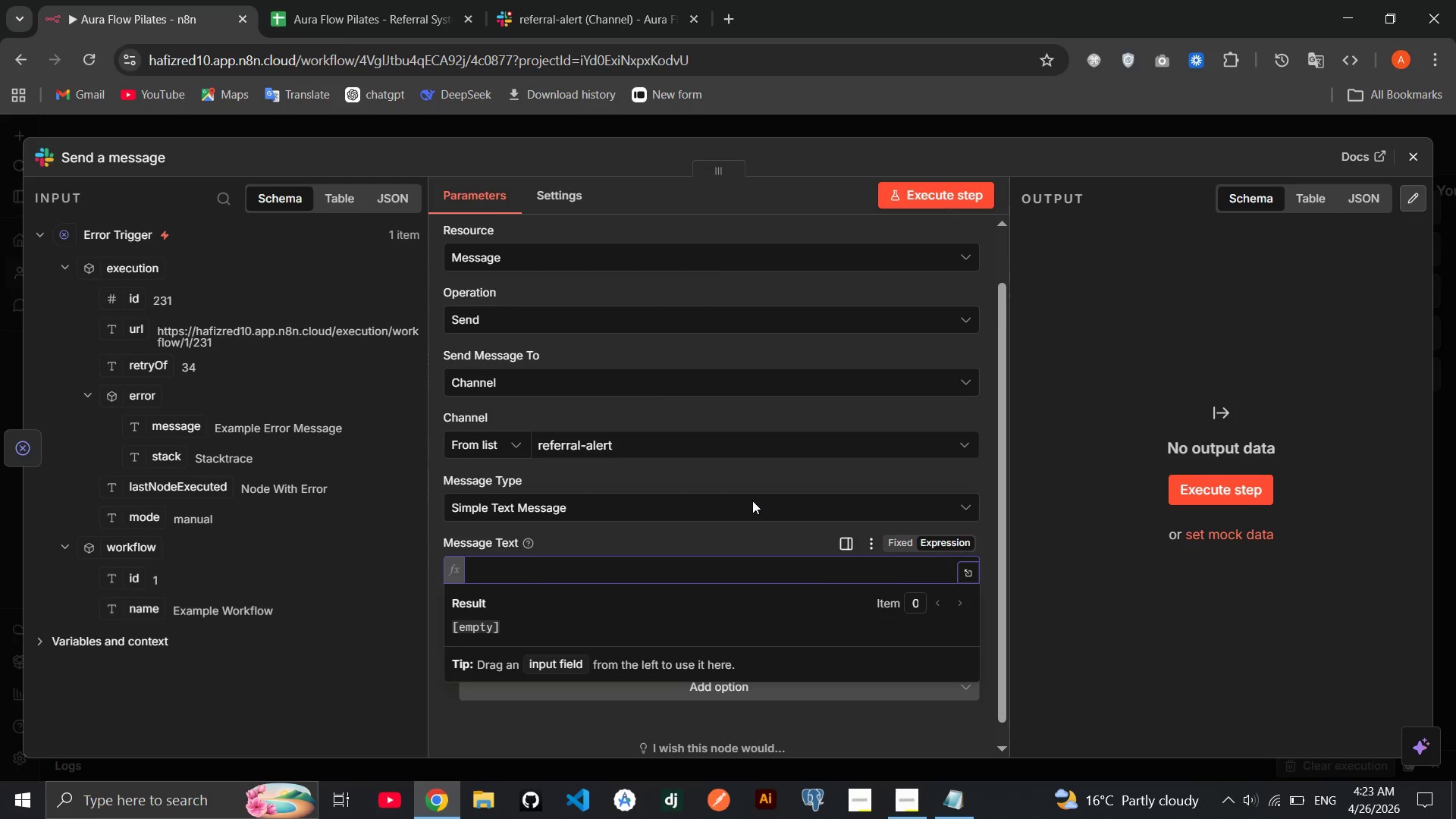 
wait(5.91)
 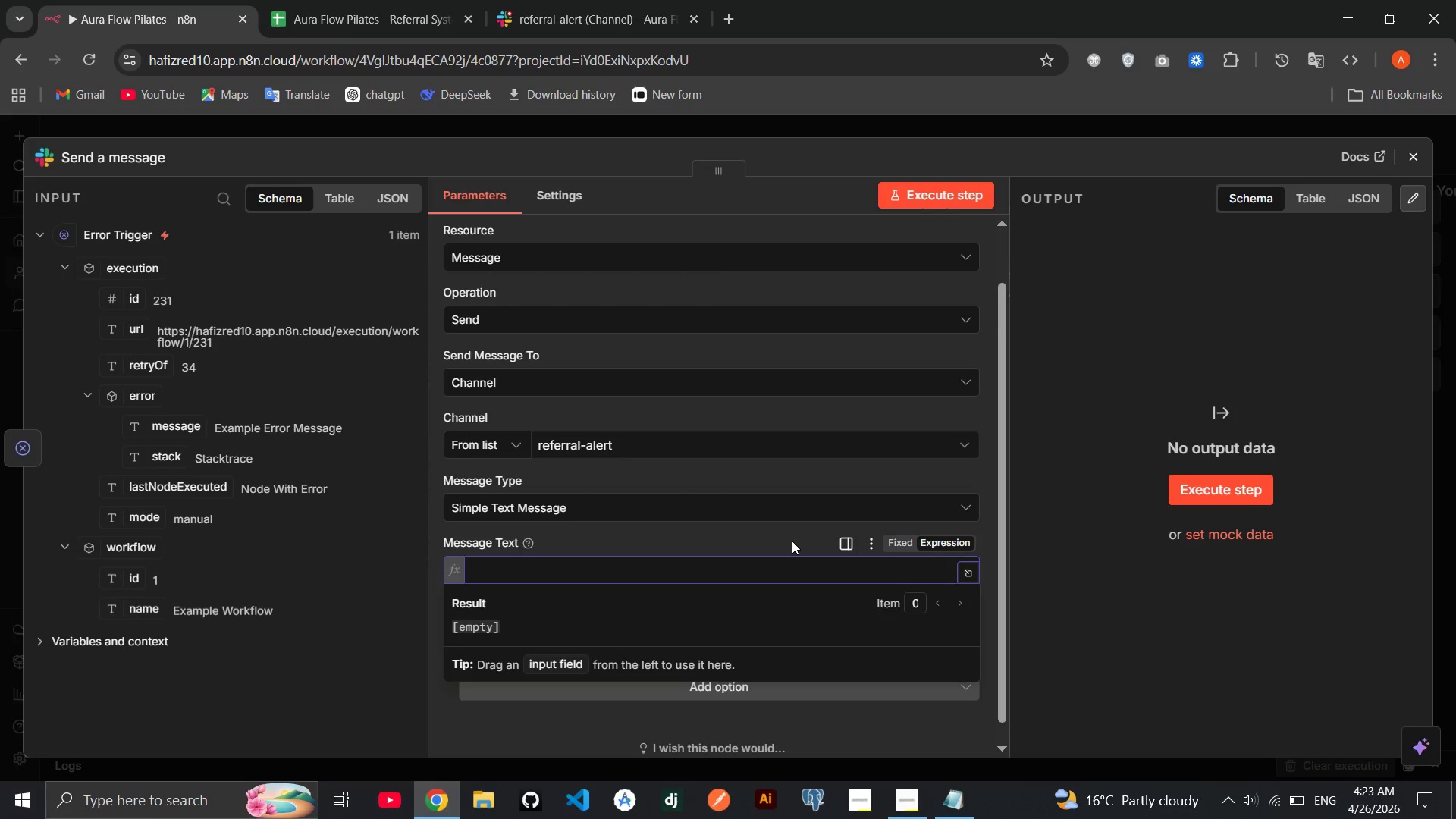 
left_click([120, 167])
 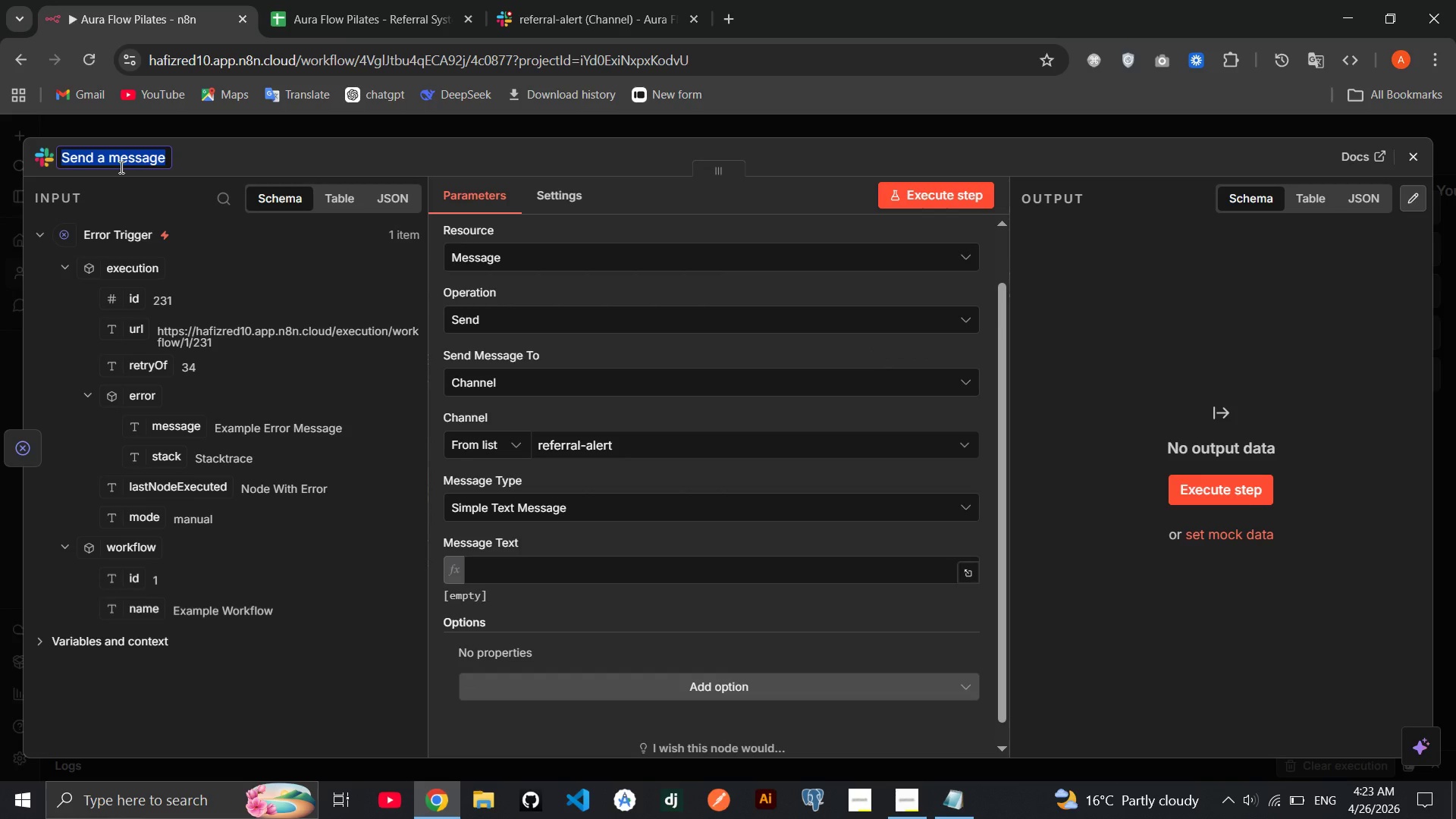 
type(Slack - Alet Admin  of Worm)
key(Backspace)
type(kflow Error)
 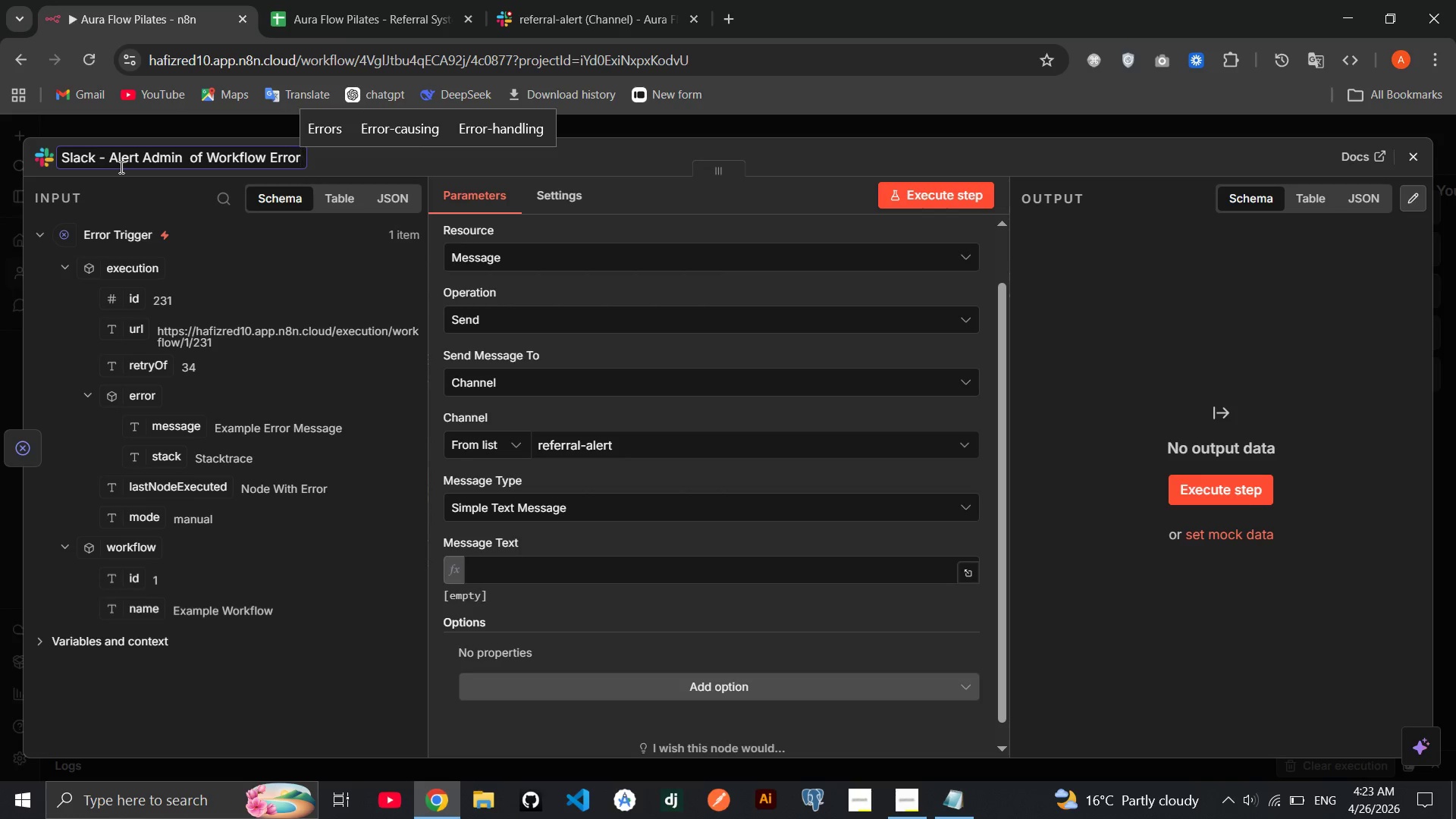 
left_click([630, 541])
 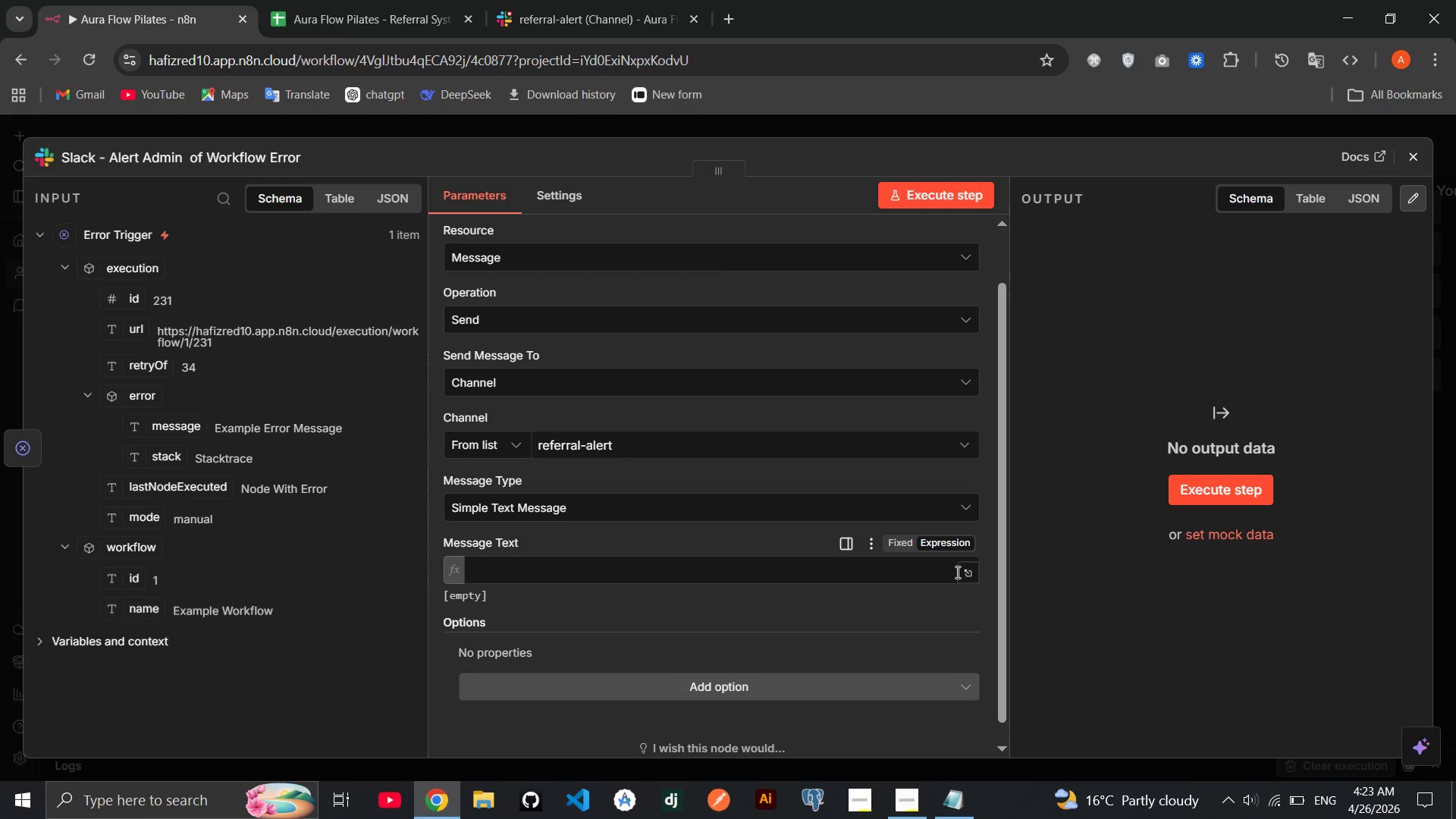 
left_click([963, 572])
 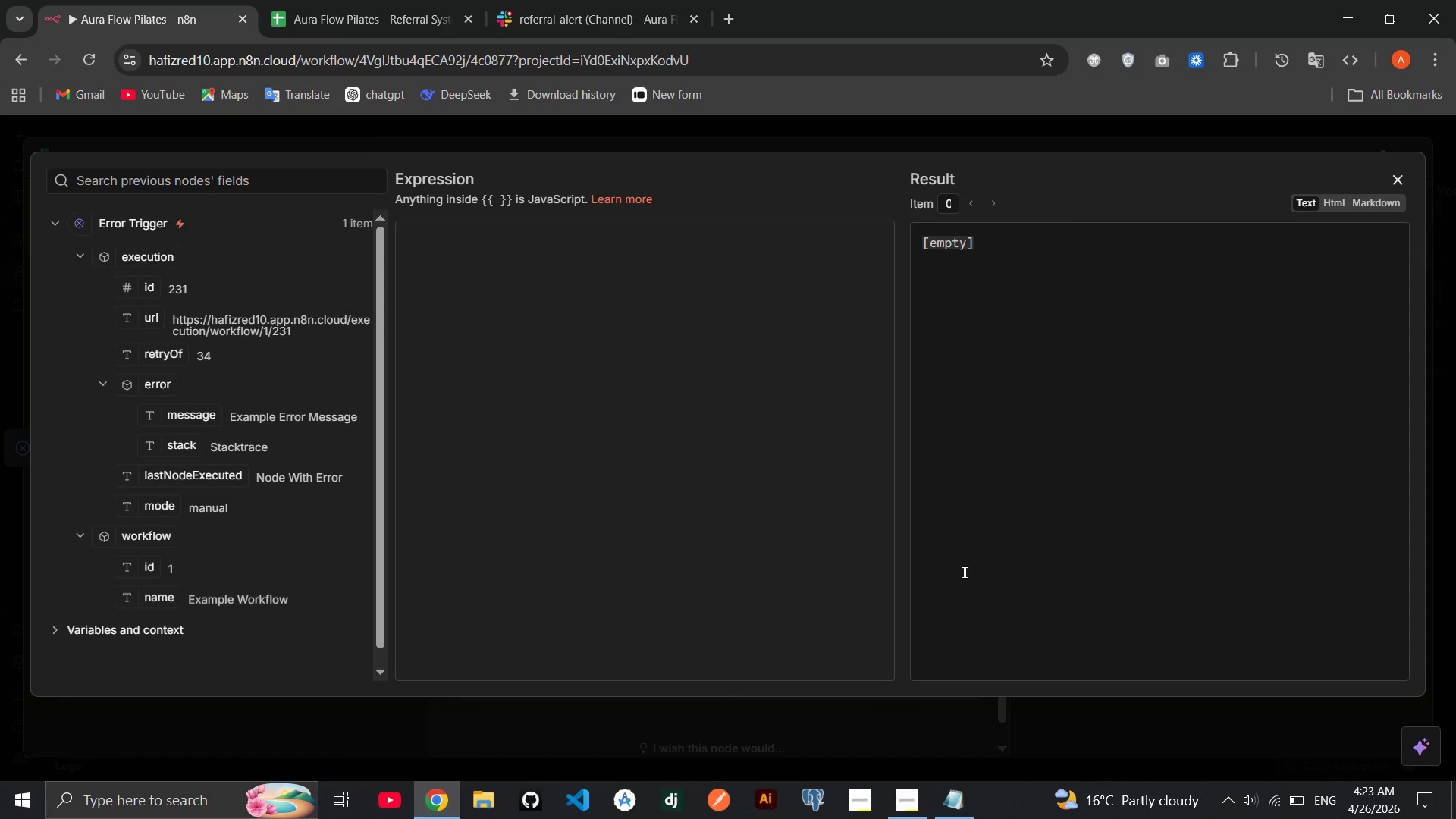 
key(Meta+Period)
 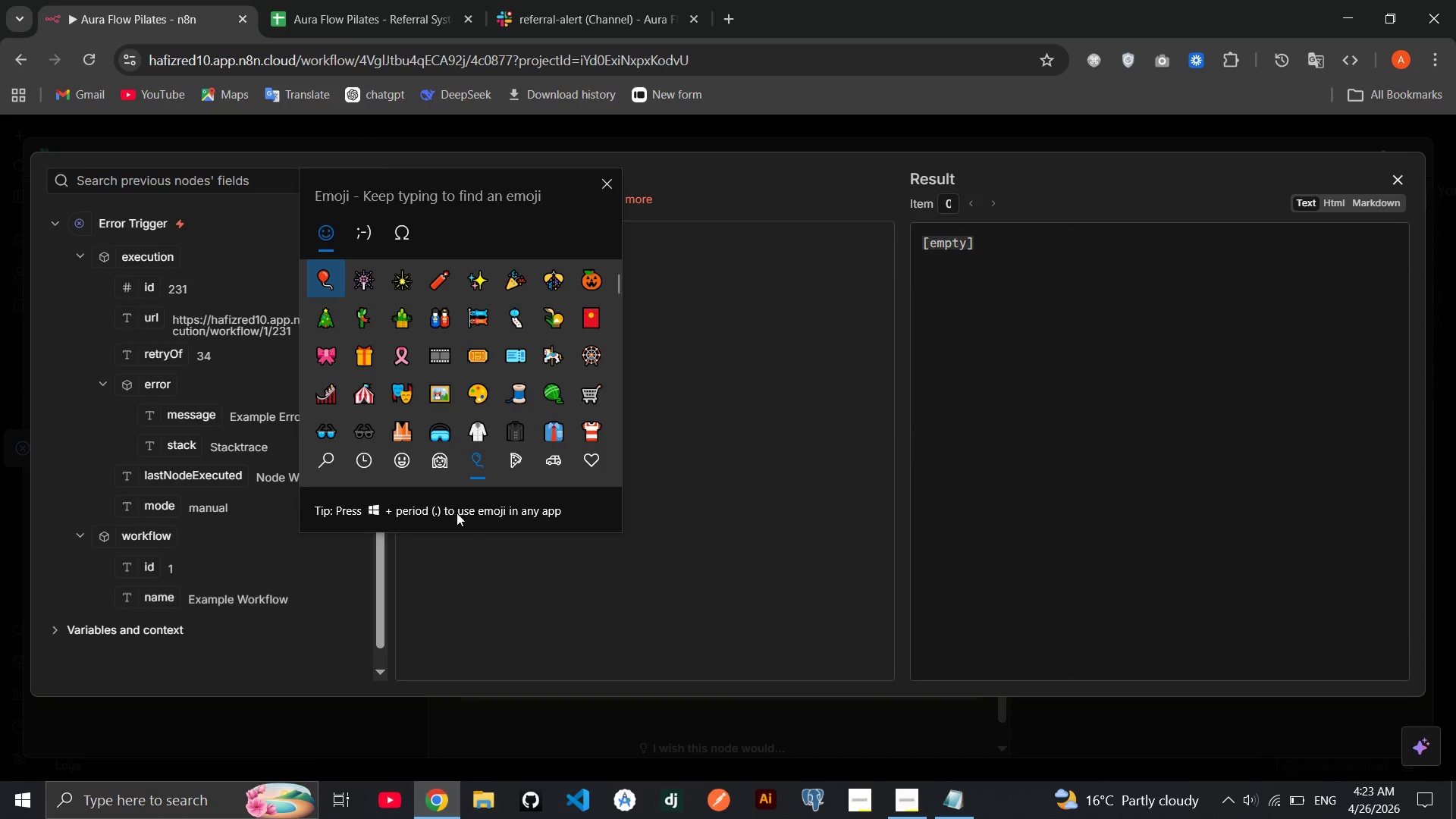 
left_click([381, 464])
 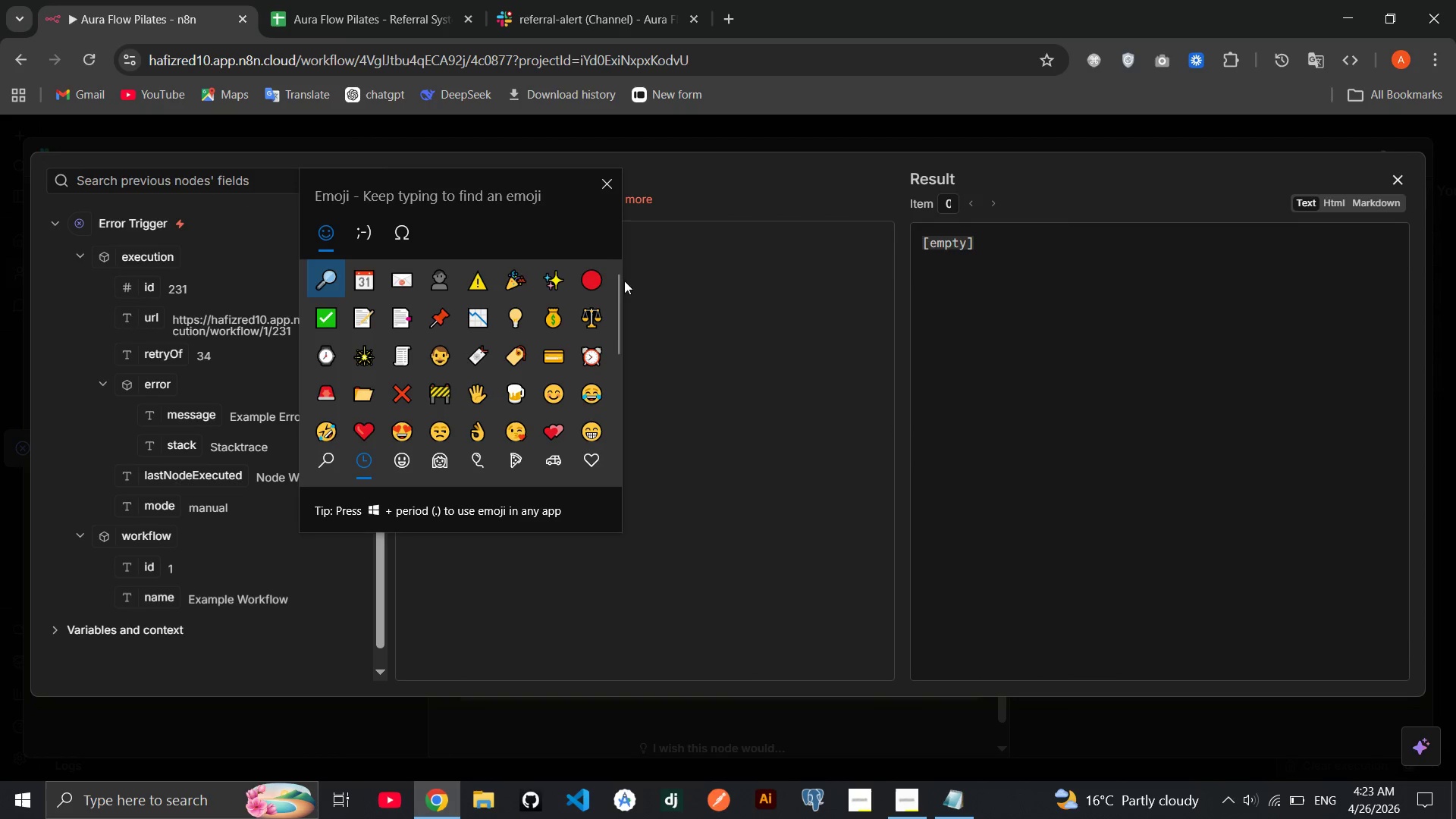 
left_click([597, 275])
 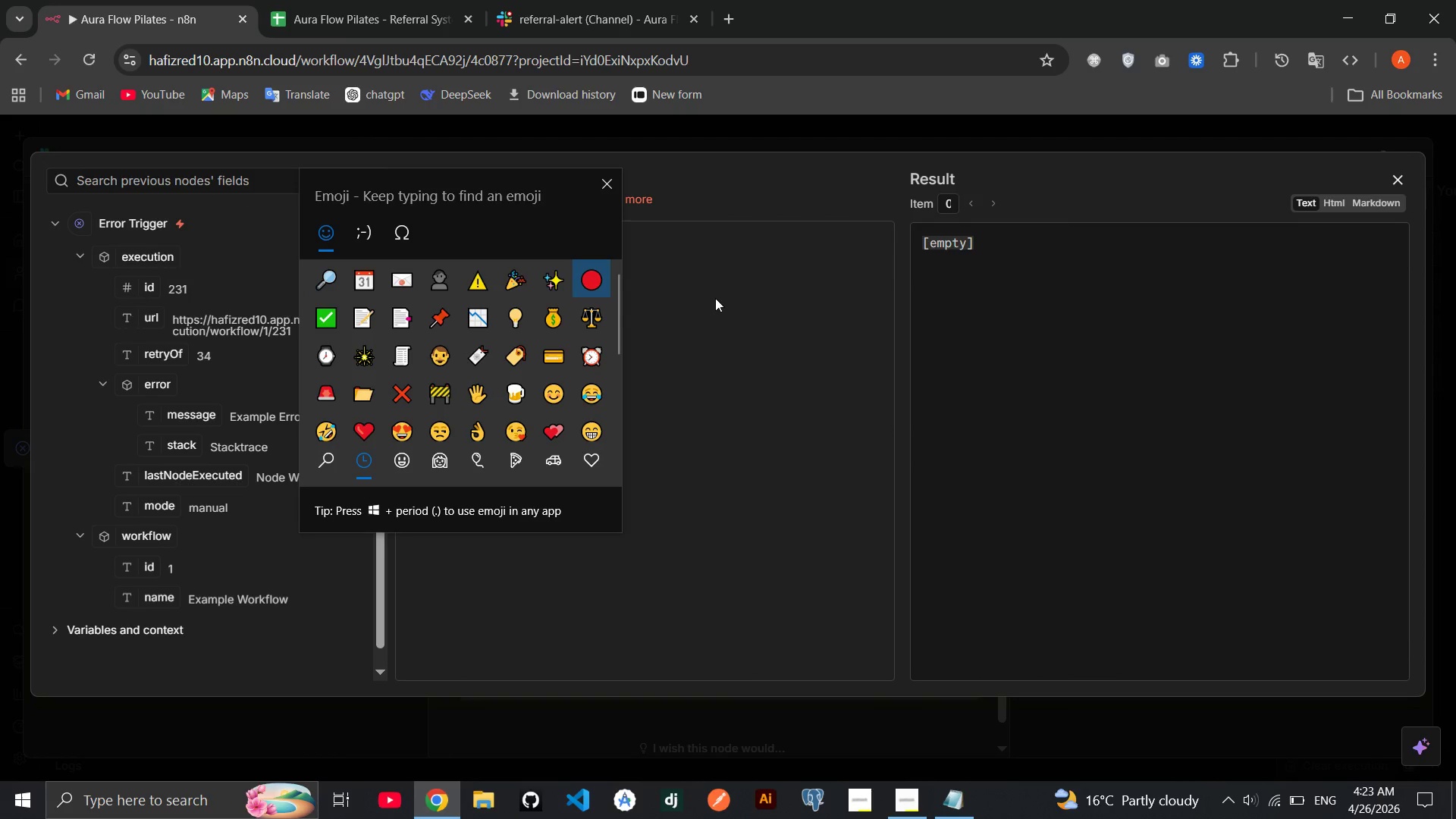 
left_click([715, 298])
 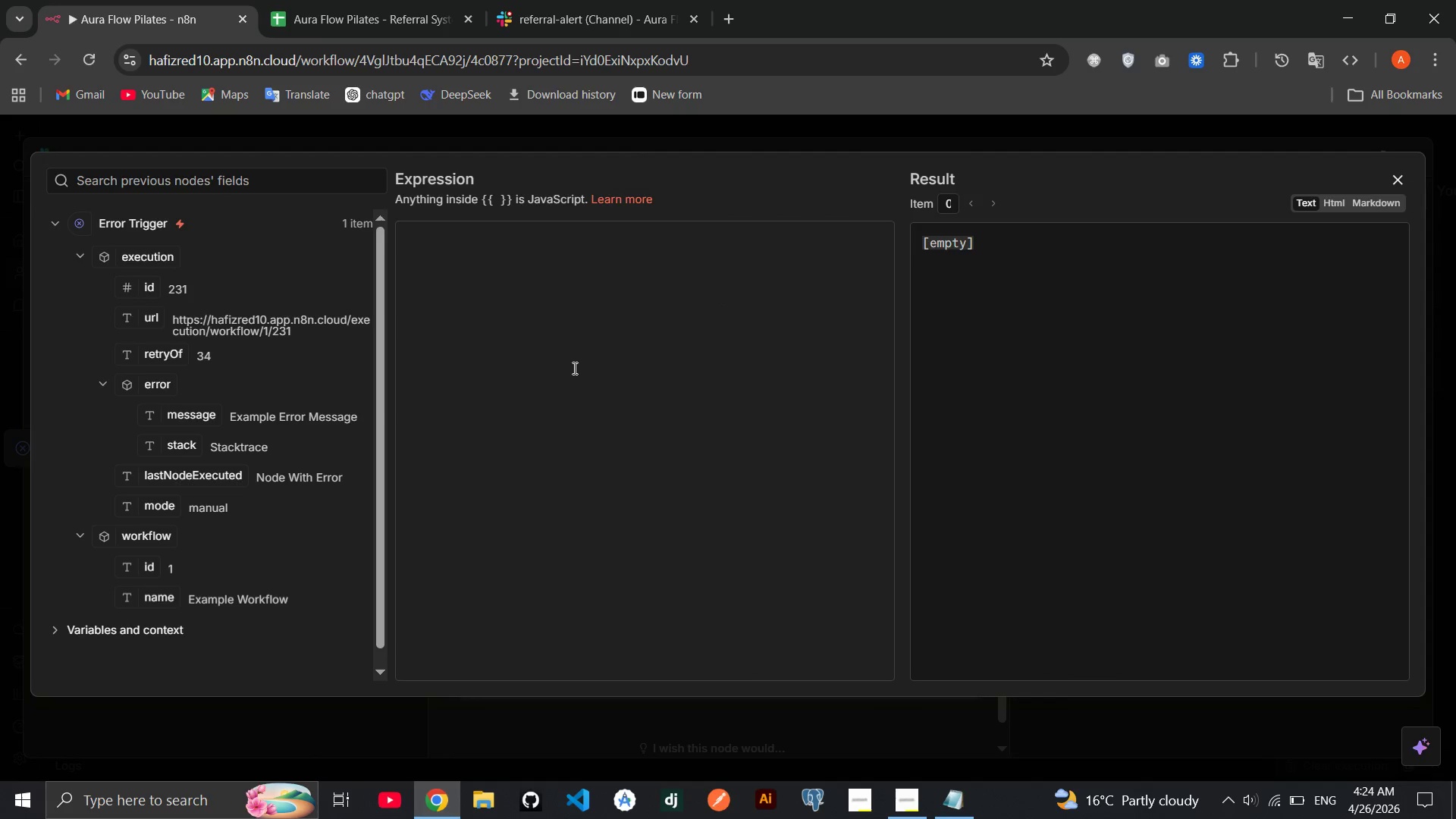 
left_click([490, 298])
 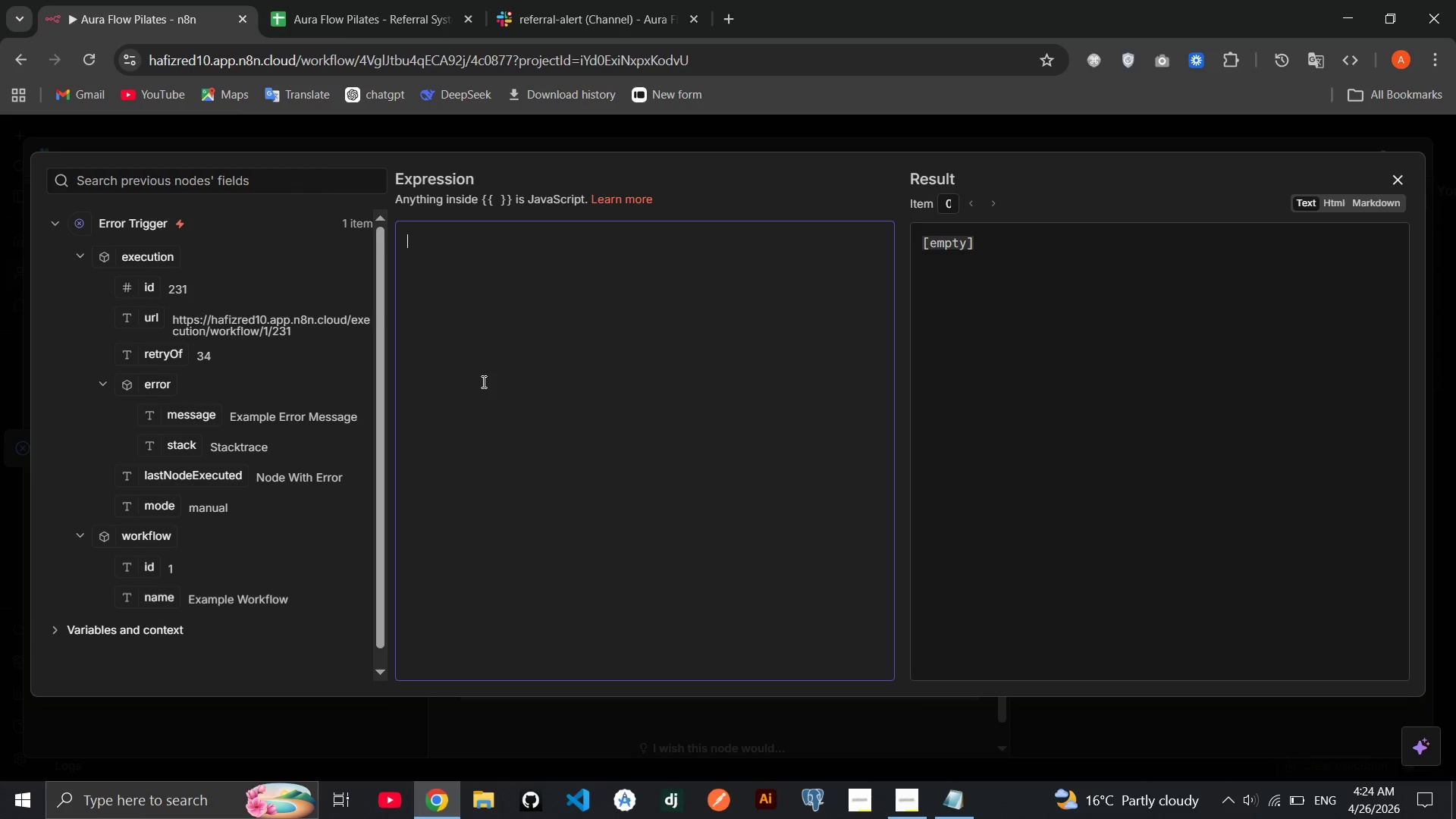 
key(Meta+MetaLeft)
 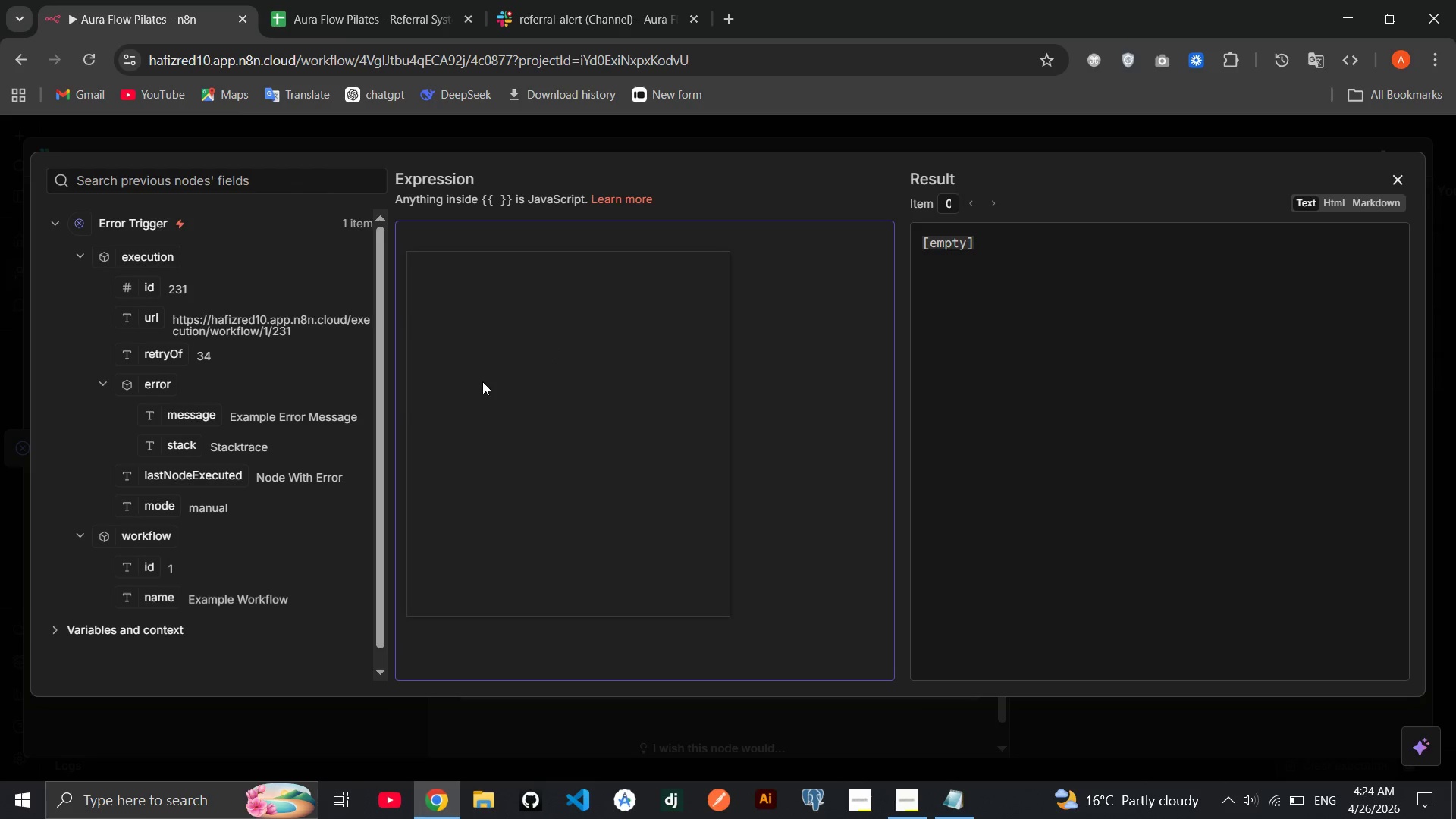 
key(Meta+Period)
 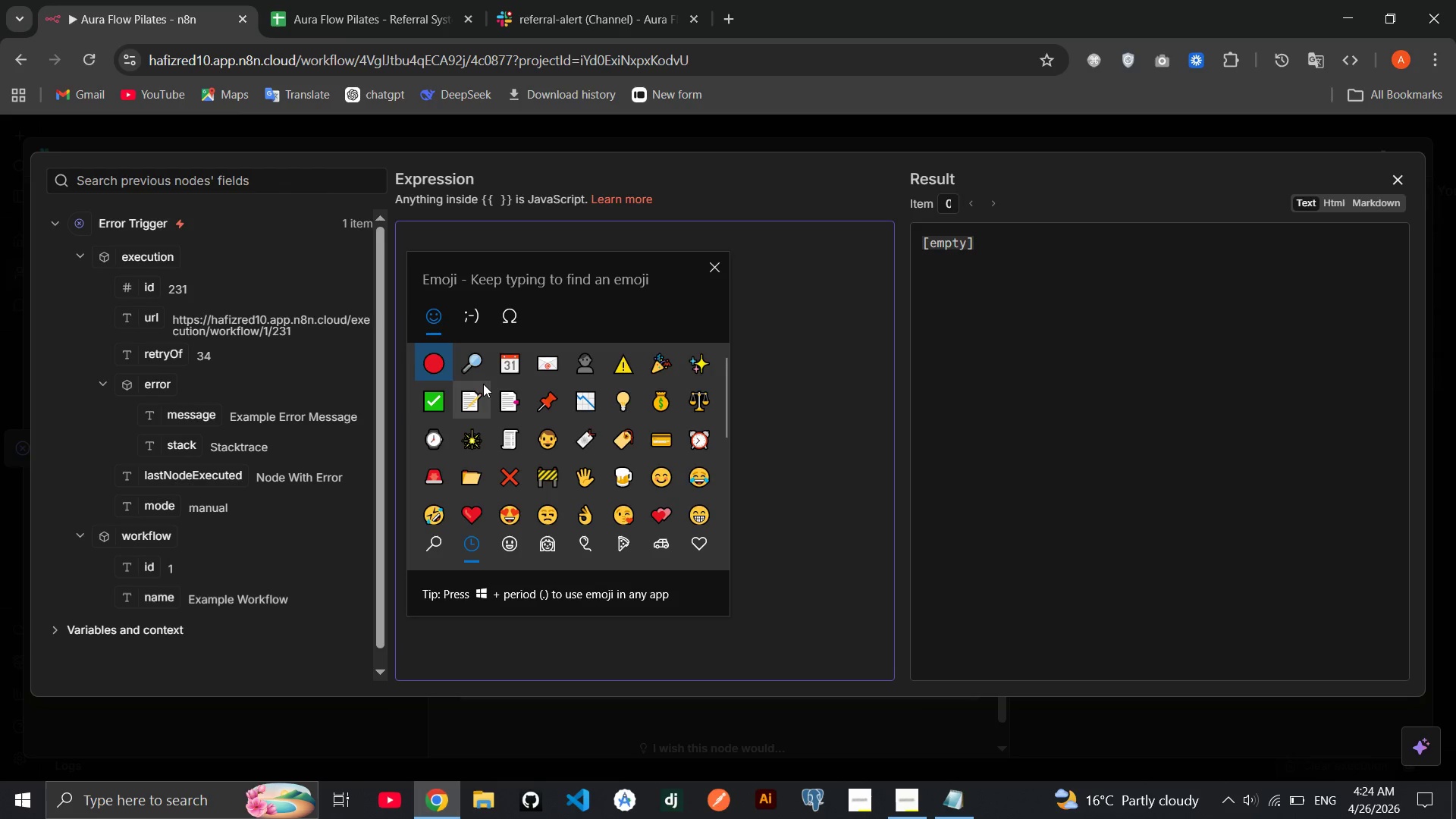 
key(Enter)
 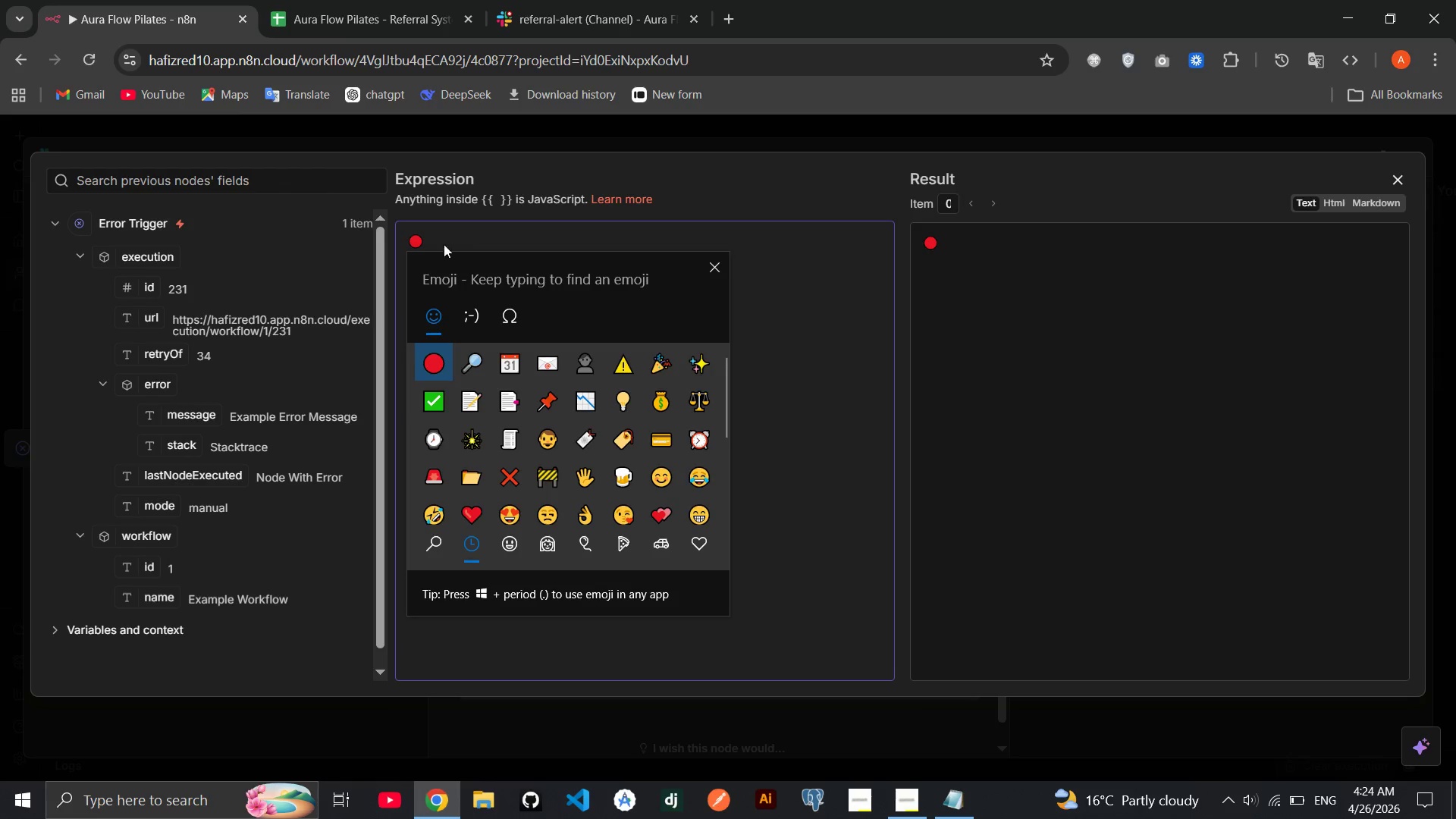 
left_click([466, 238])
 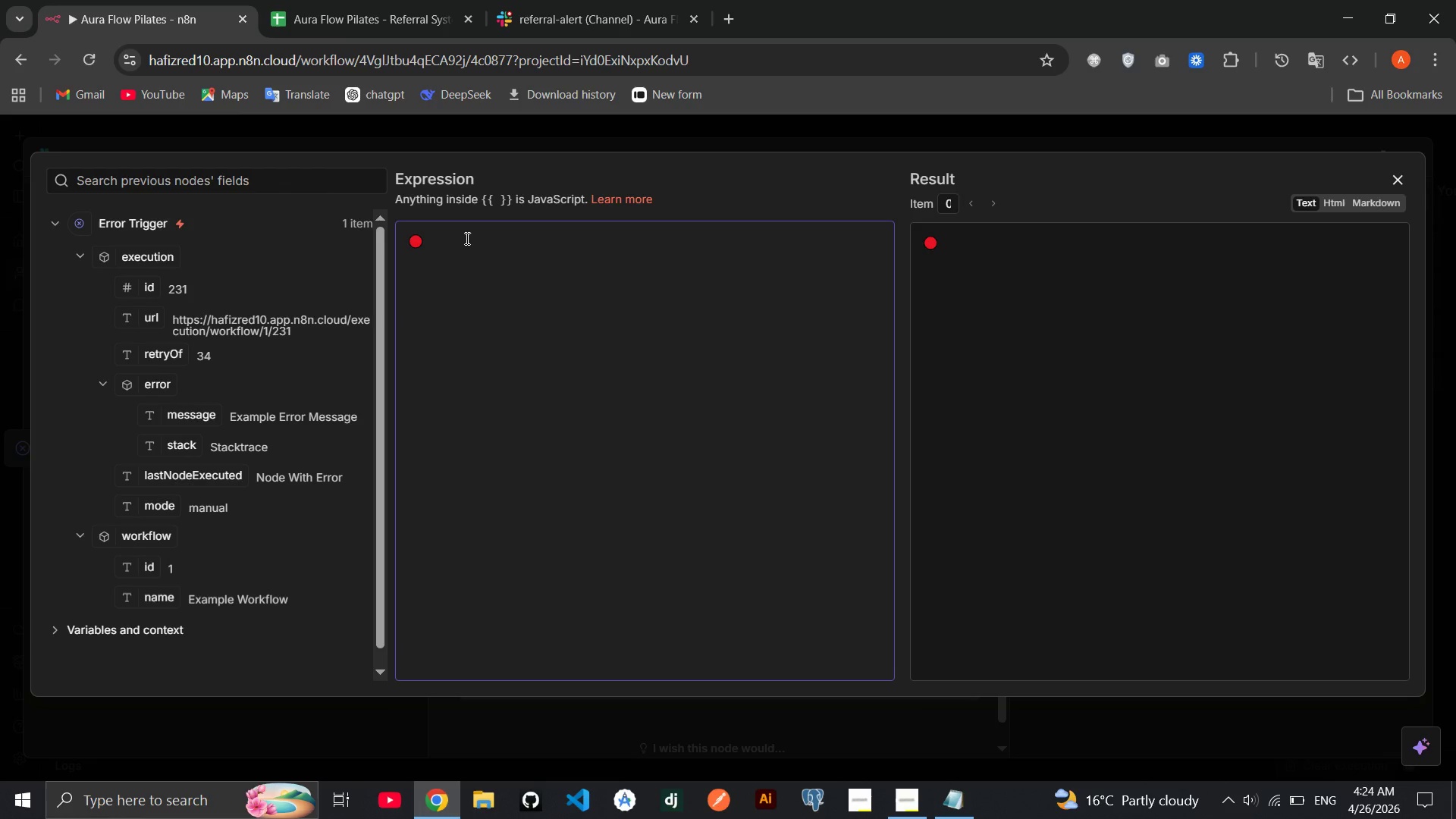 
type(**)
 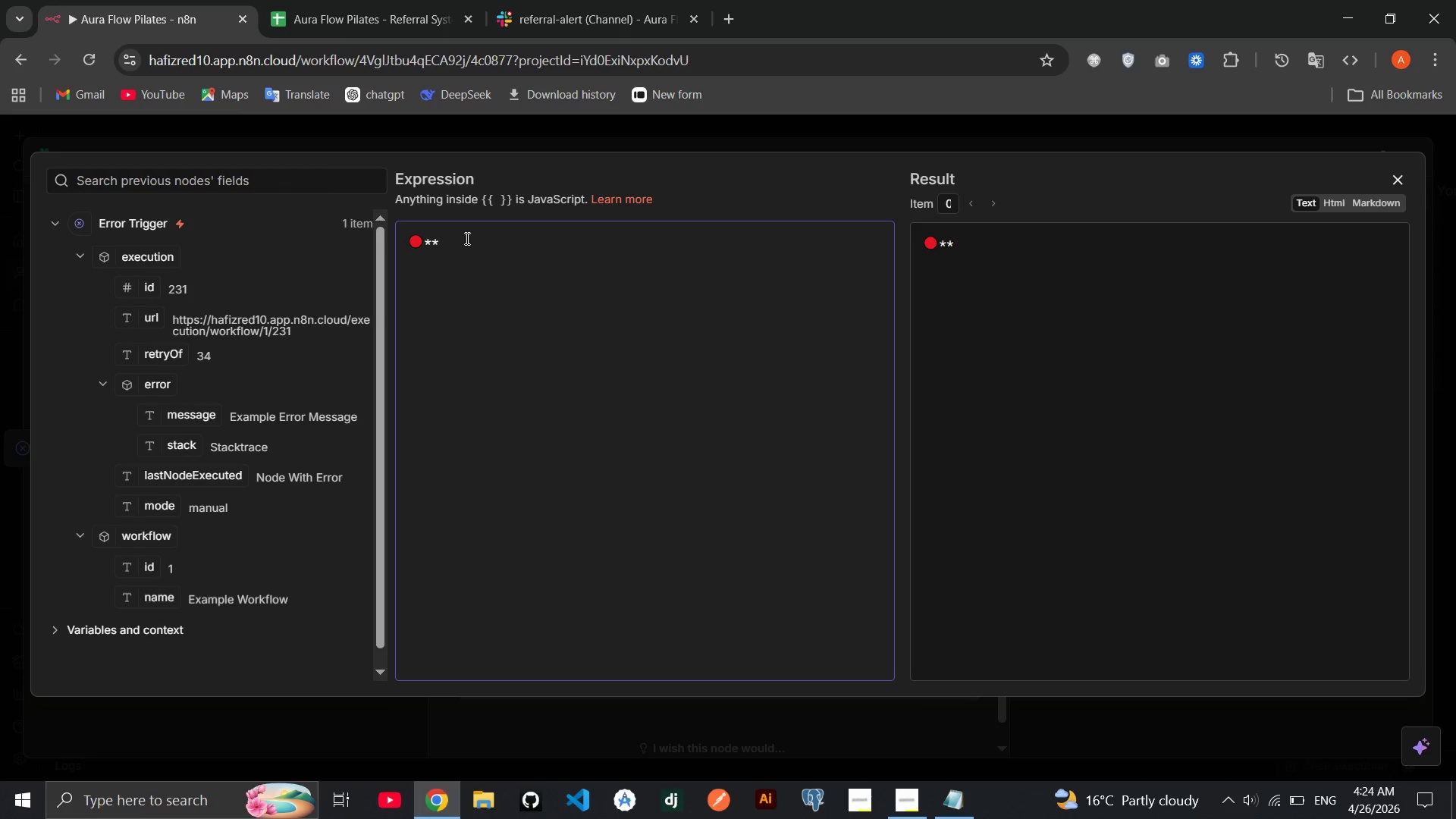 
key(ArrowLeft)
 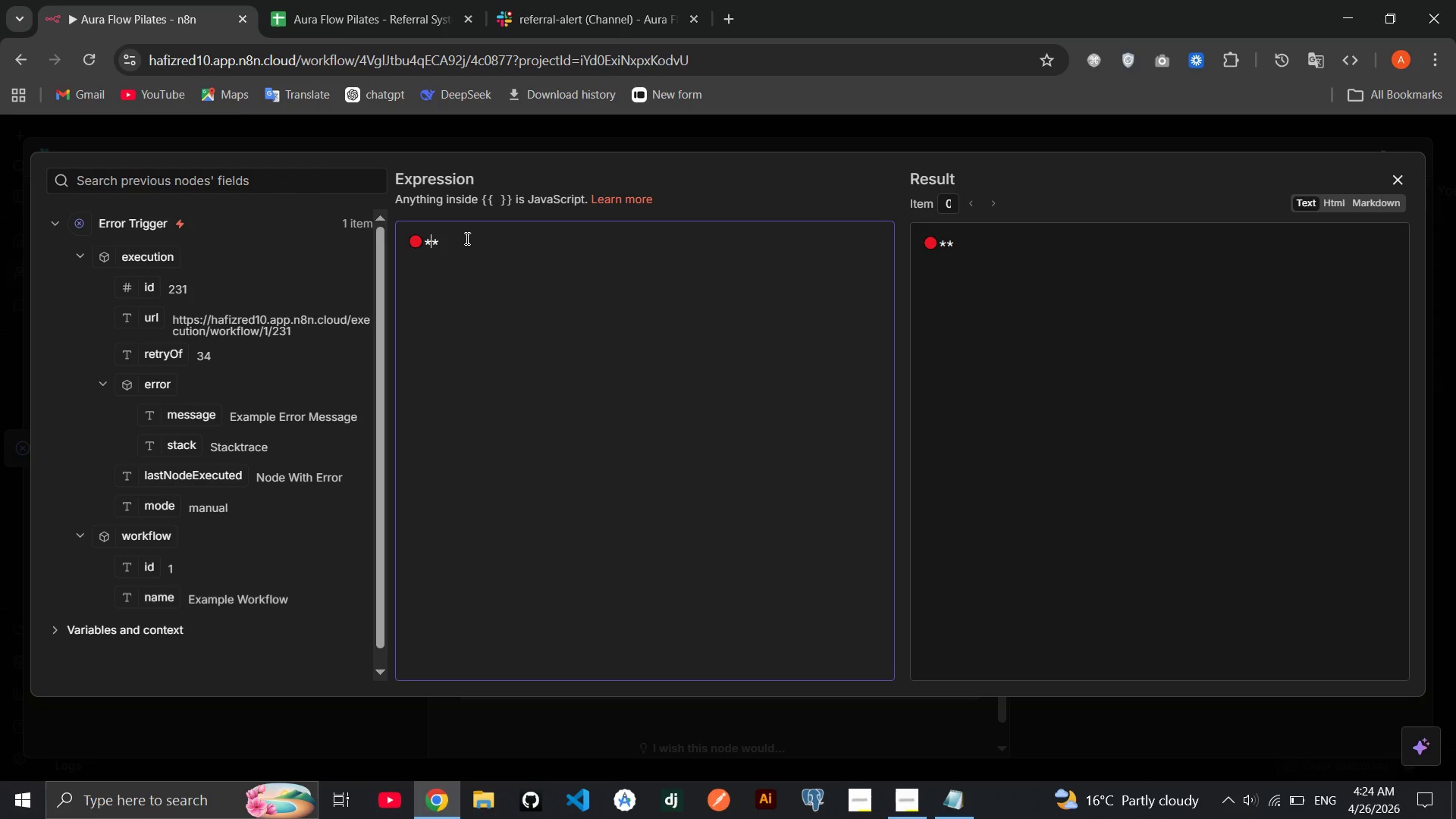 
type(WORKFLOW ERROR - AURA FLOW REFERRAL SYSTEM)
 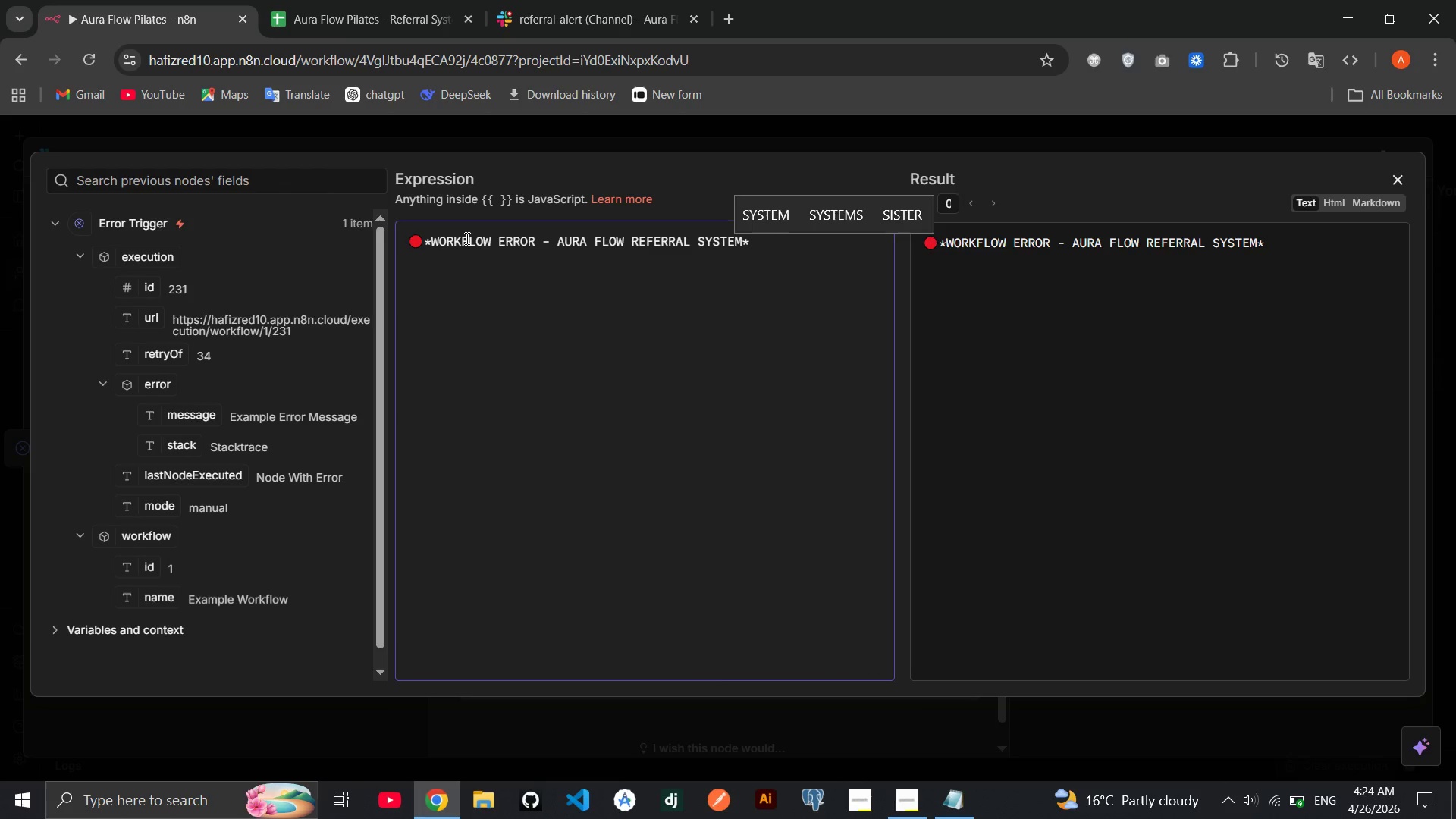 
key(ArrowRight)
 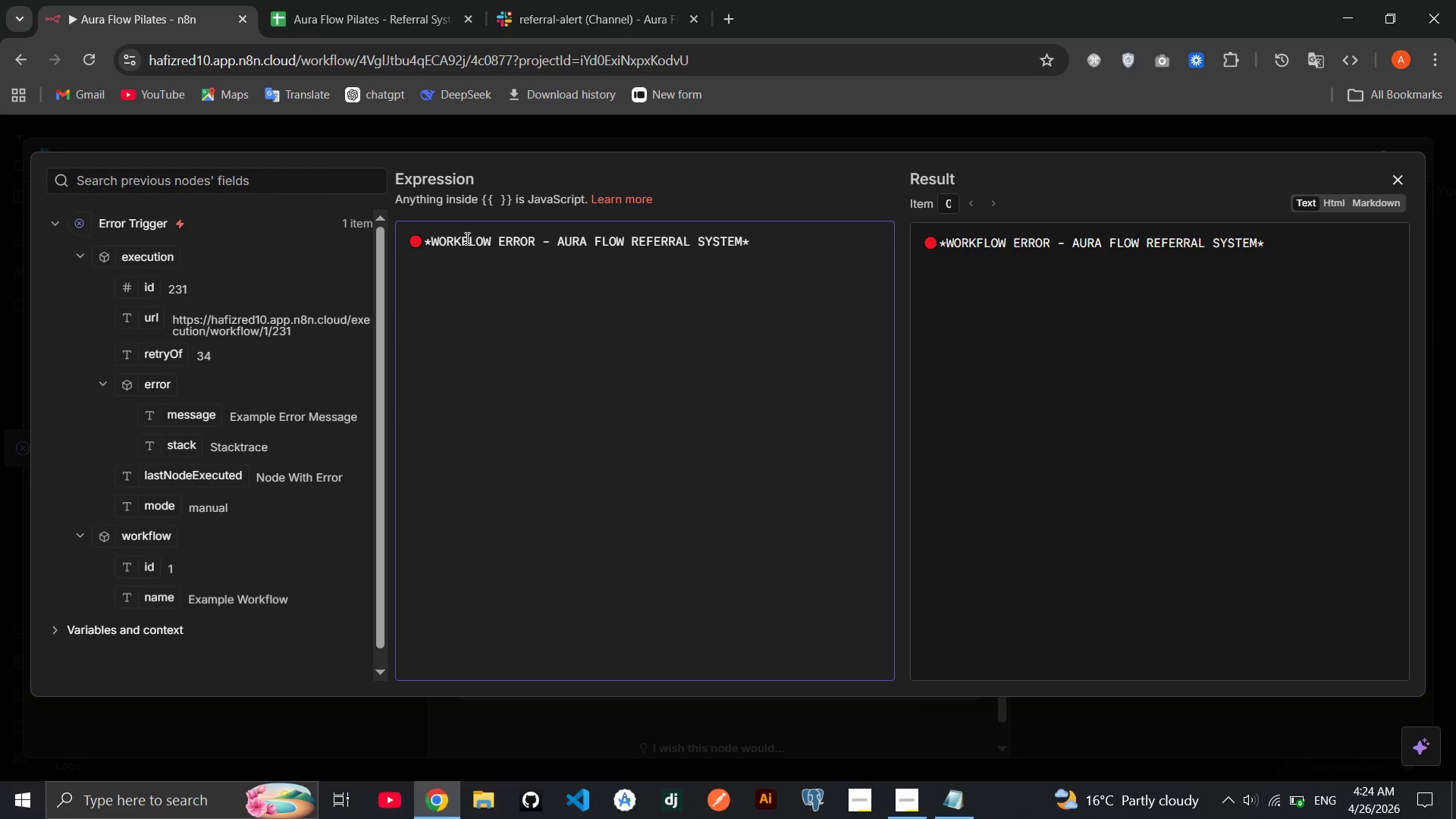 
key(Enter)
 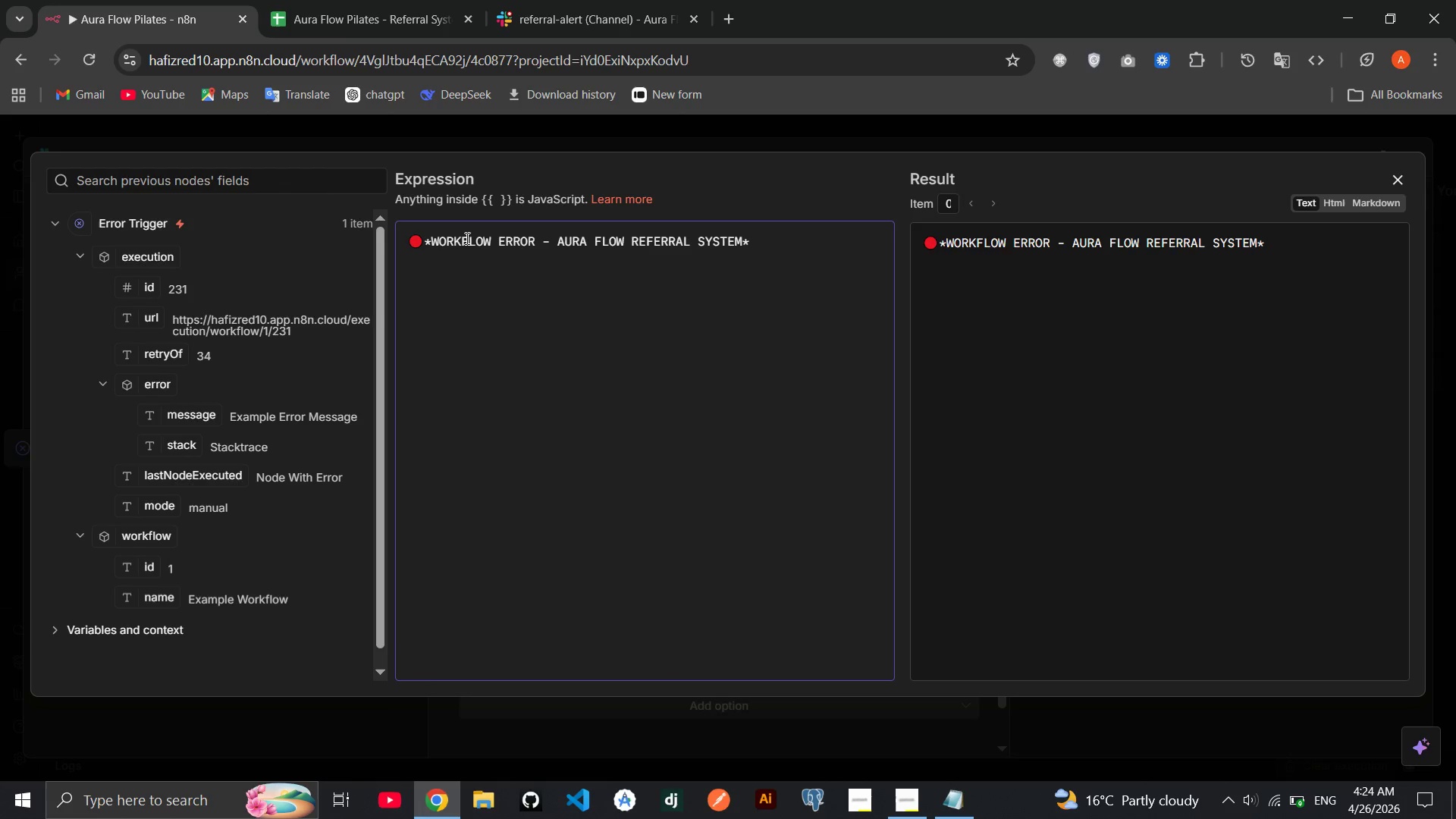 
wait(5.34)
 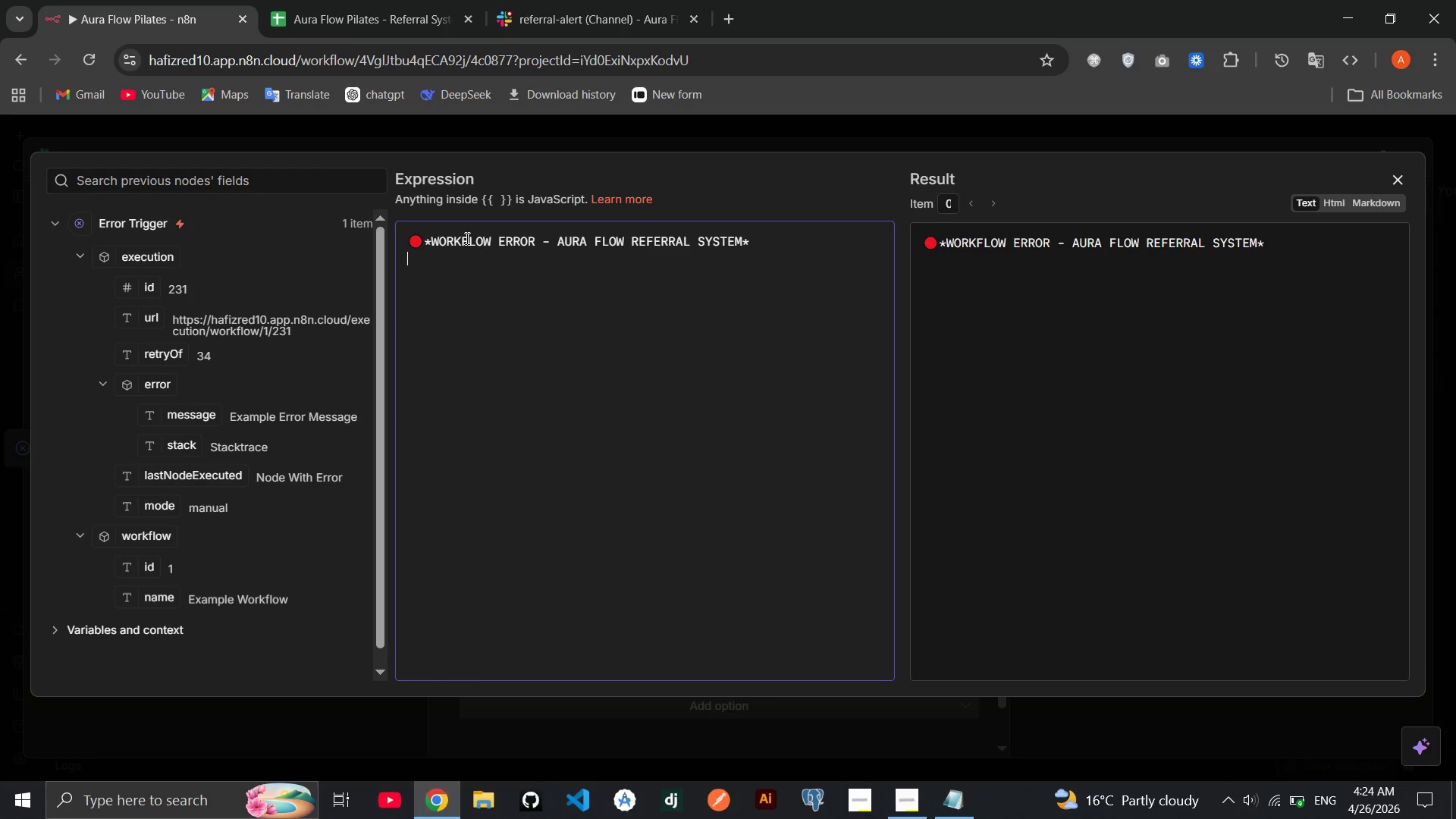 
key(Enter)
 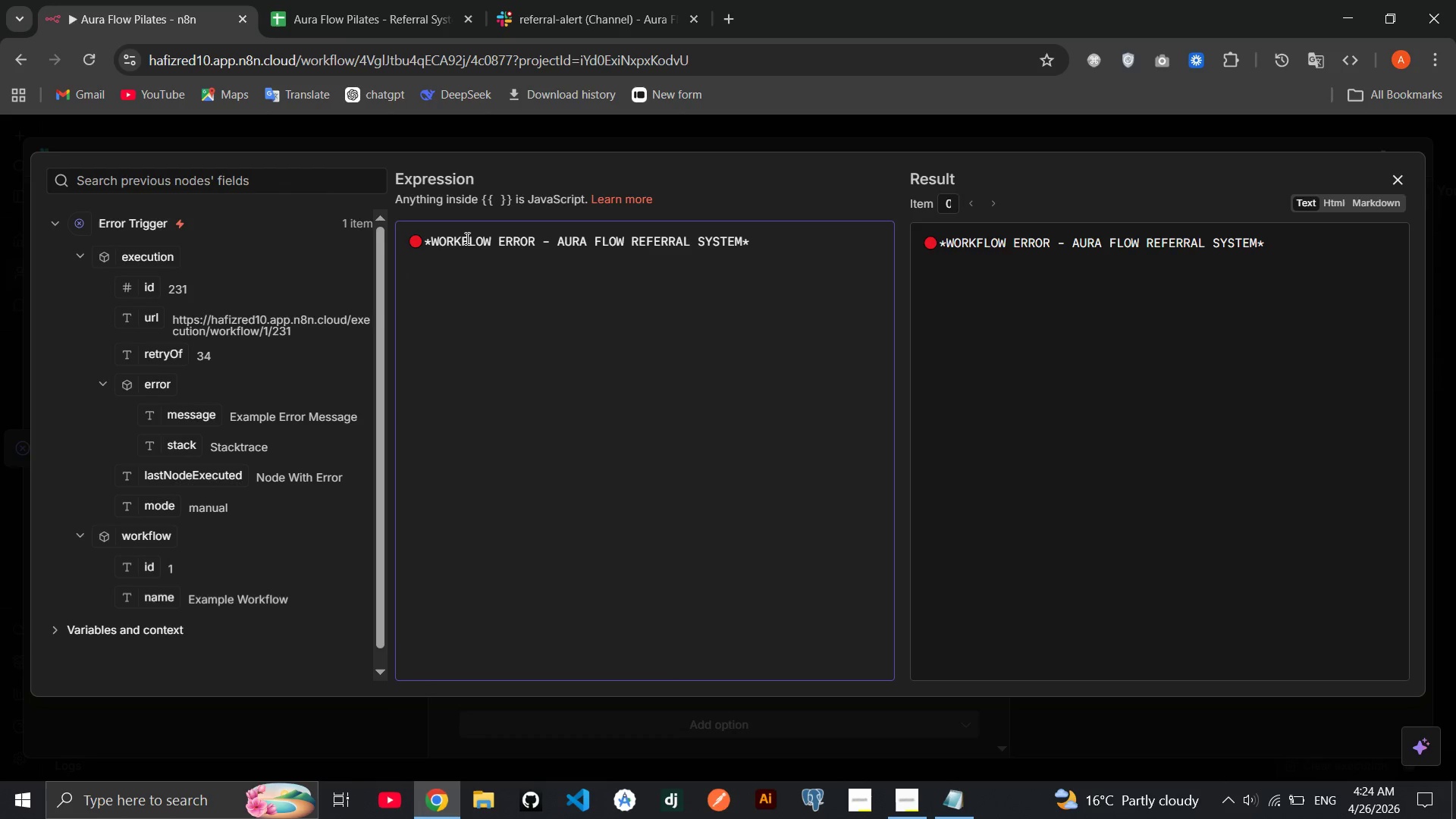 
type(A node has failed and )
 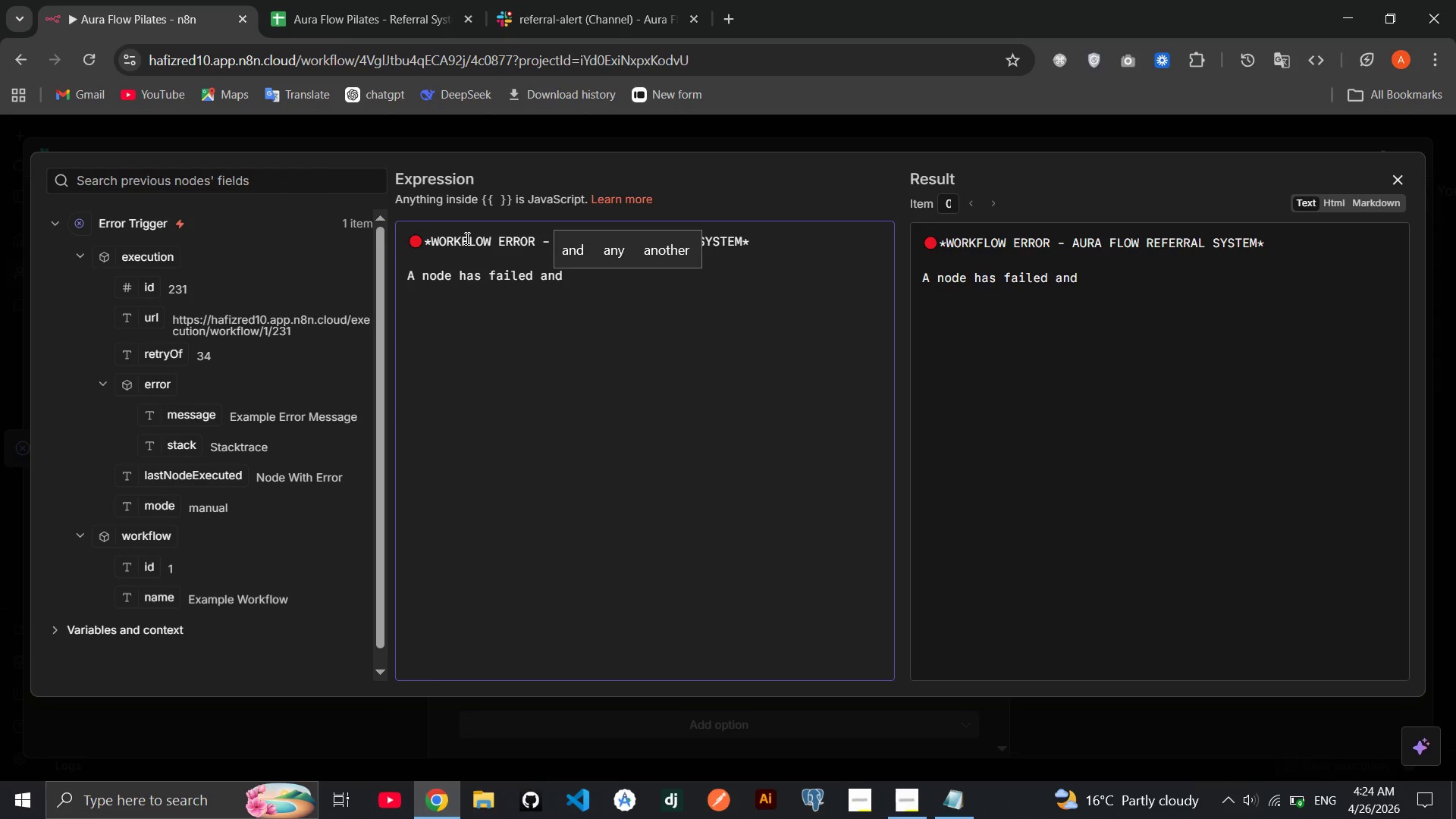 
wait(6.59)
 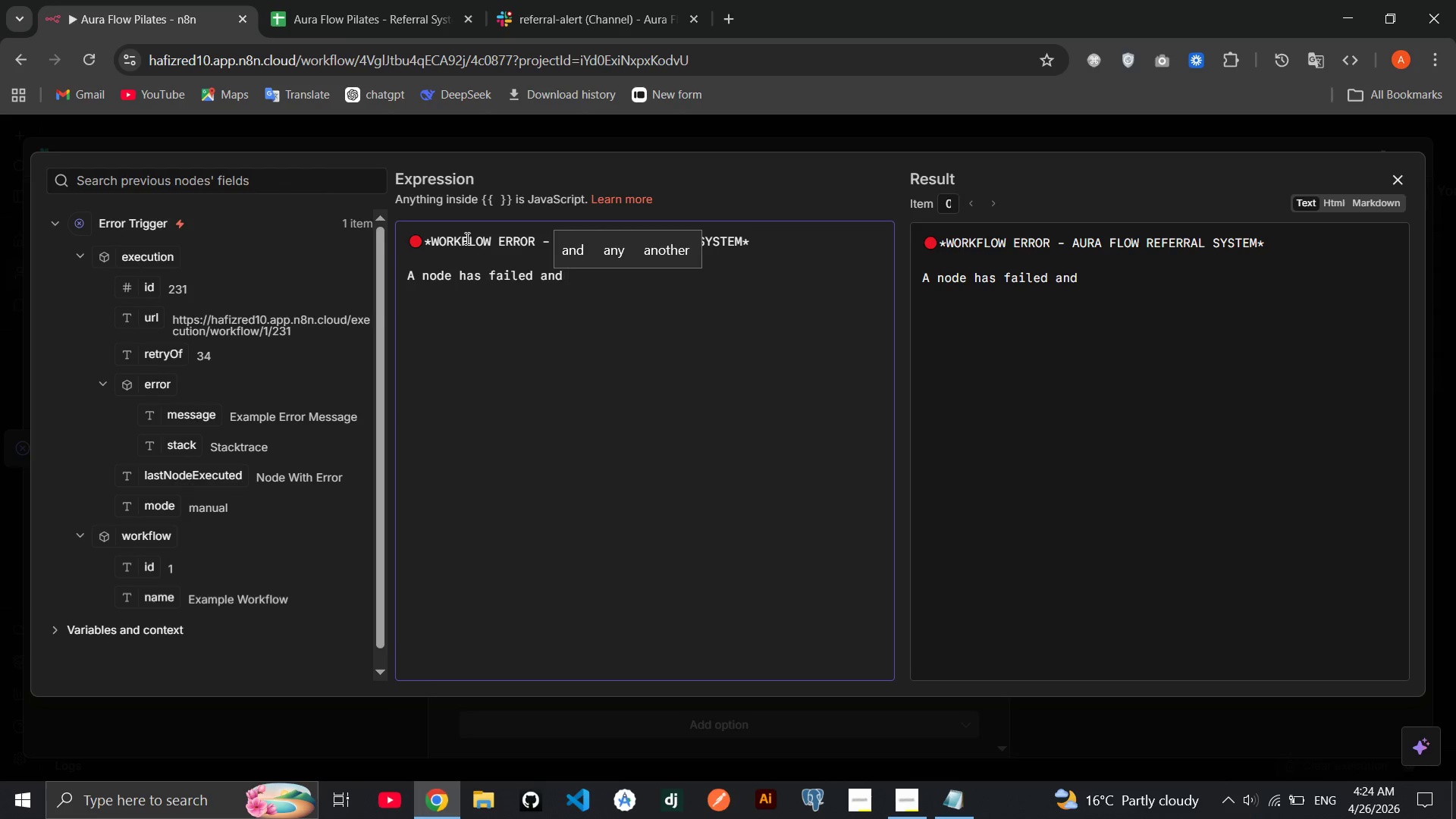 
type(the referral may not have been processed)
 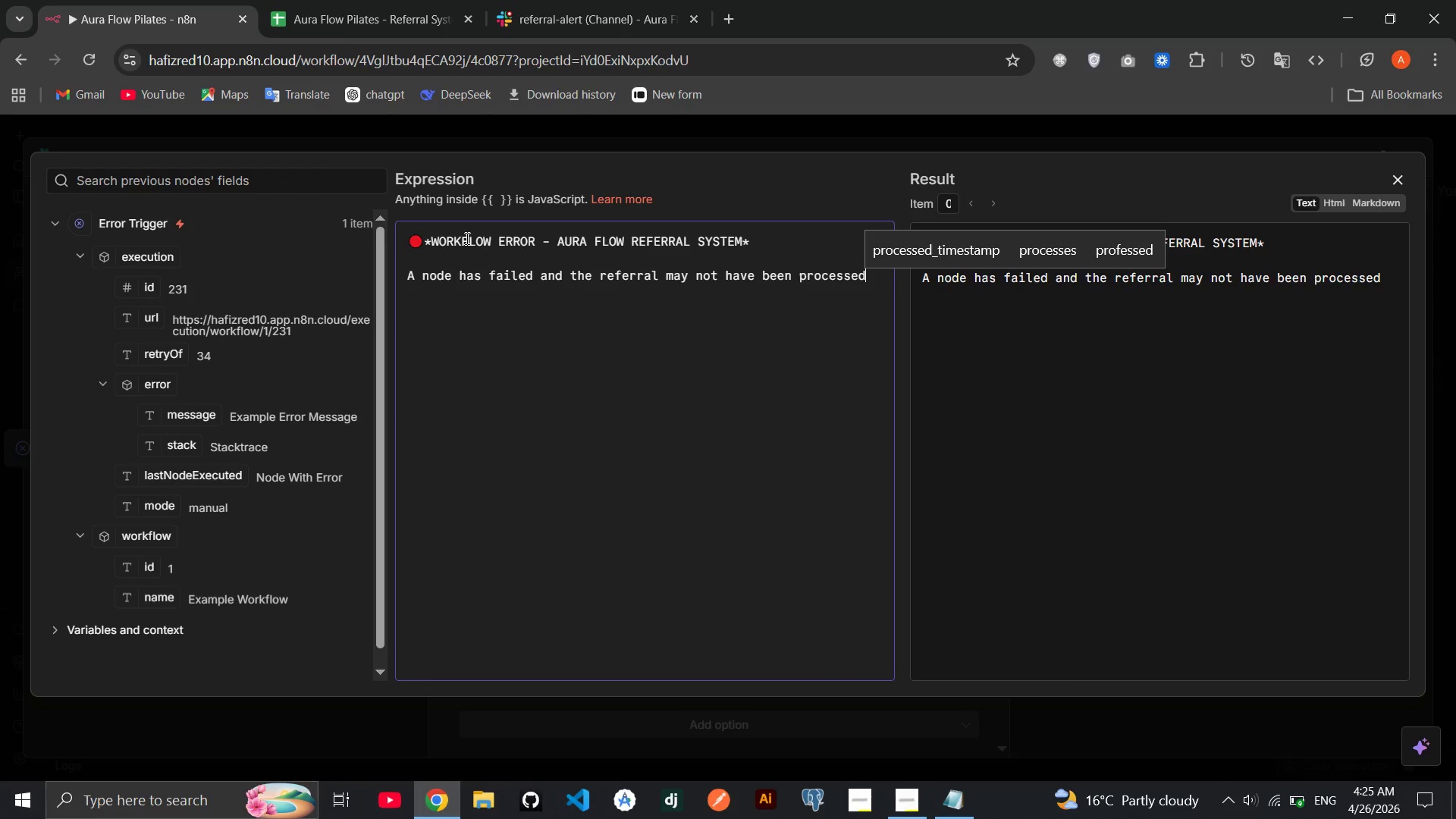 
key(Period)
 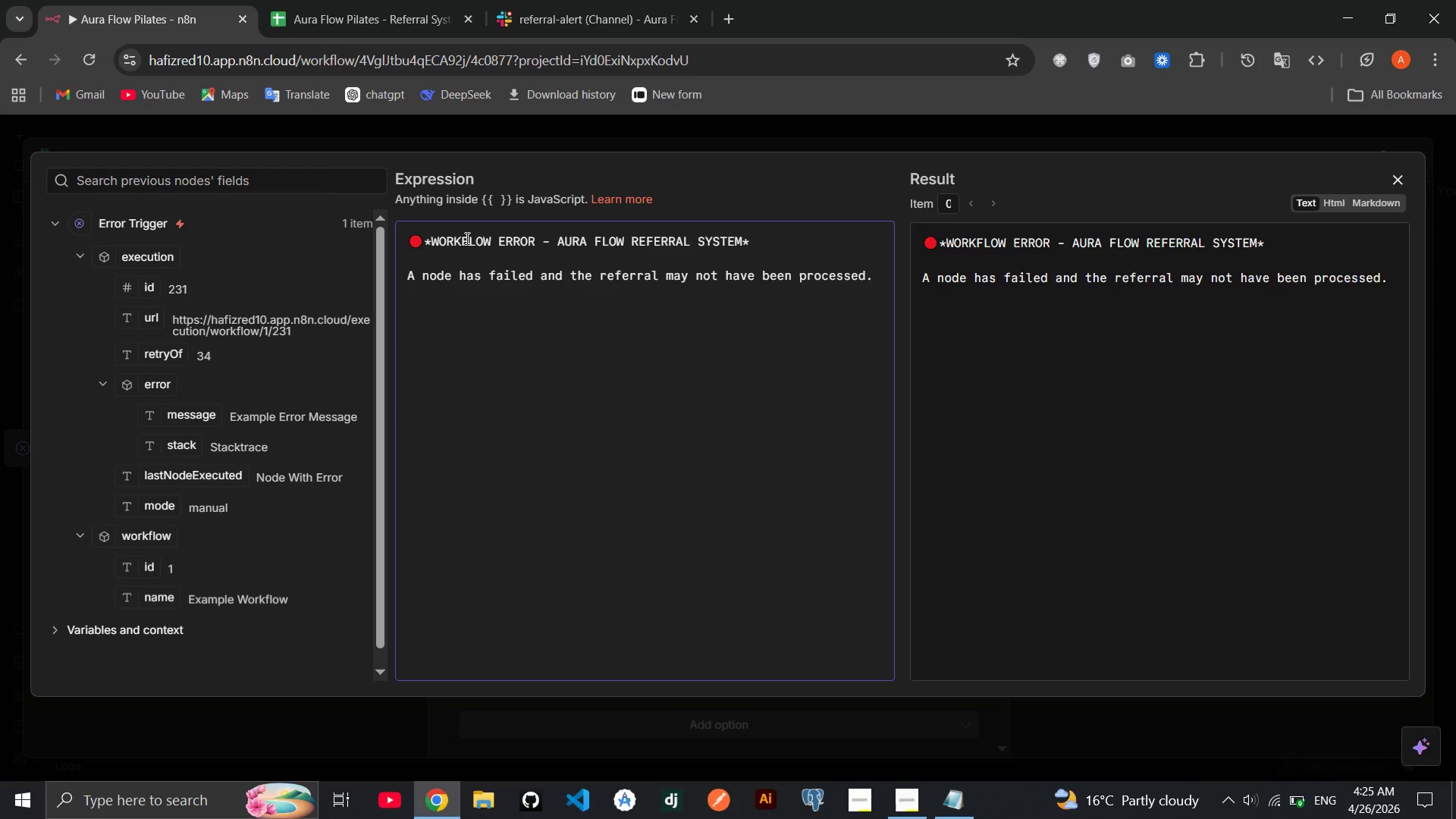 
key(Enter)
 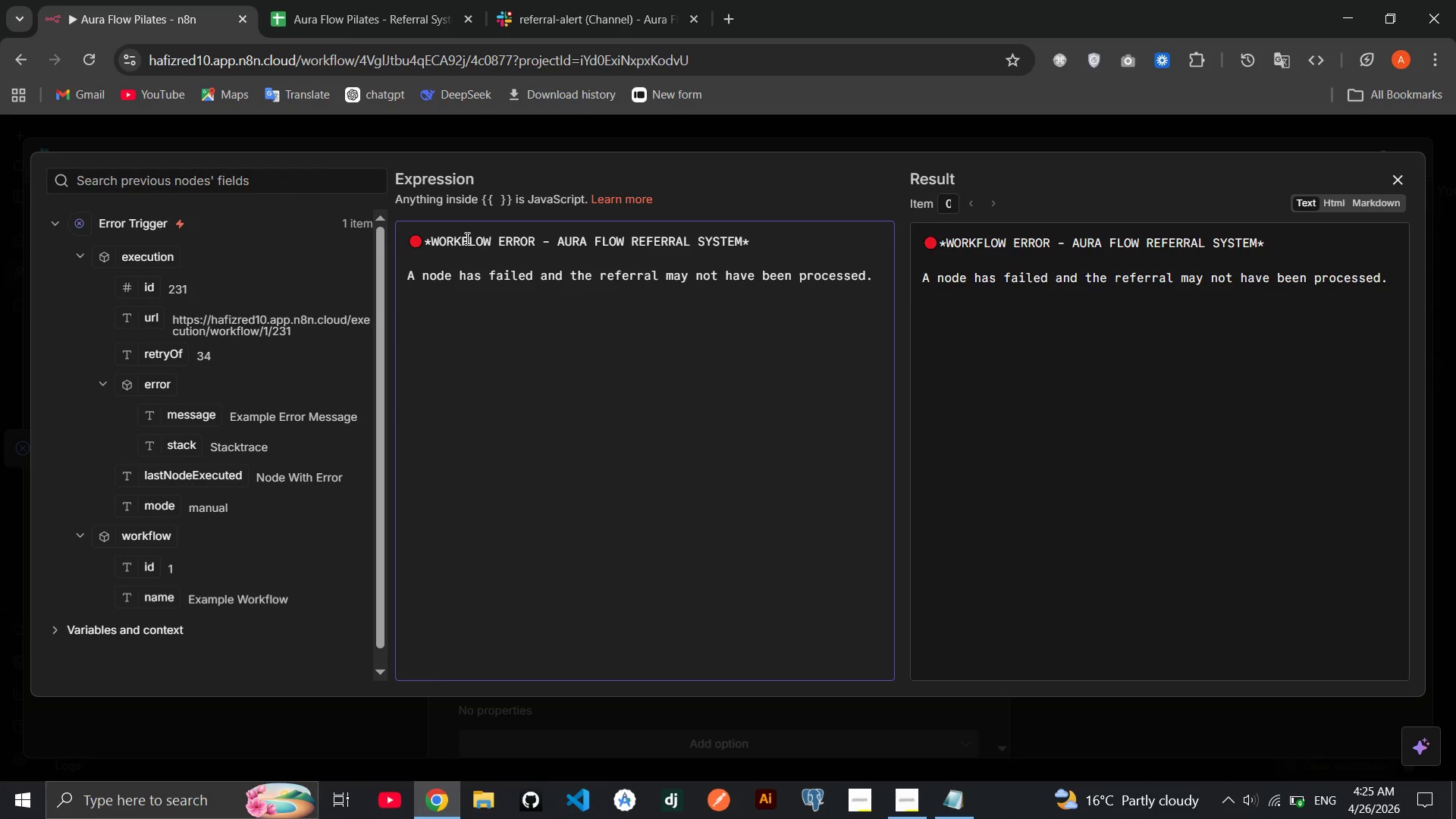 
key(Enter)
 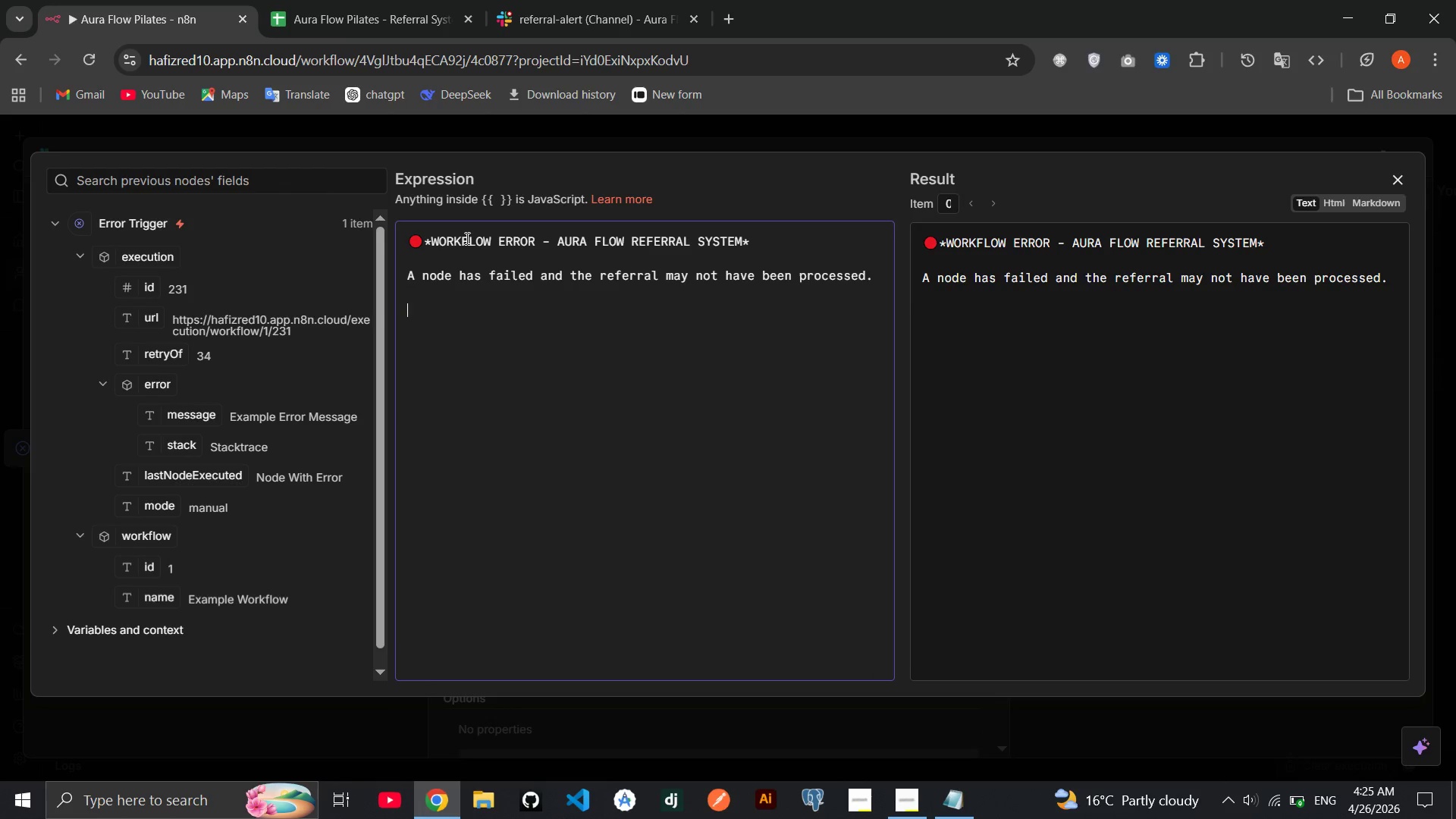 
type(**)
 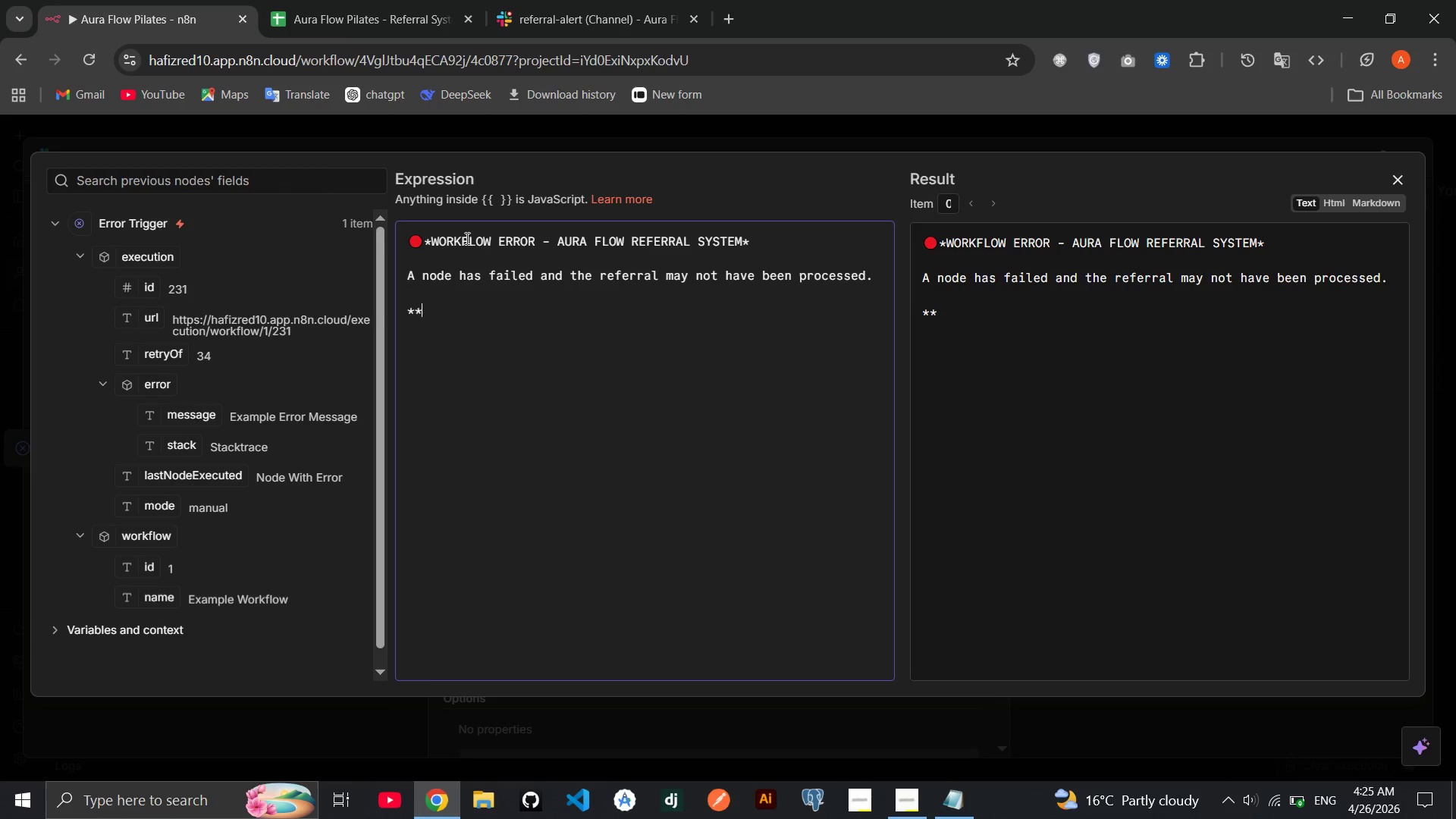 
key(ArrowLeft)
 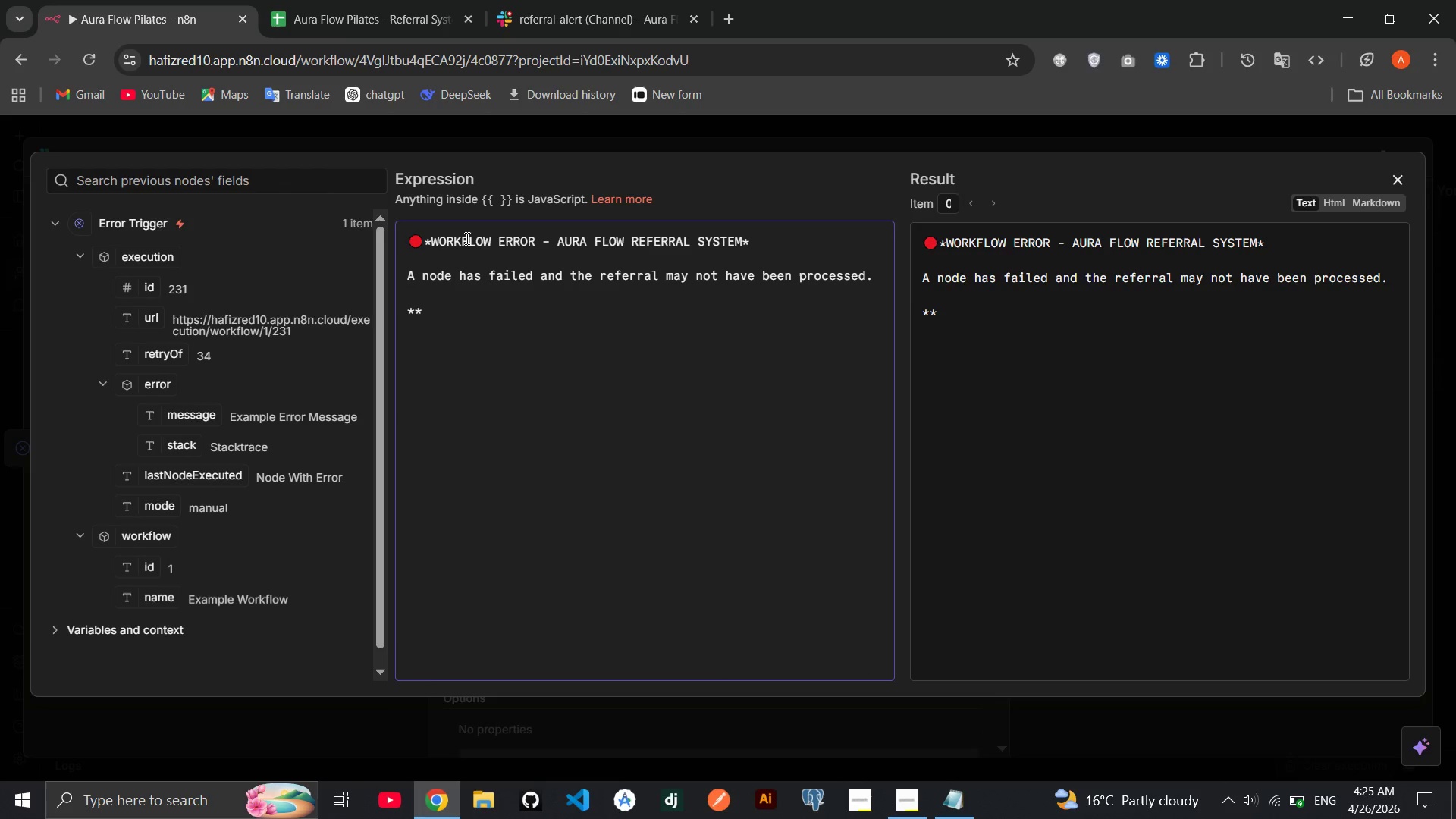 
type(Node:)
 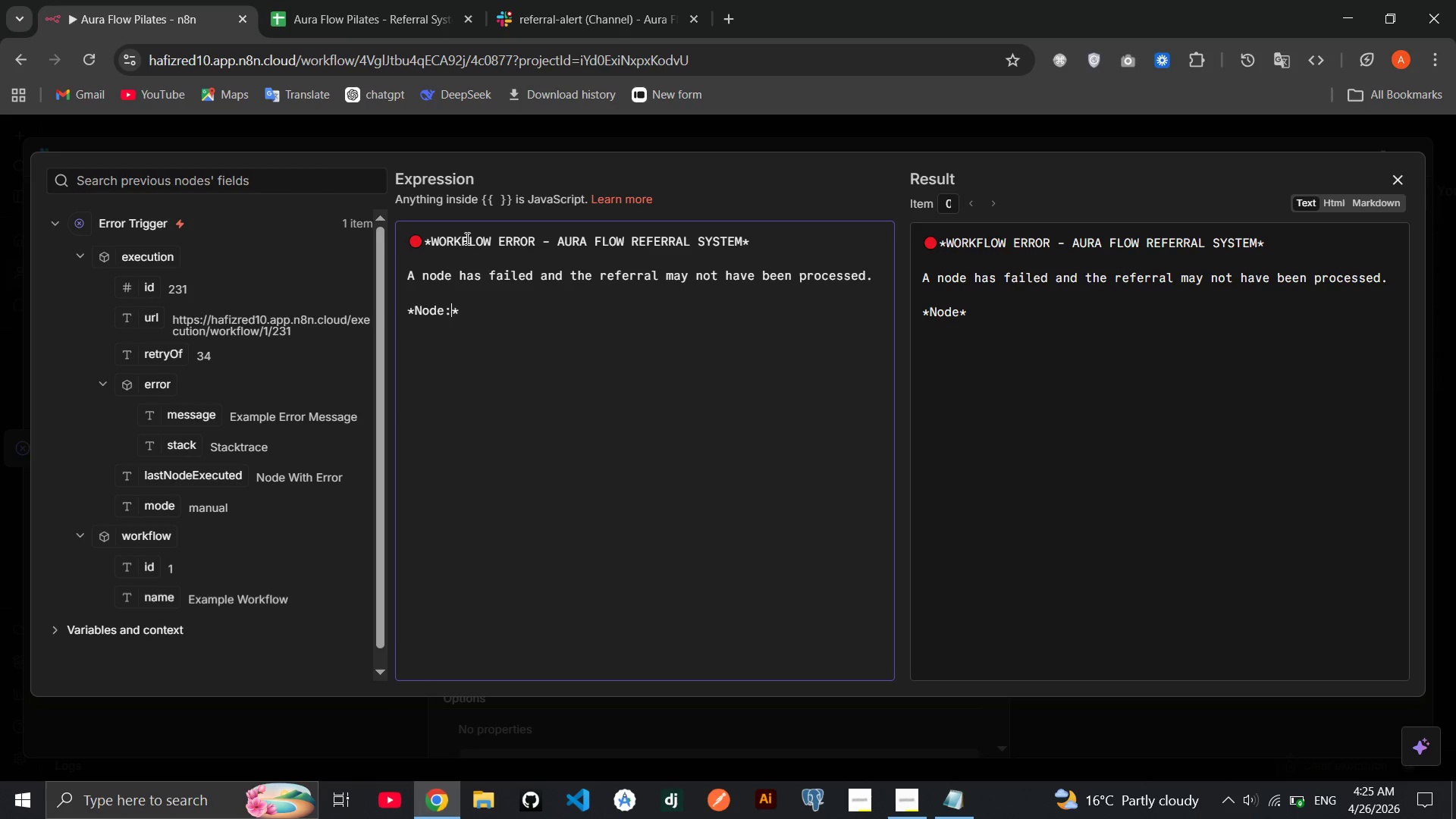 
key(ArrowRight)
 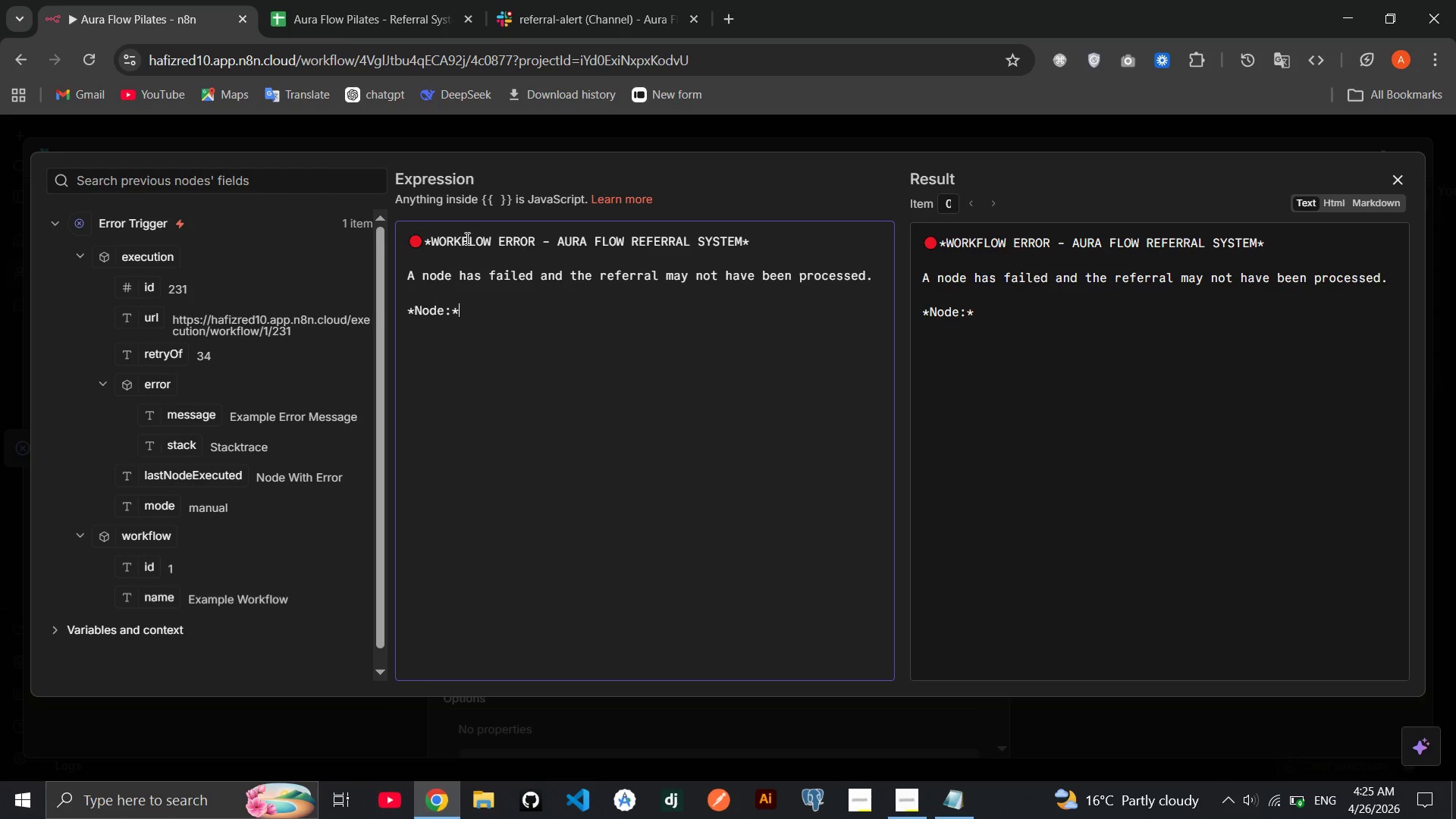 
key(Space)
 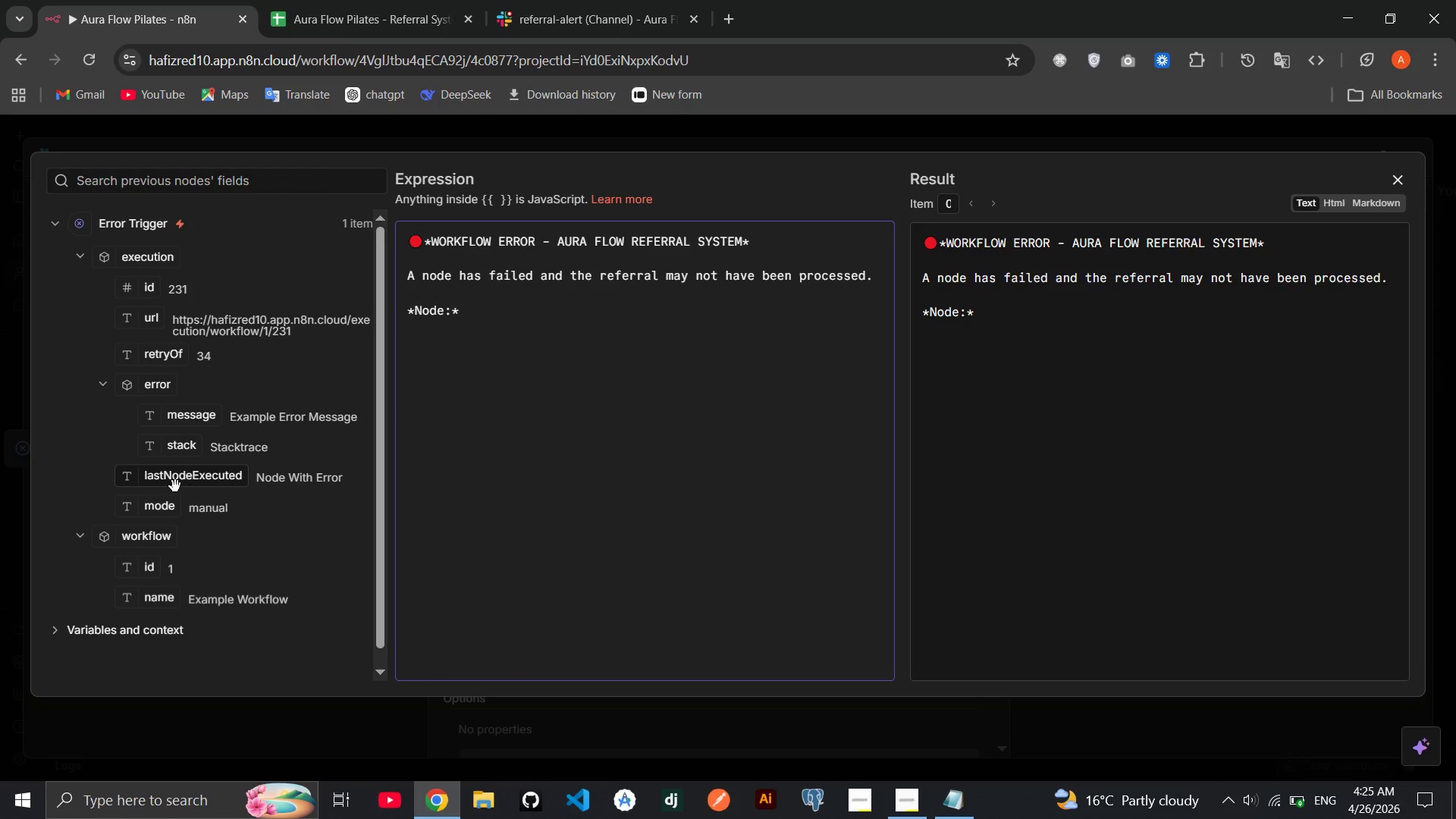 
wait(6.25)
 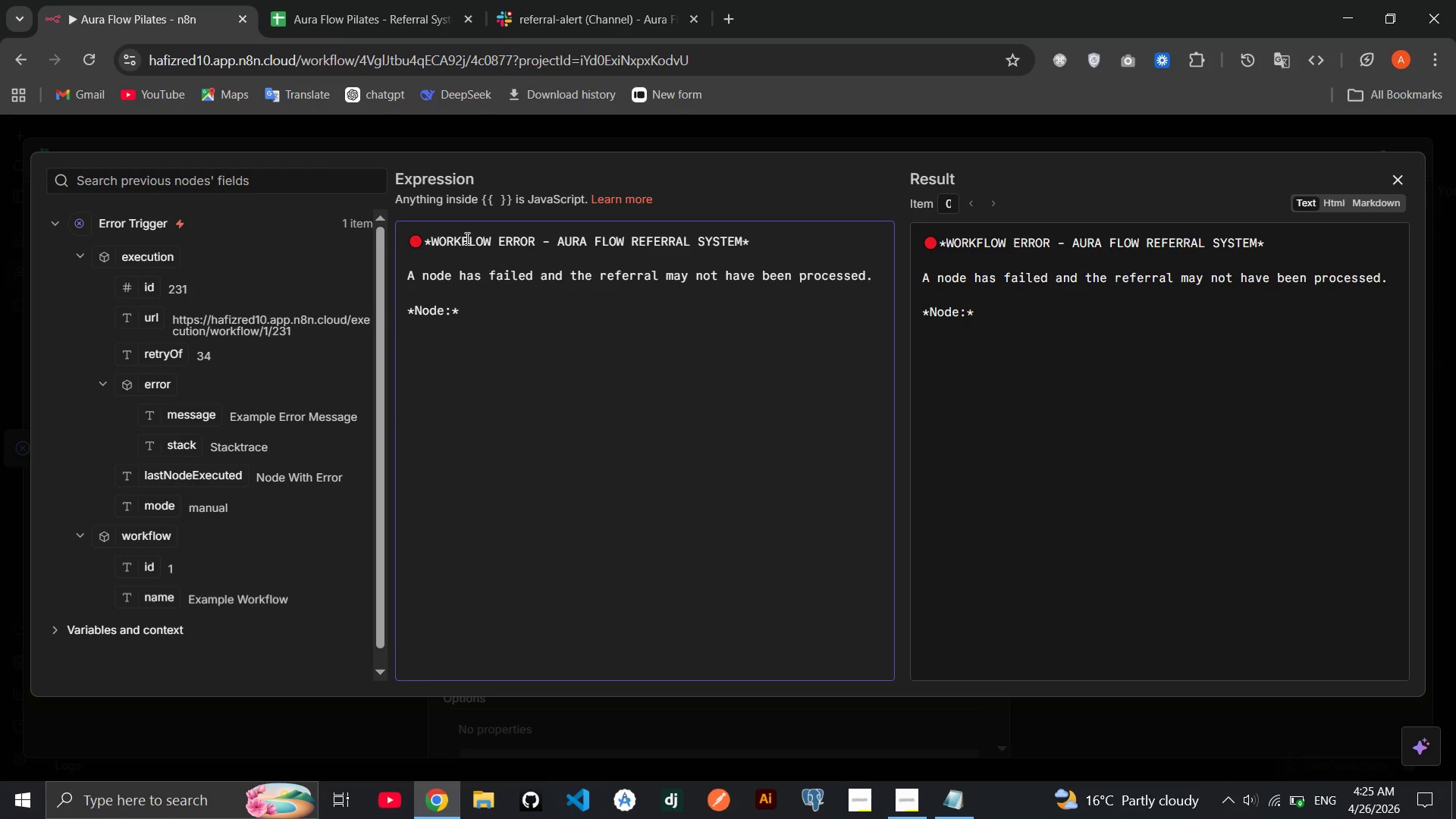 
left_click_drag(start_coordinate=[173, 485], to_coordinate=[488, 332])
 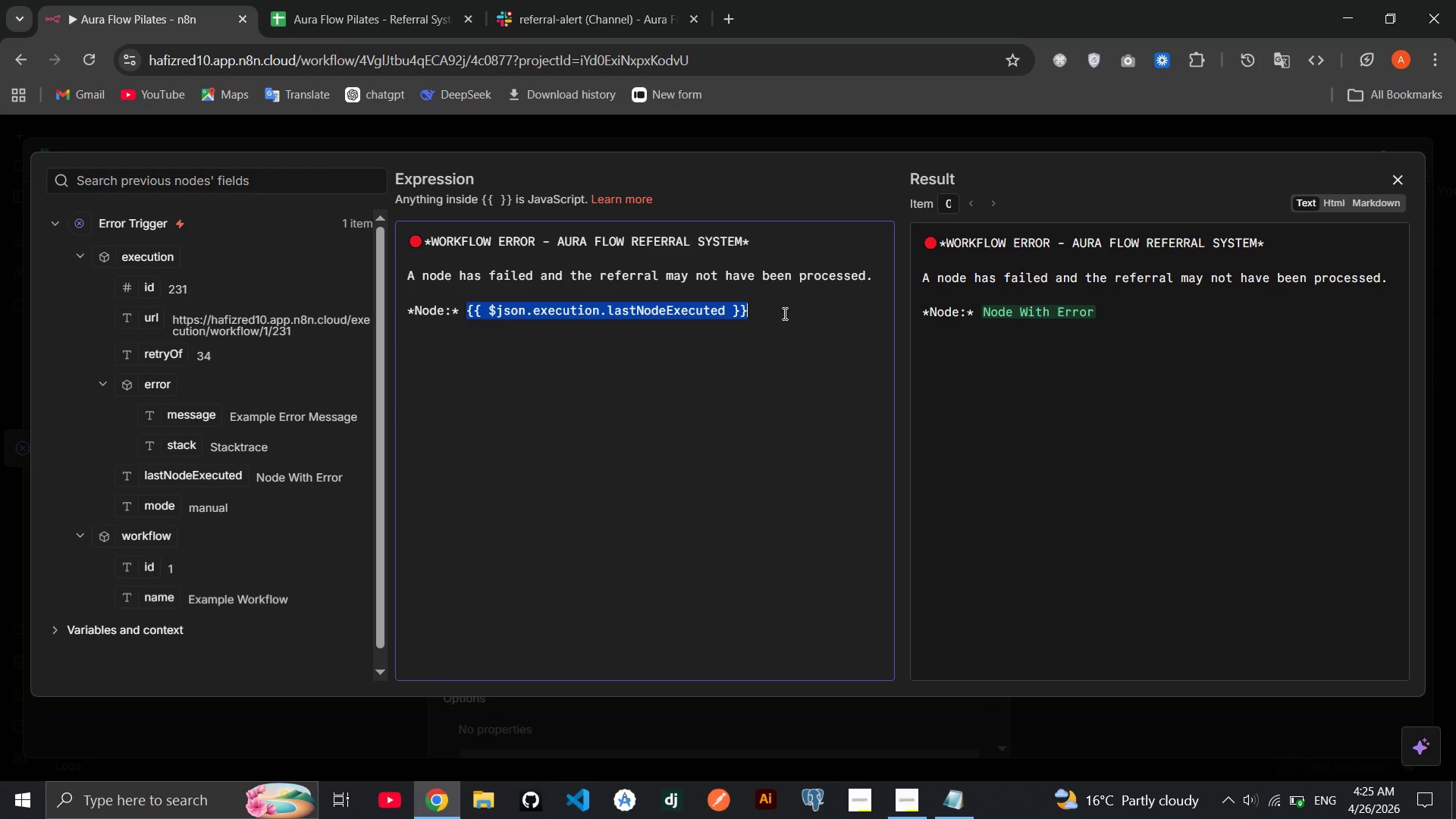 
key(ArrowRight)
 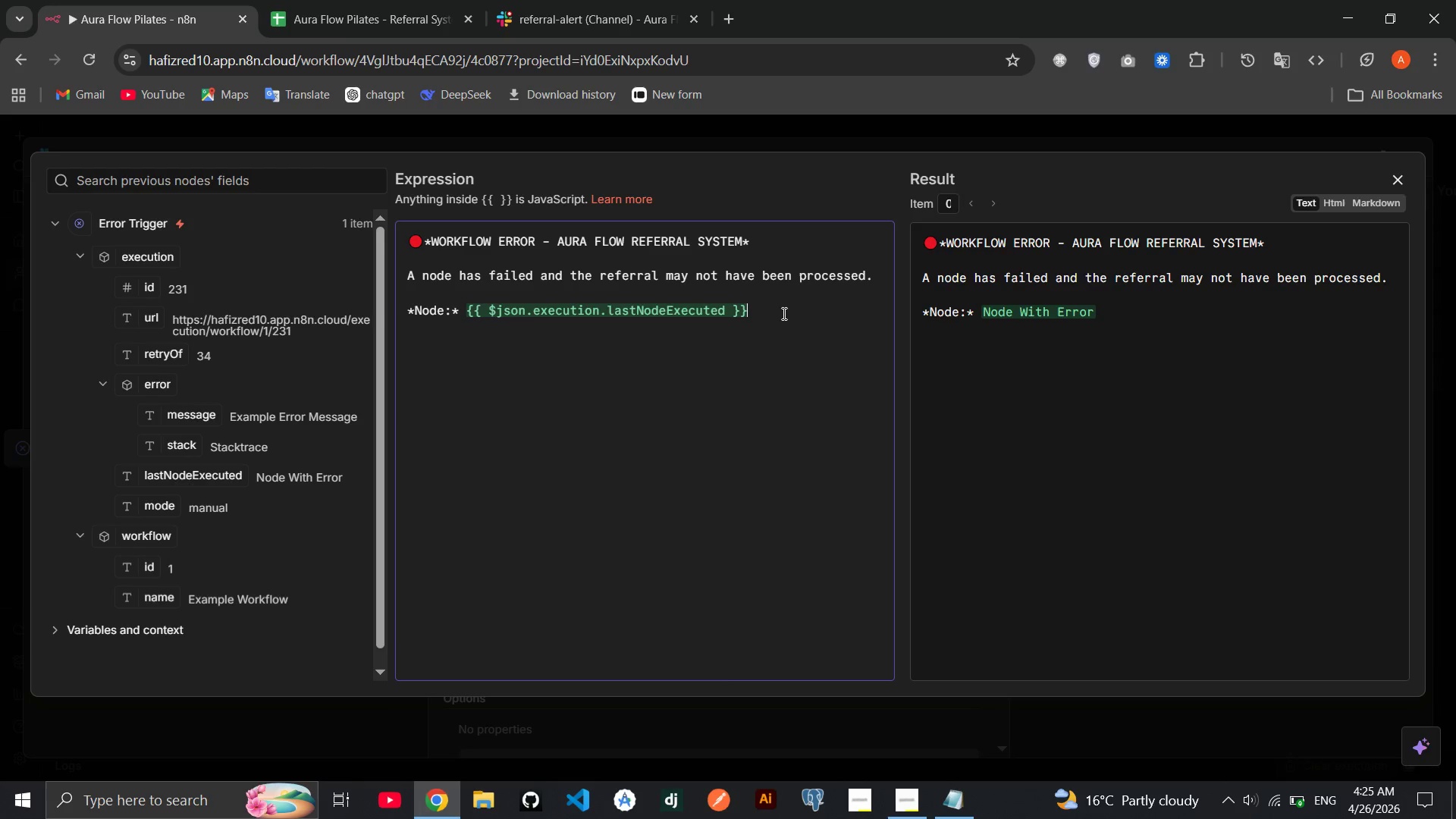 
key(Enter)
 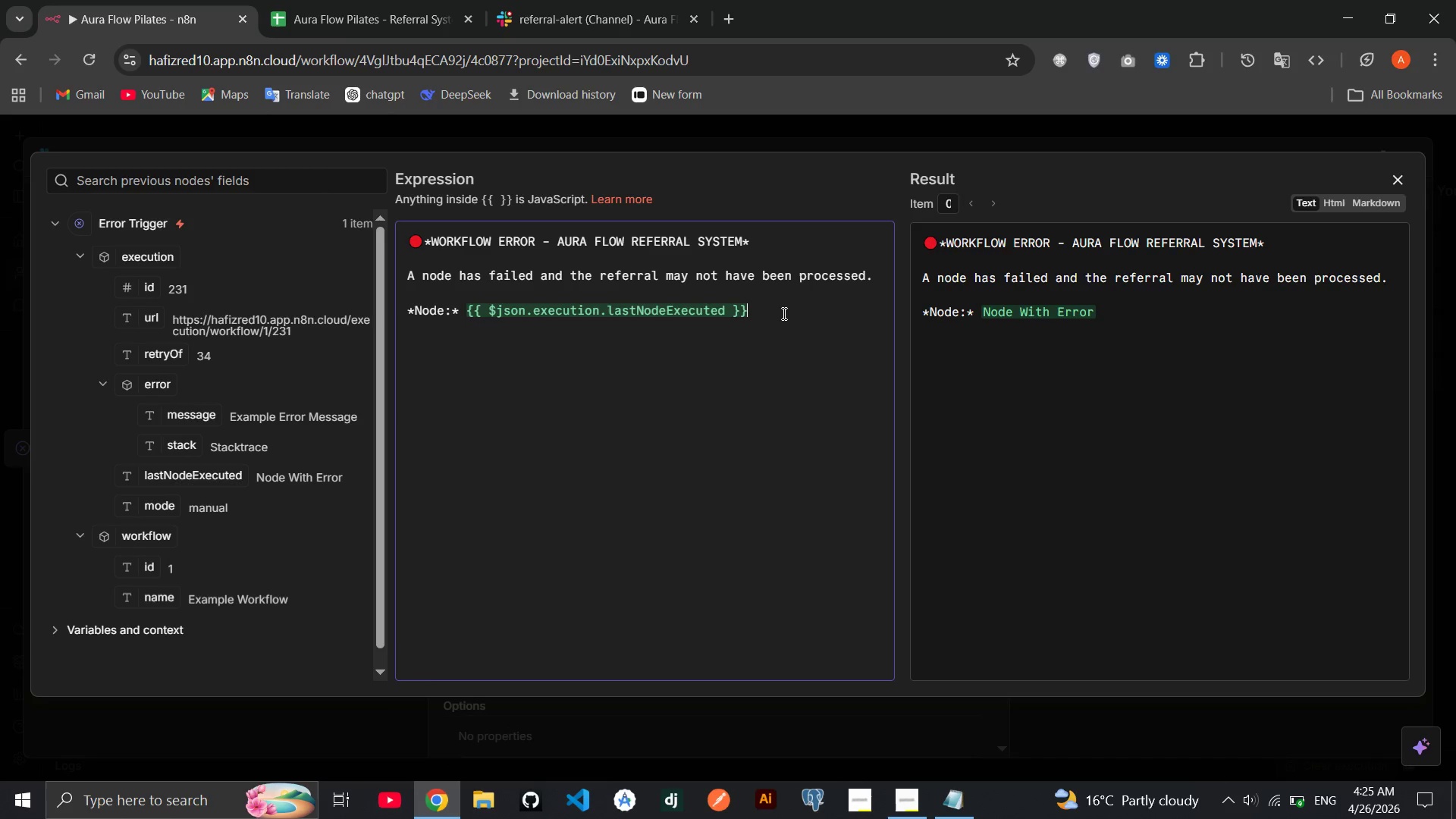 
type(**)
 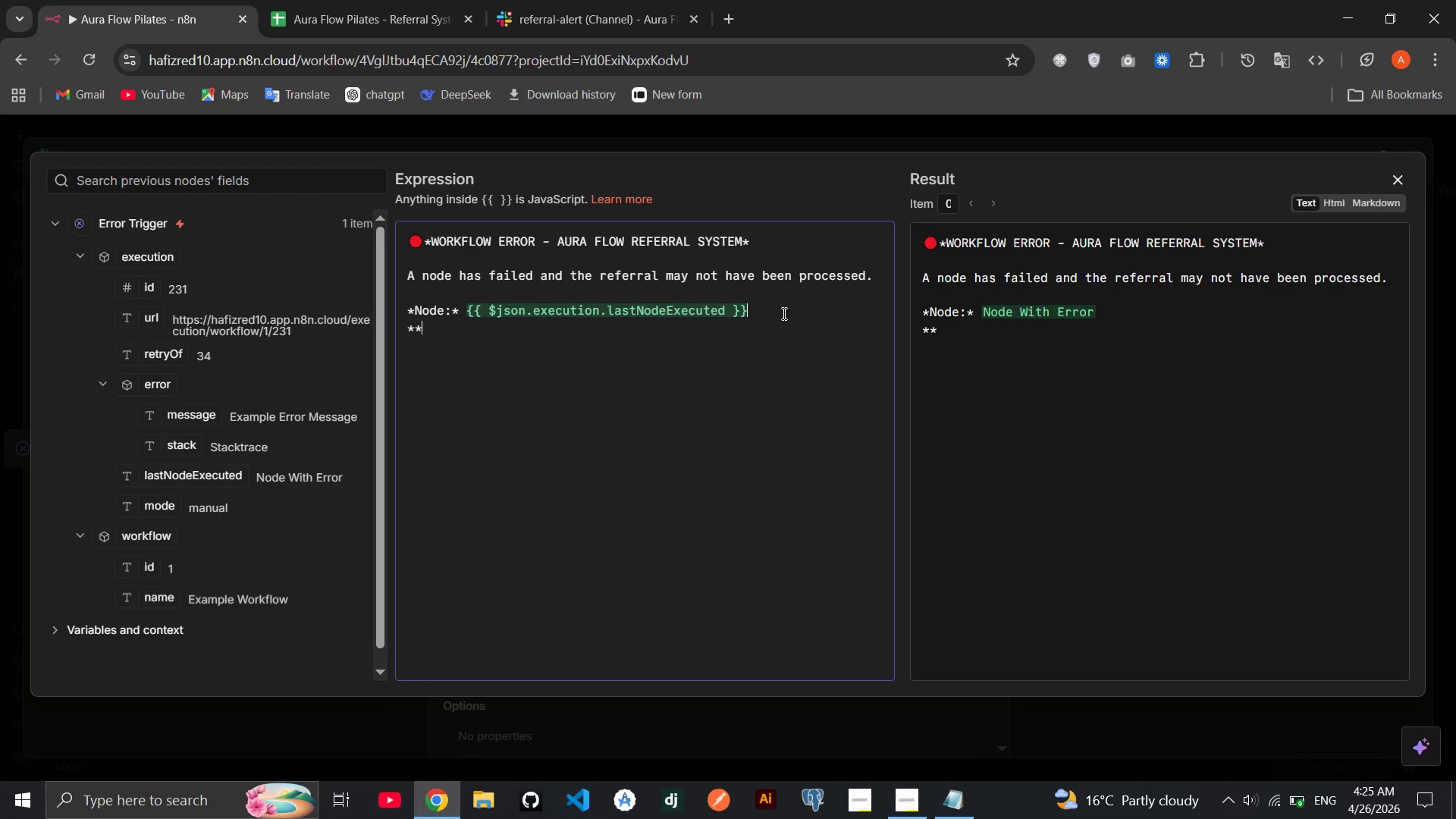 
key(ArrowLeft)
 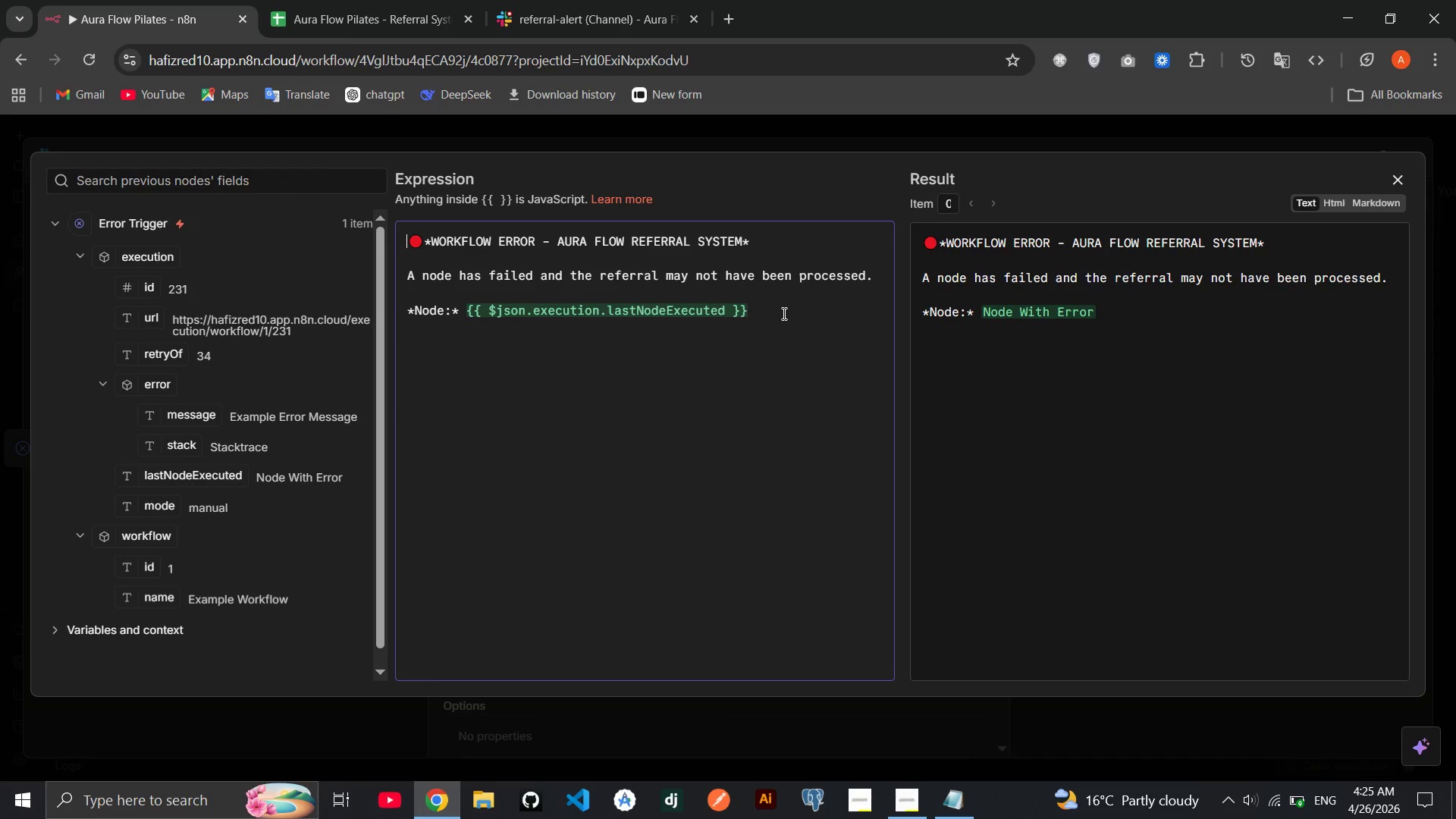 
key(CapsLock)
 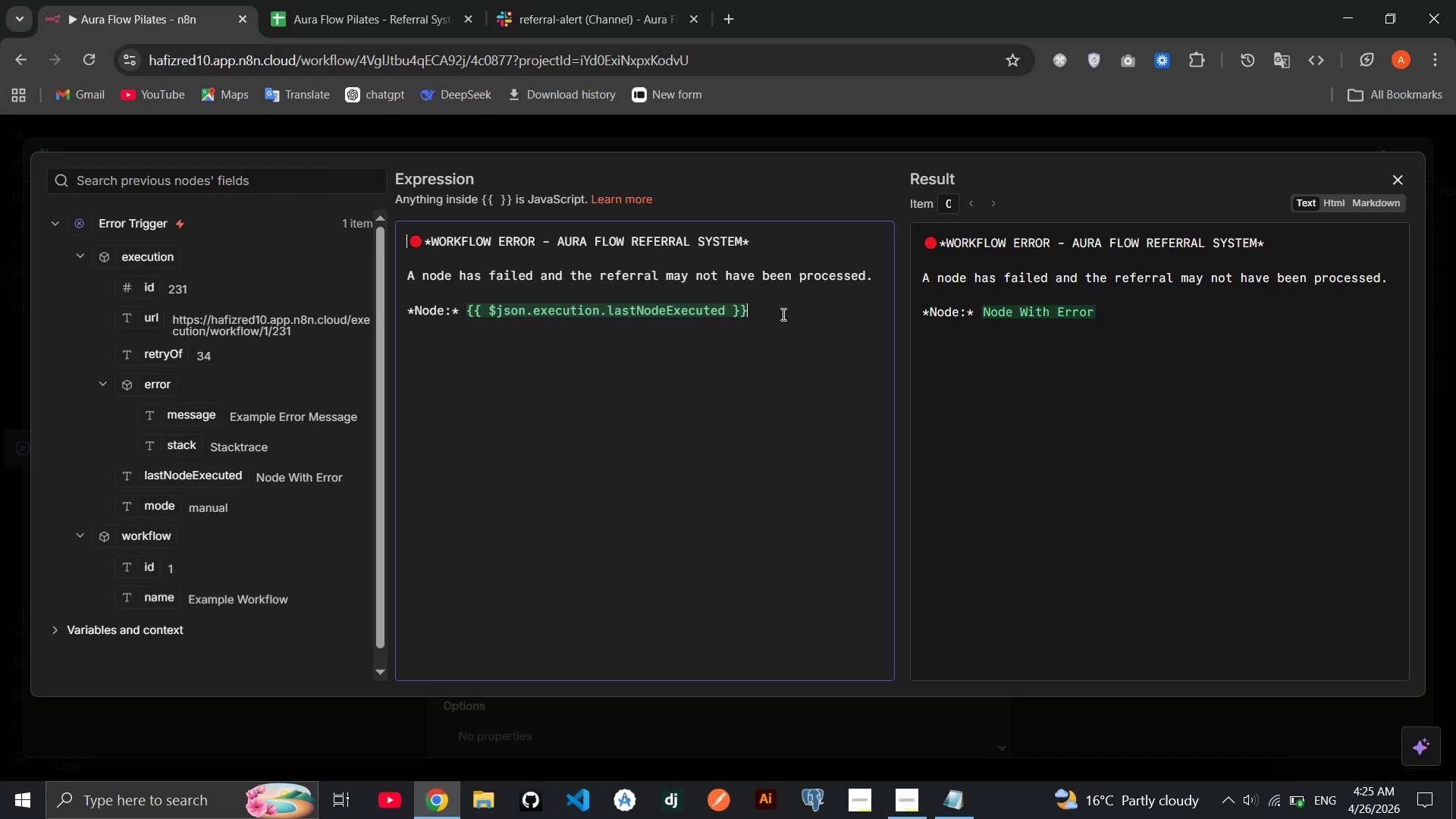 
key(Enter)
 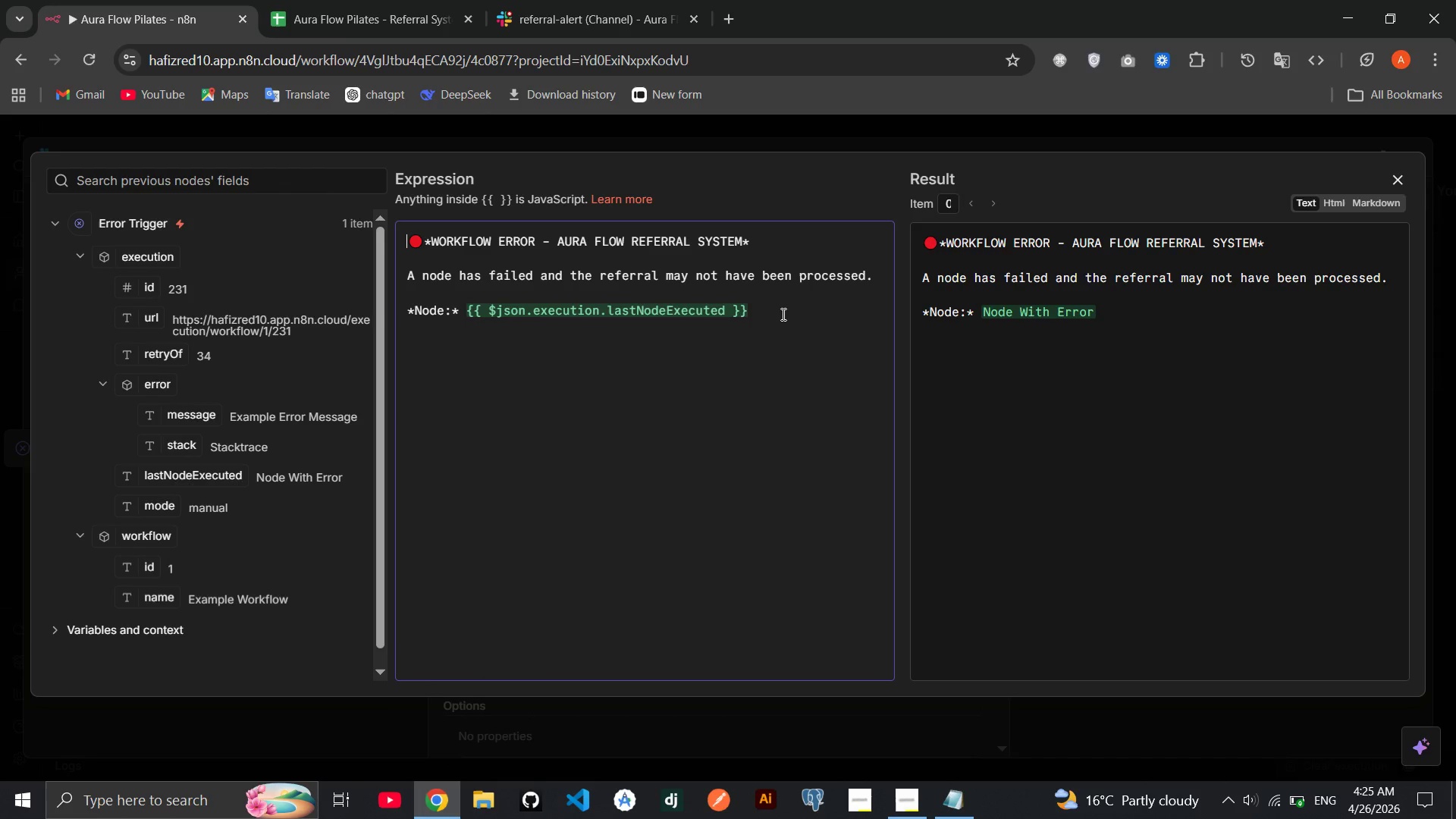 
type(**)
 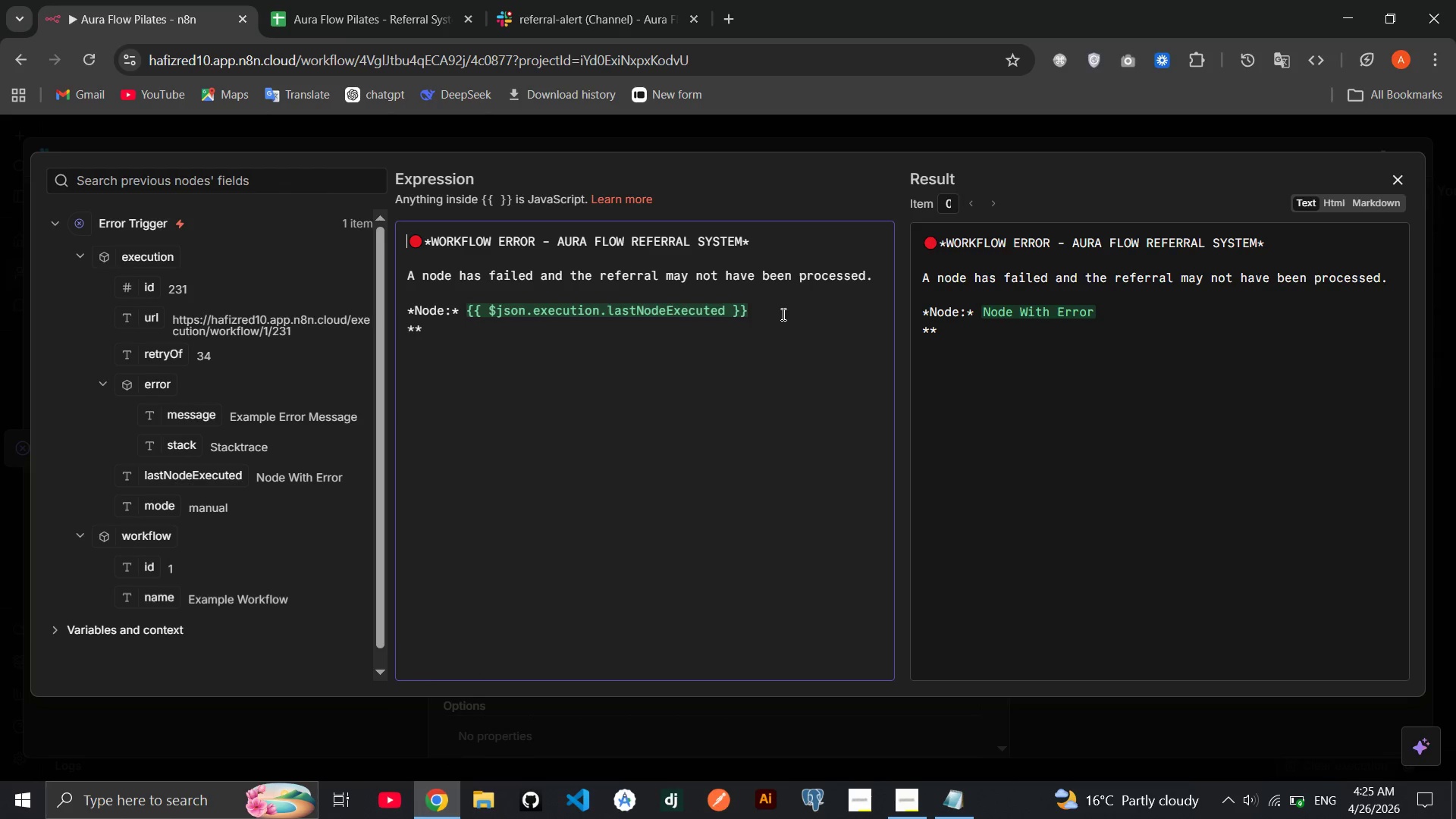 
key(ArrowLeft)
 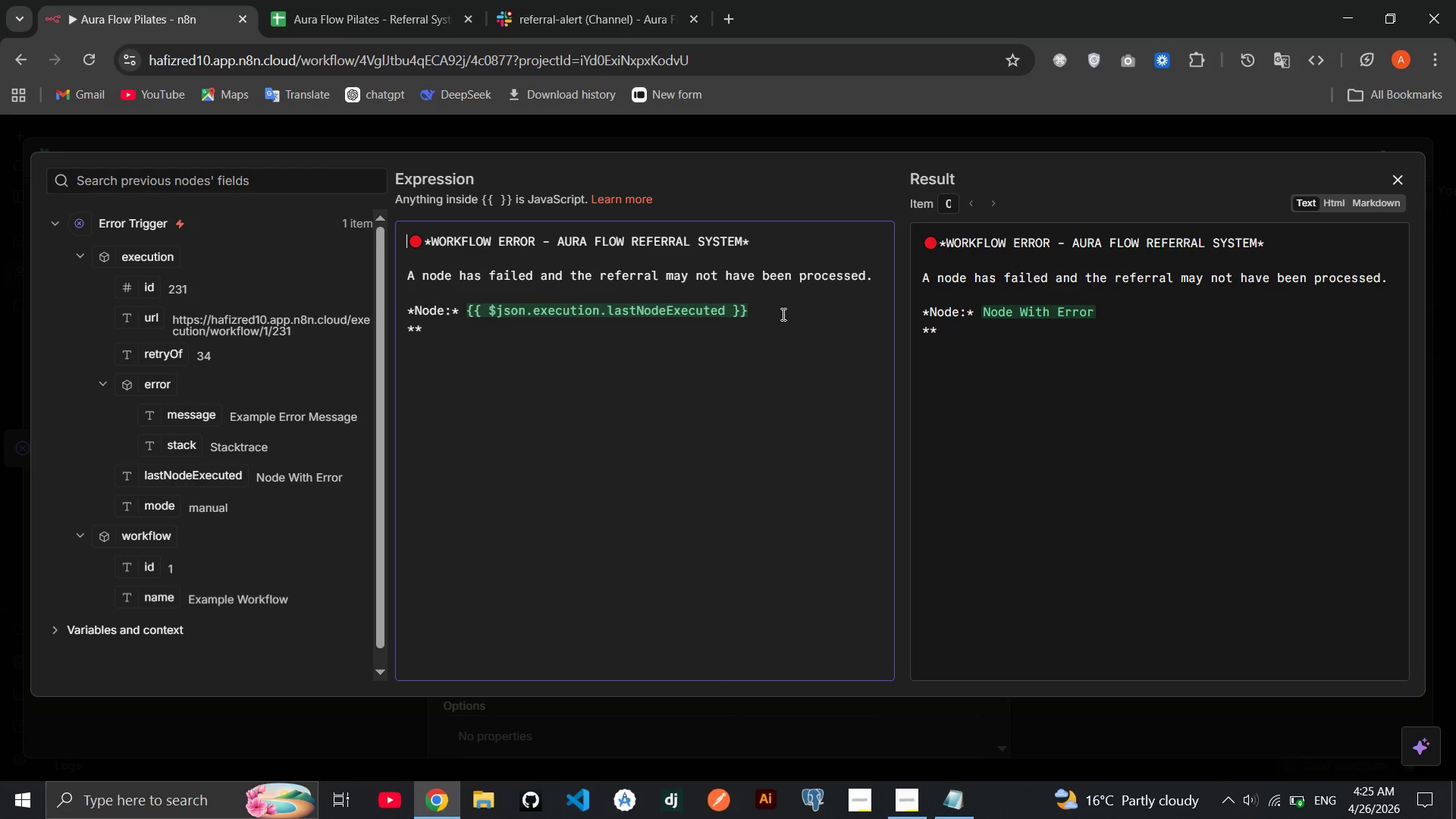 
type(Error:)
 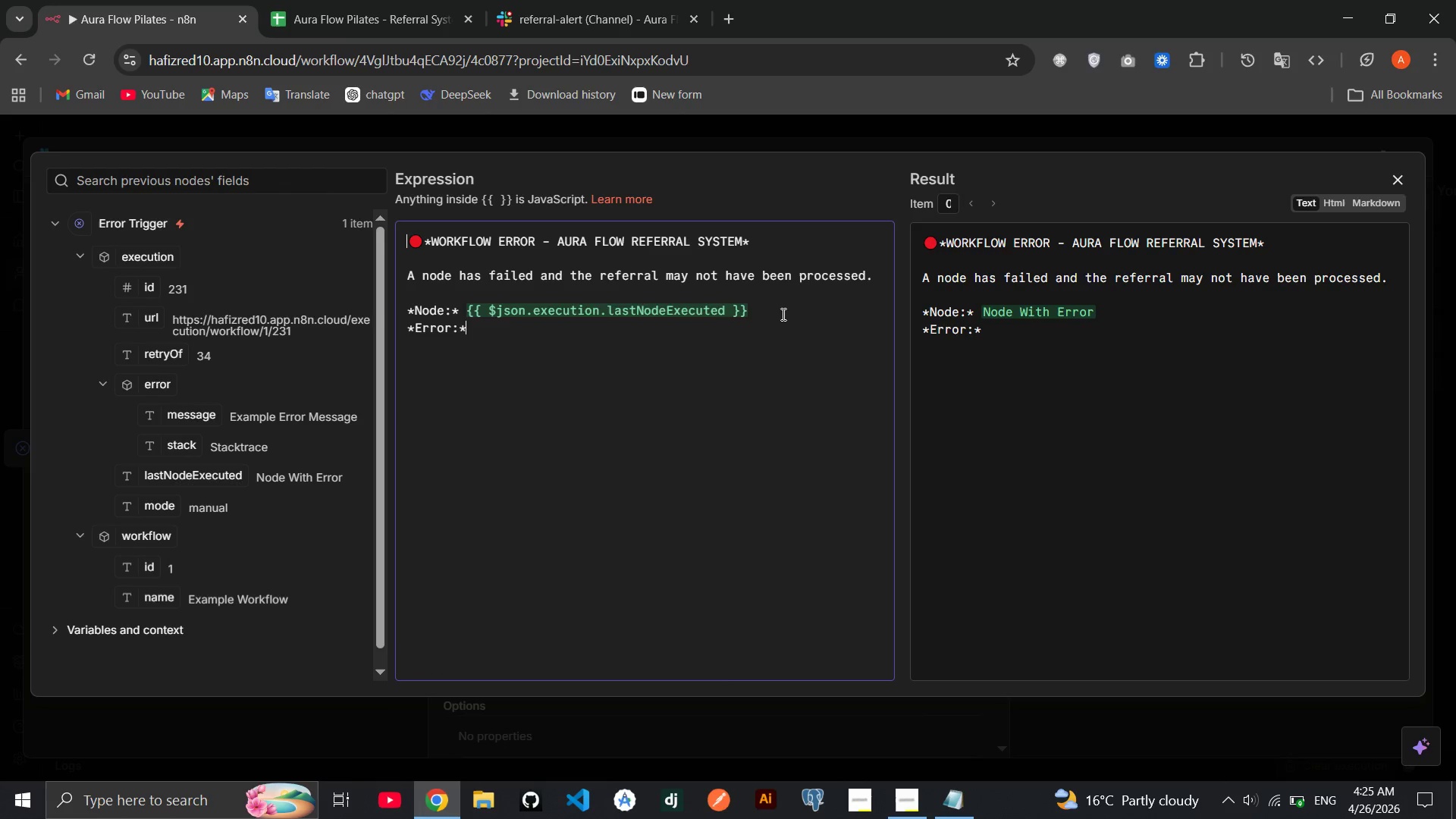 
 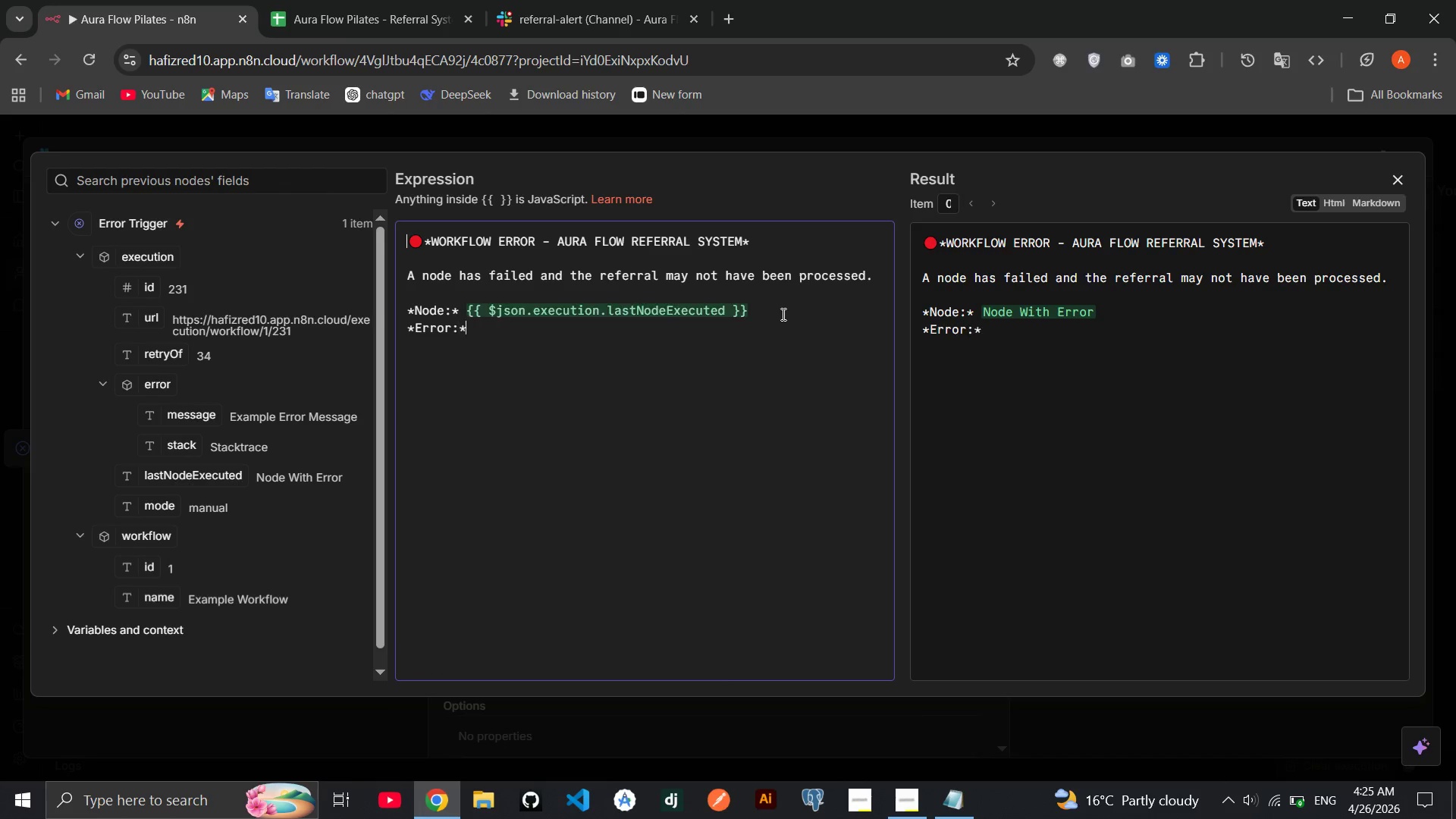 
key(ArrowRight)
 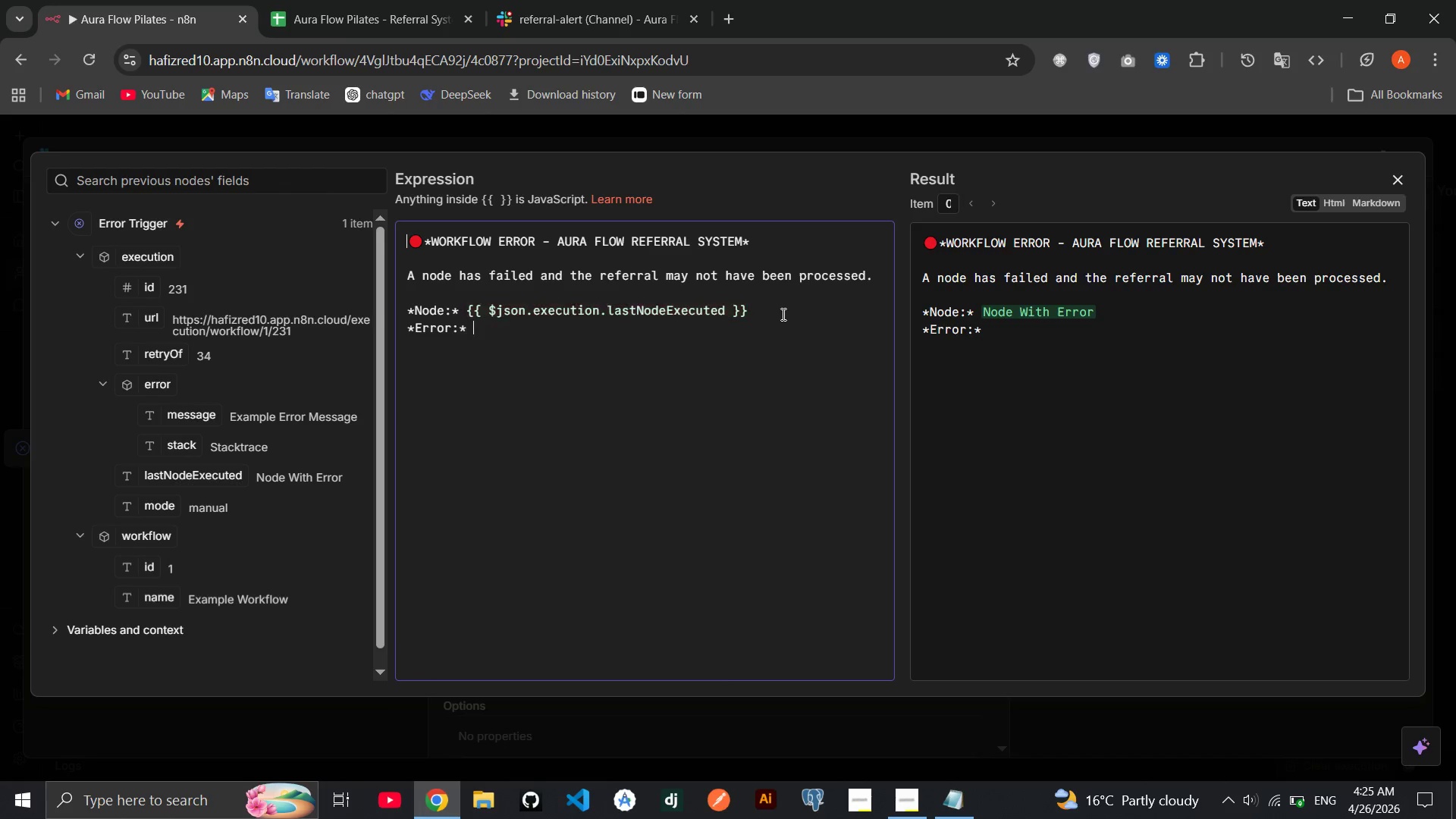 
key(Space)
 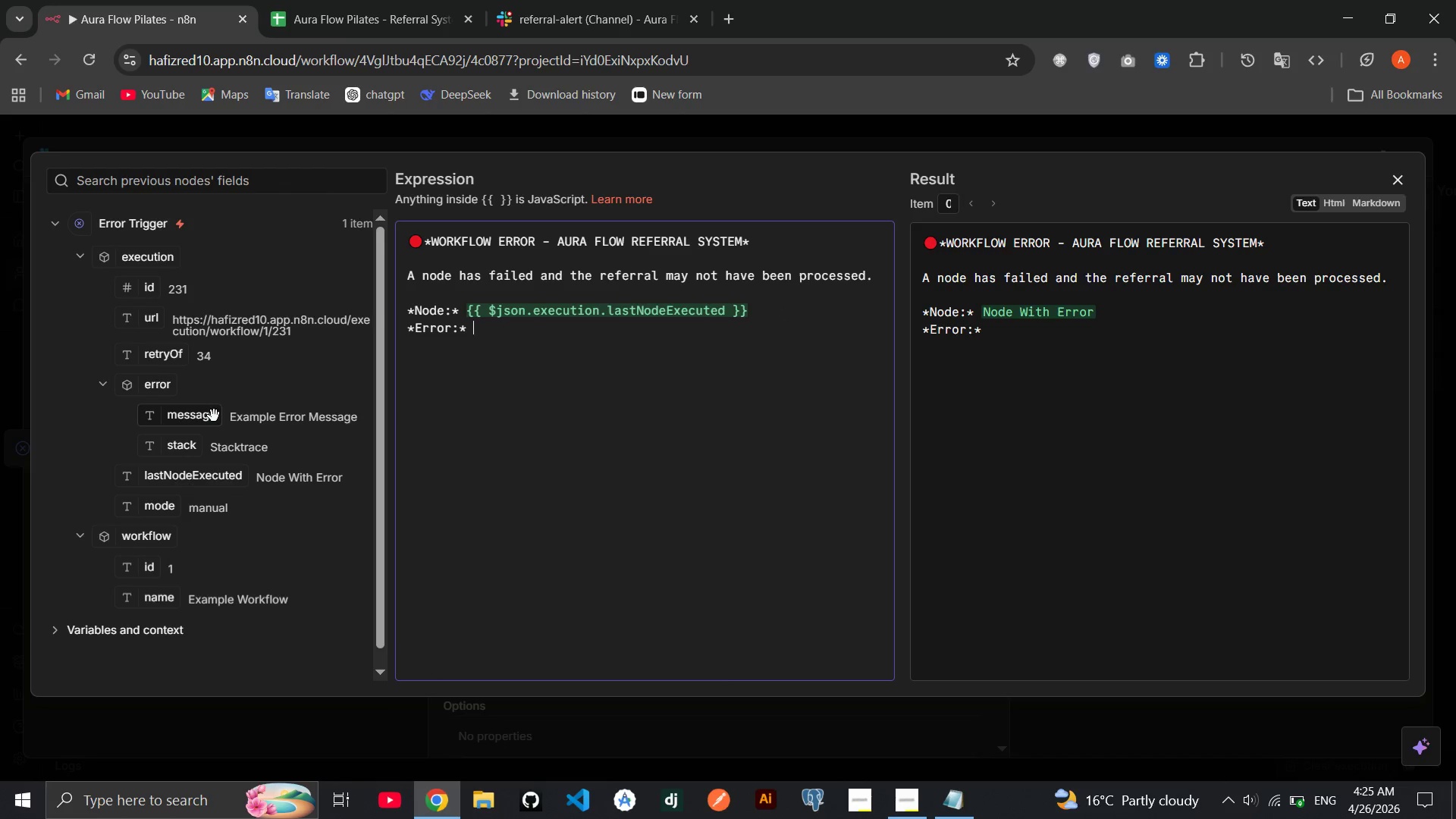 
left_click_drag(start_coordinate=[213, 415], to_coordinate=[585, 318])
 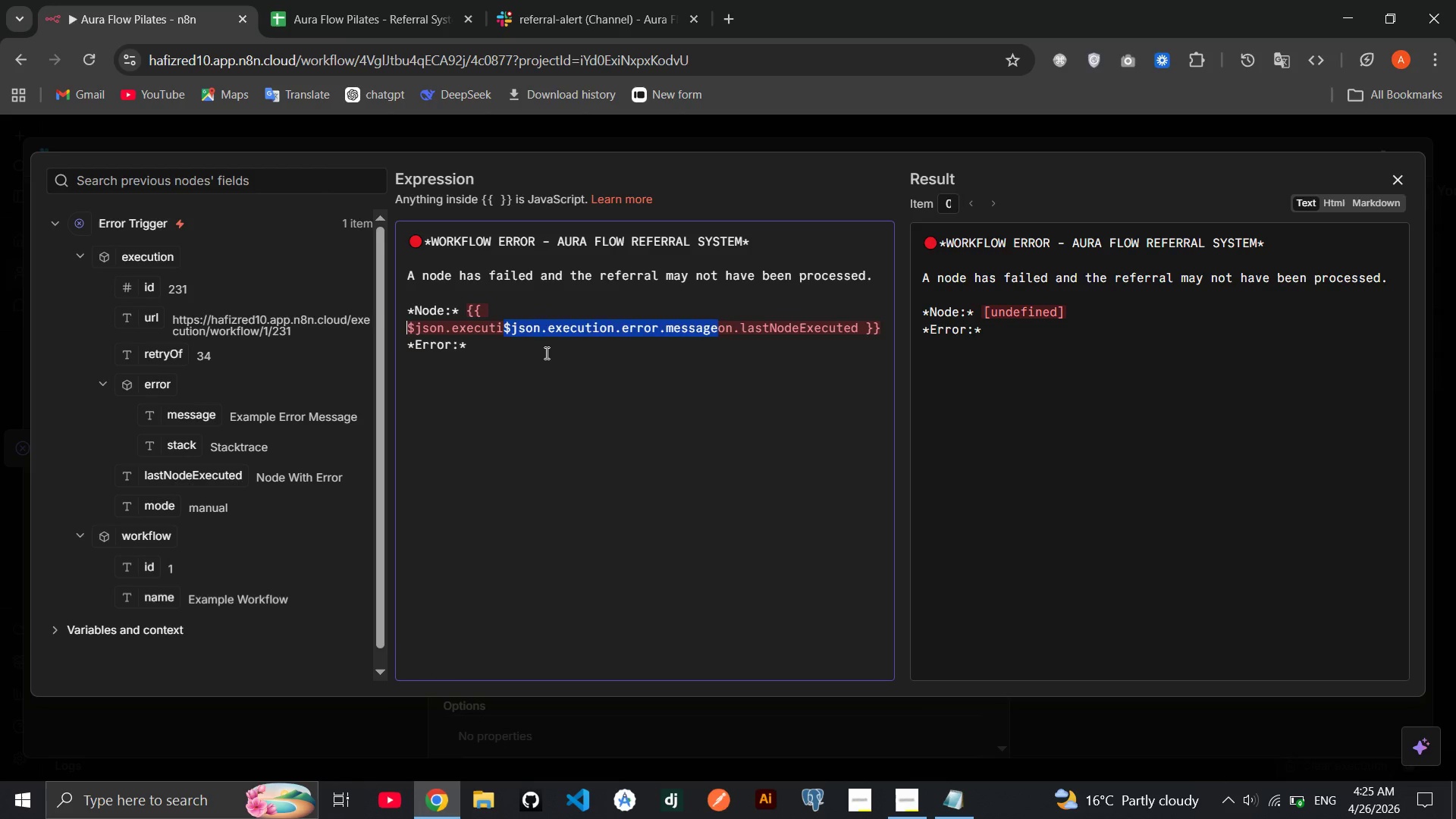 
left_click([540, 355])
 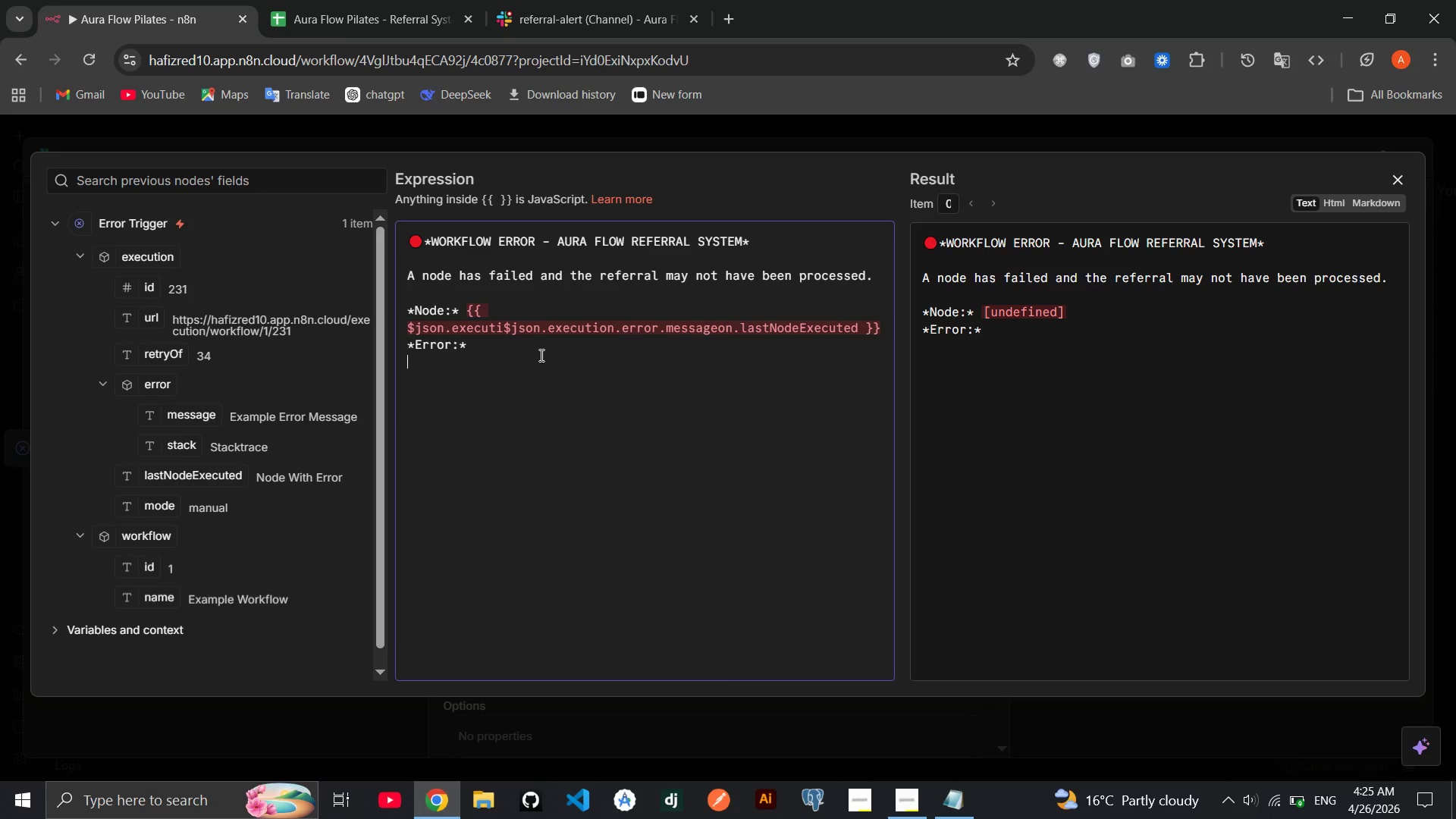 
left_click([540, 355])
 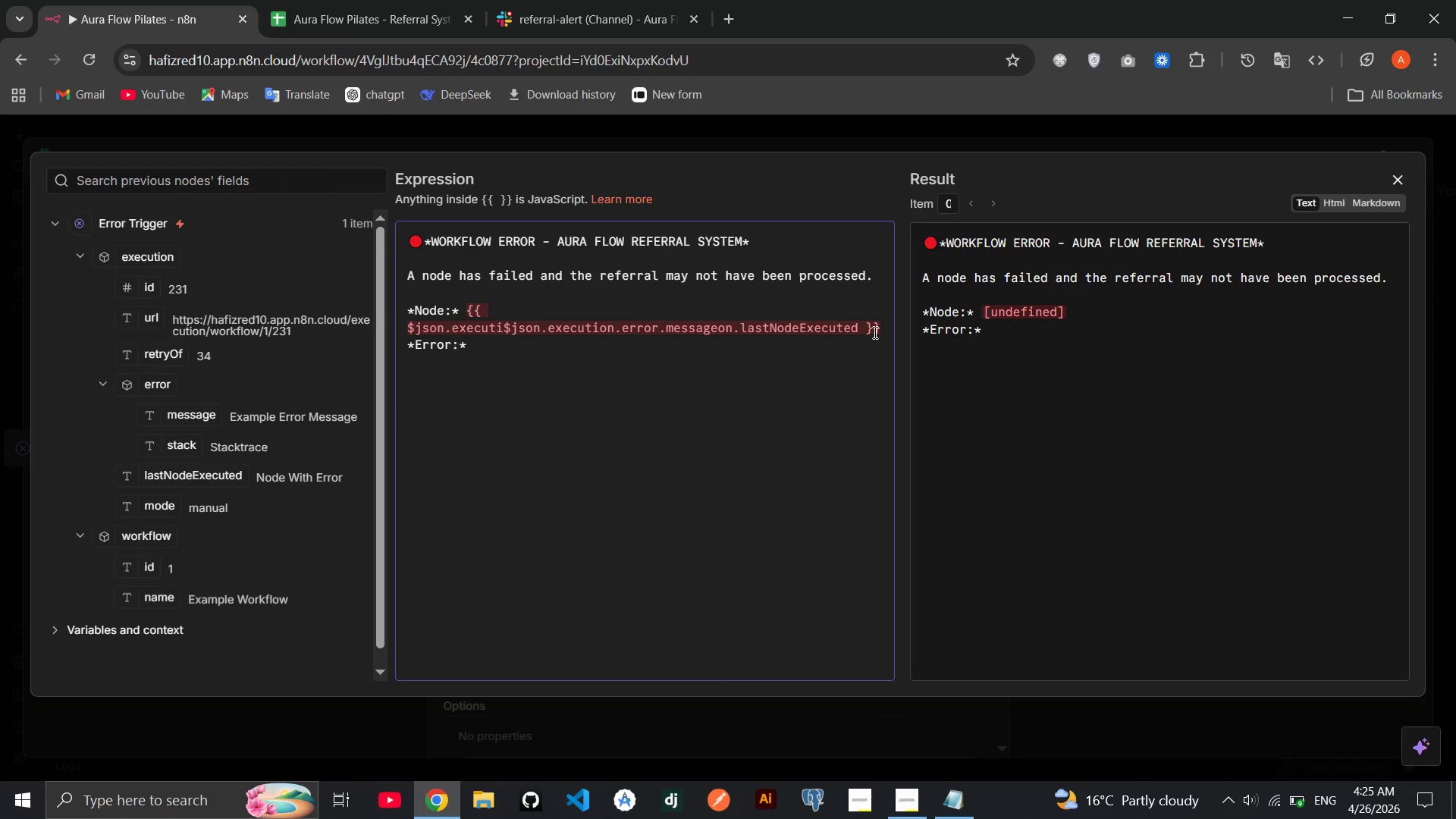 
left_click_drag(start_coordinate=[889, 328], to_coordinate=[469, 311])
 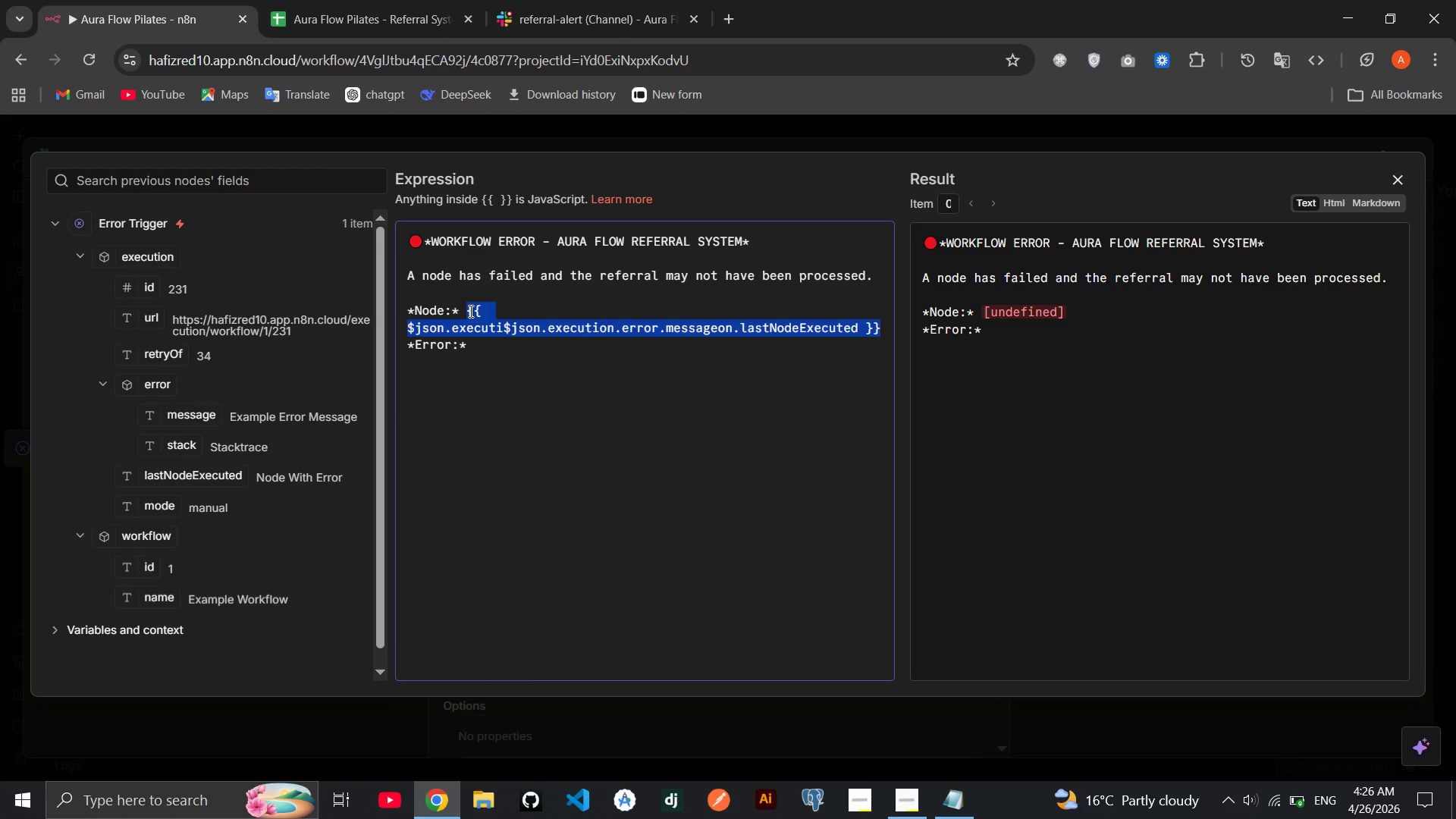 
key(Backspace)
 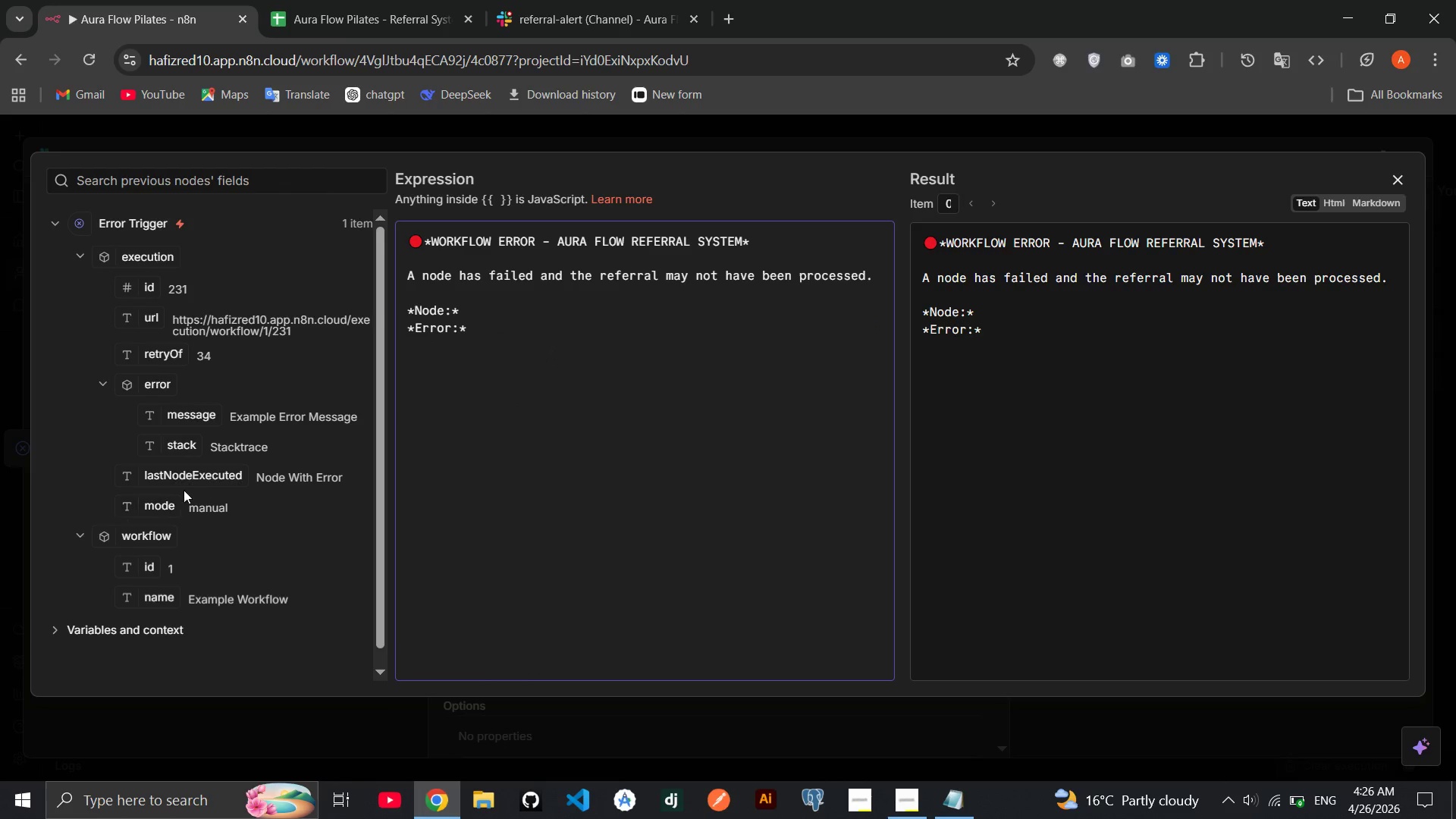 
left_click_drag(start_coordinate=[198, 482], to_coordinate=[482, 310])
 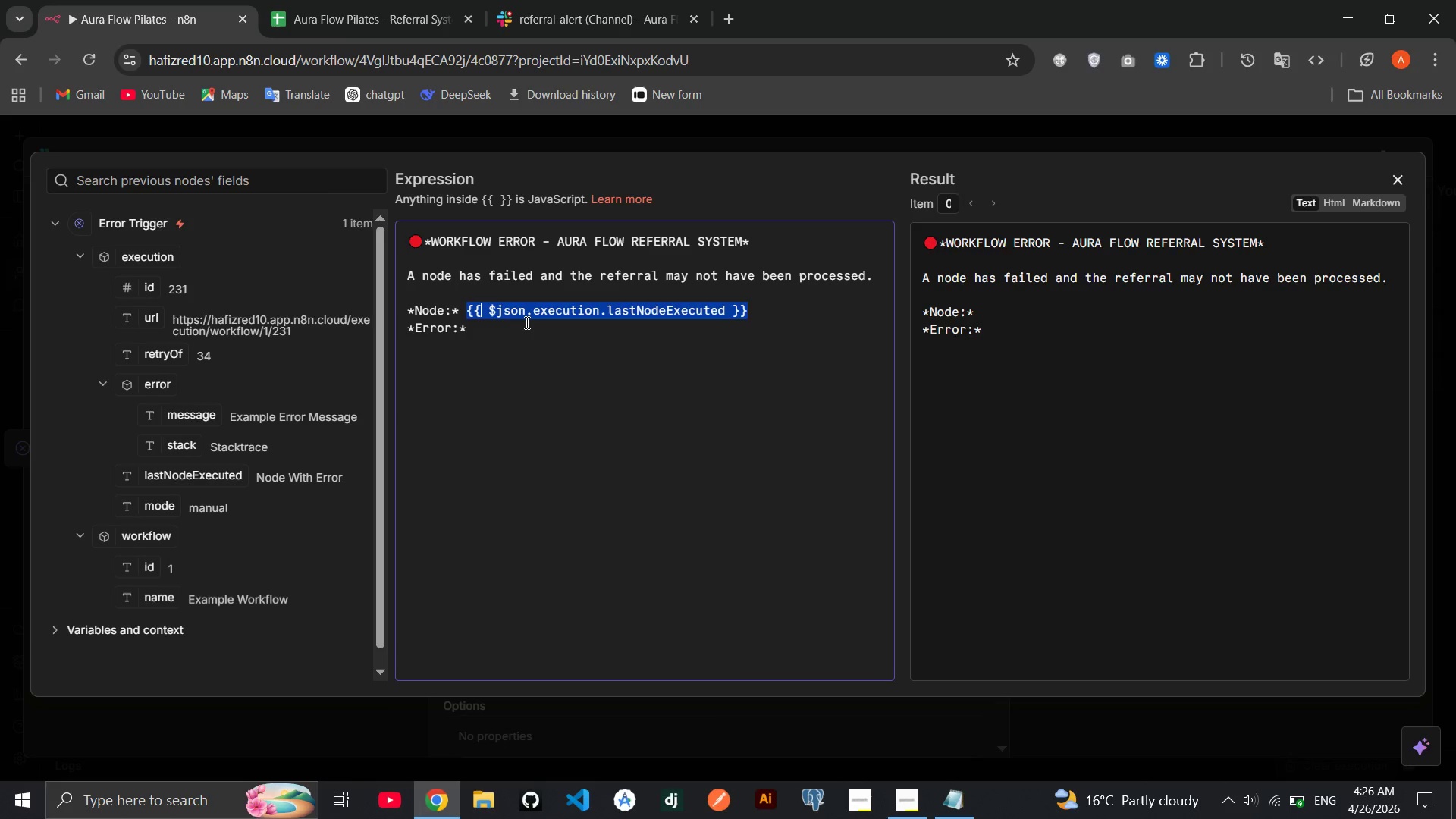 
left_click([526, 322])
 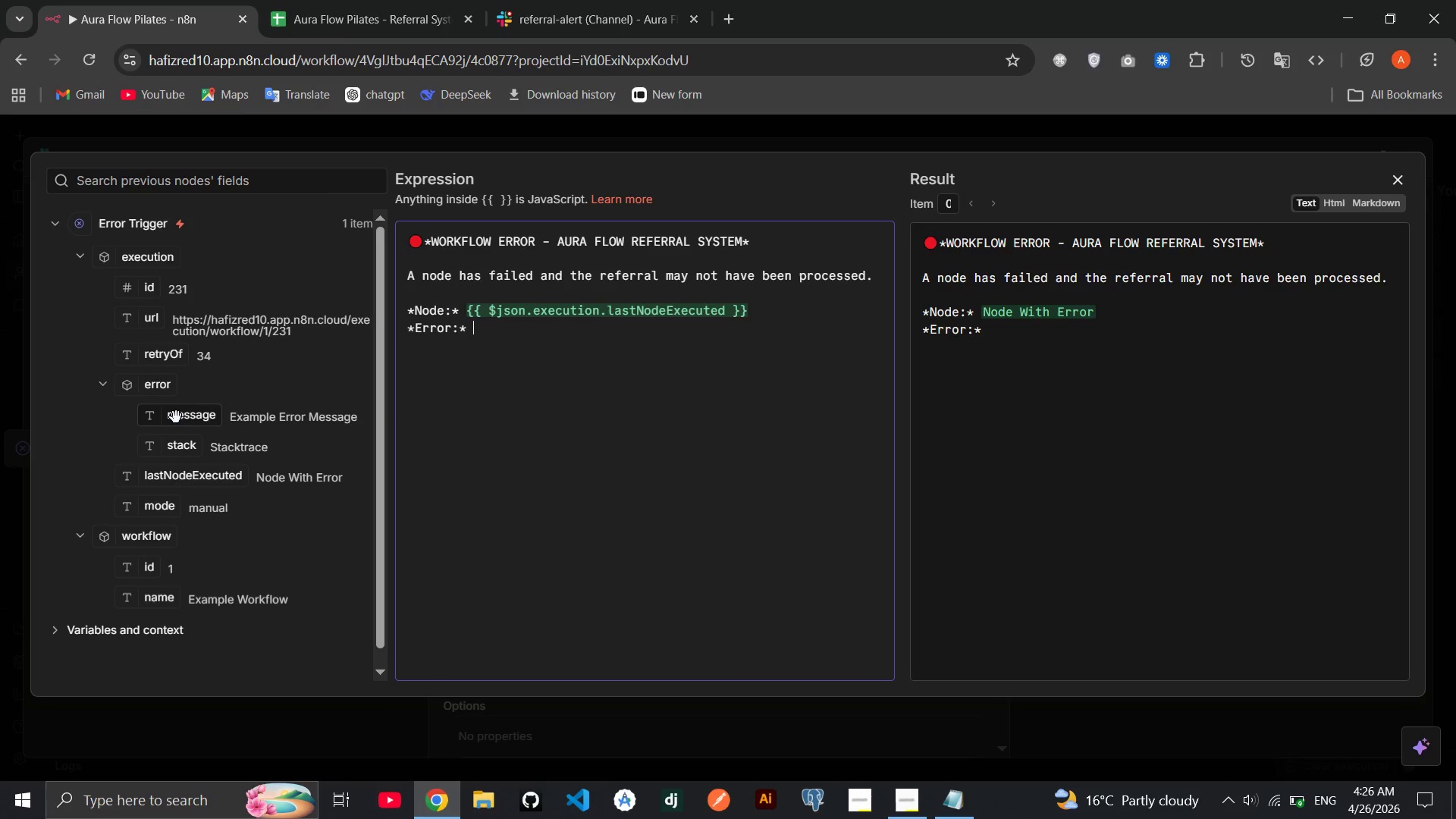 
left_click_drag(start_coordinate=[177, 417], to_coordinate=[519, 334])
 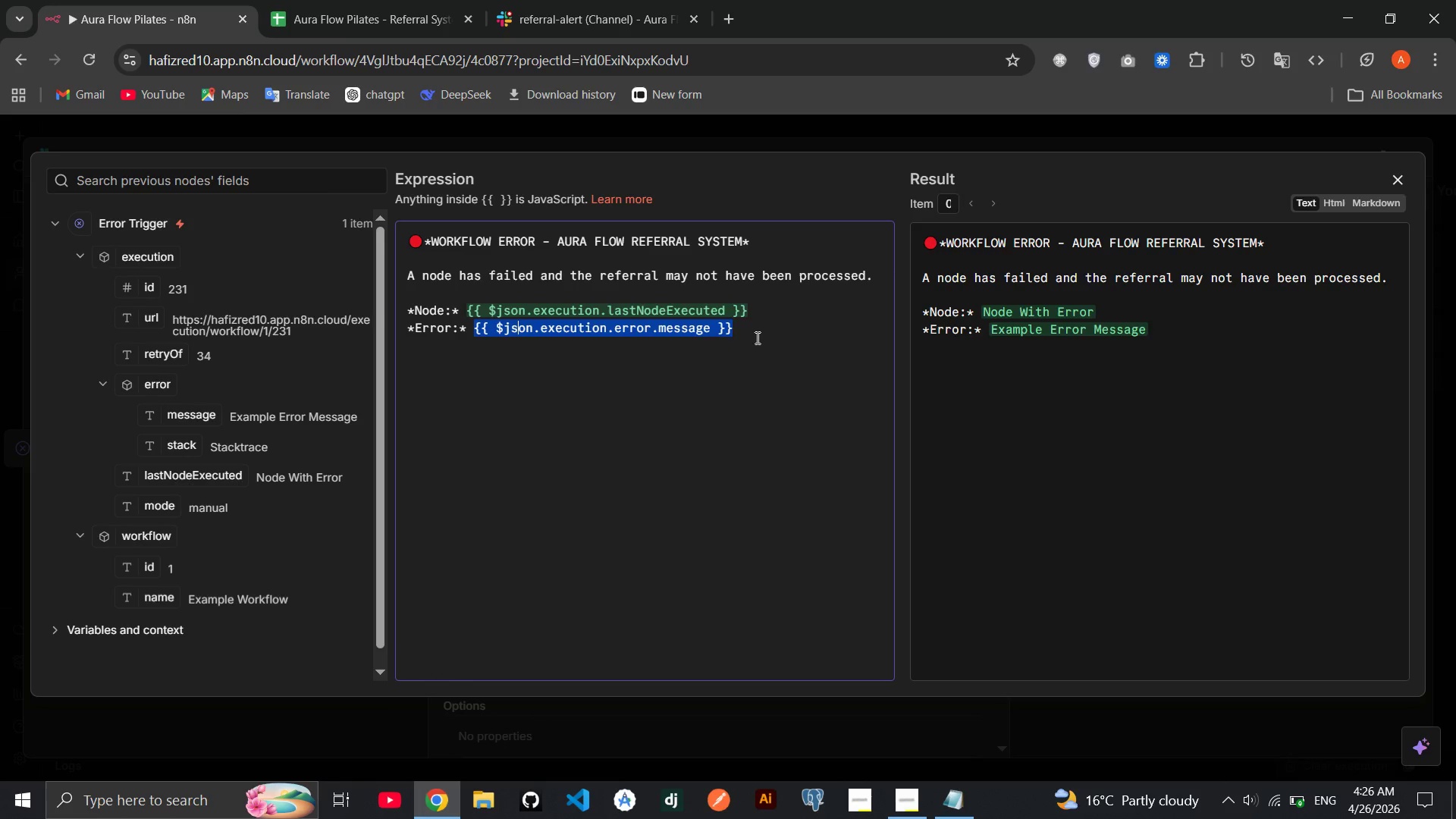 
left_click([759, 332])
 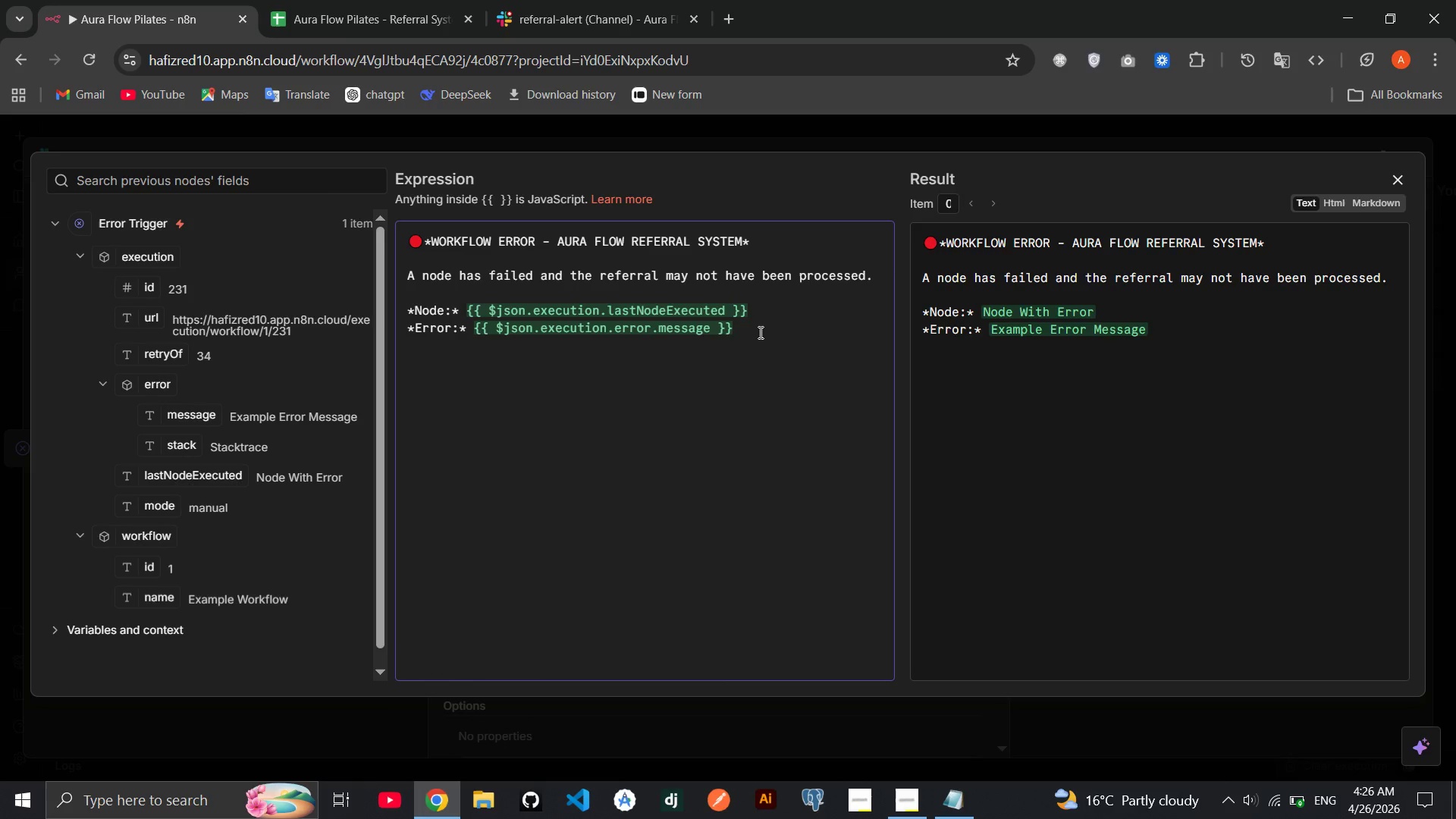 
key(Enter)
 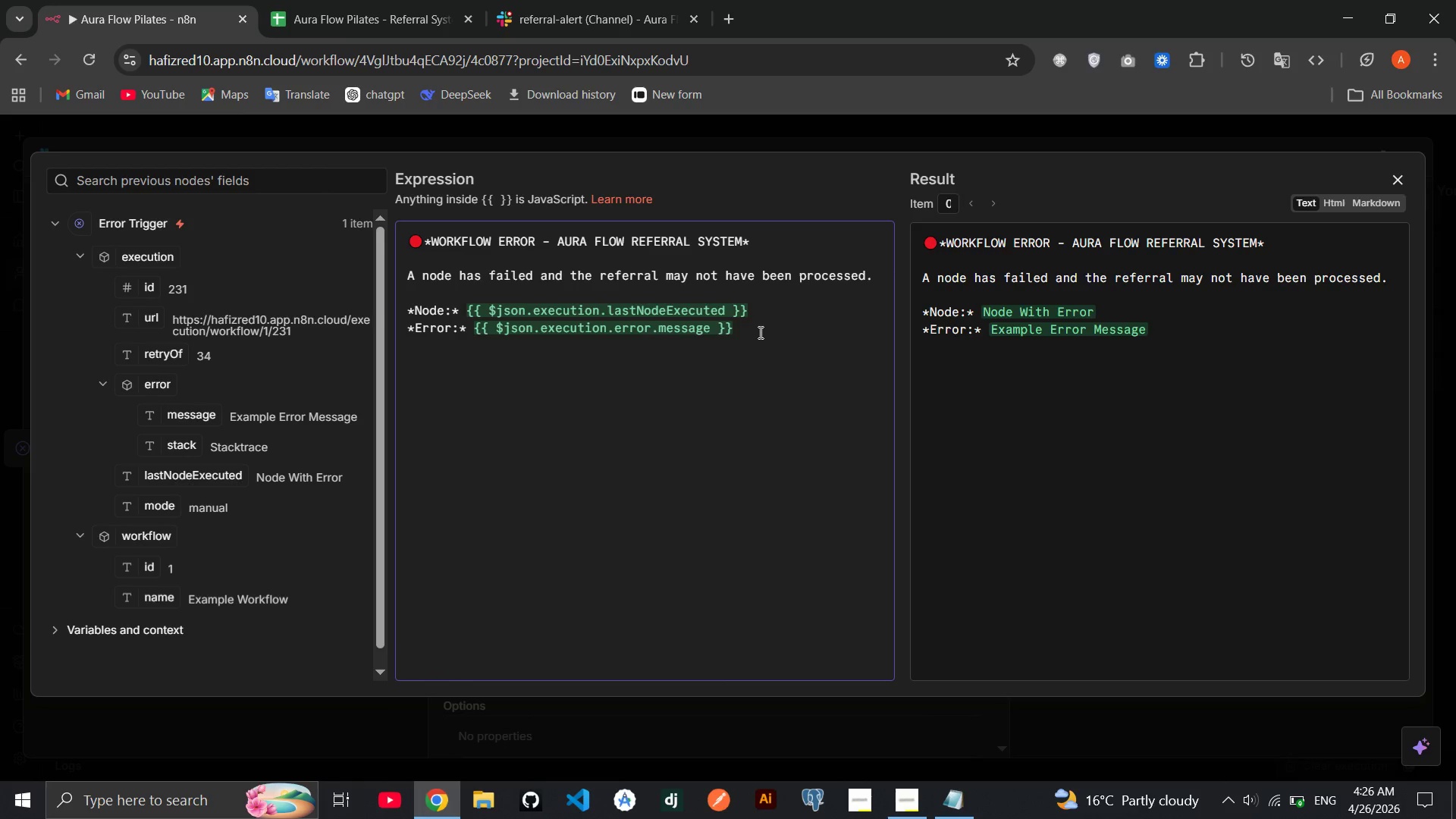 
type(**)
 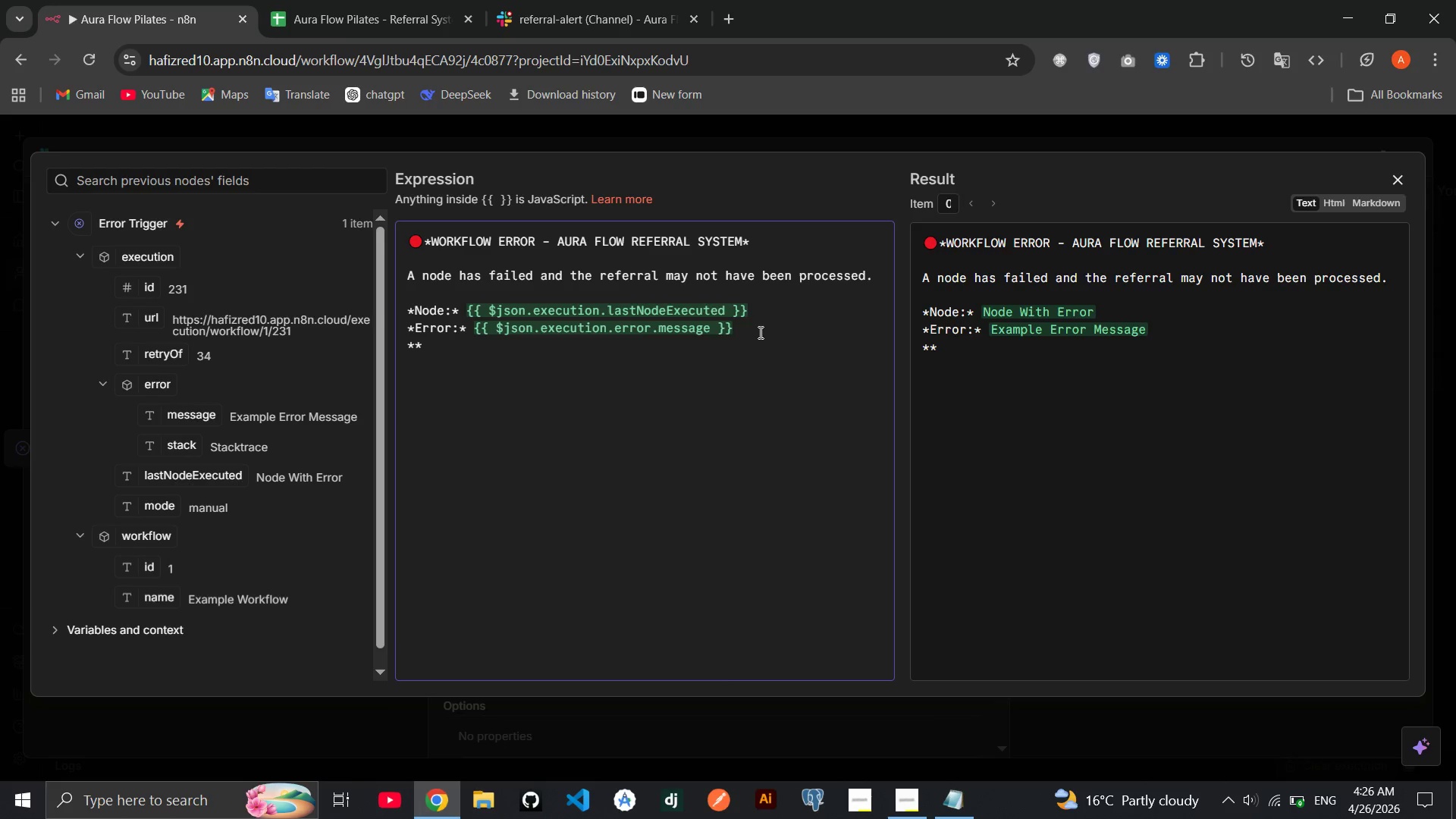 
key(ArrowLeft)
 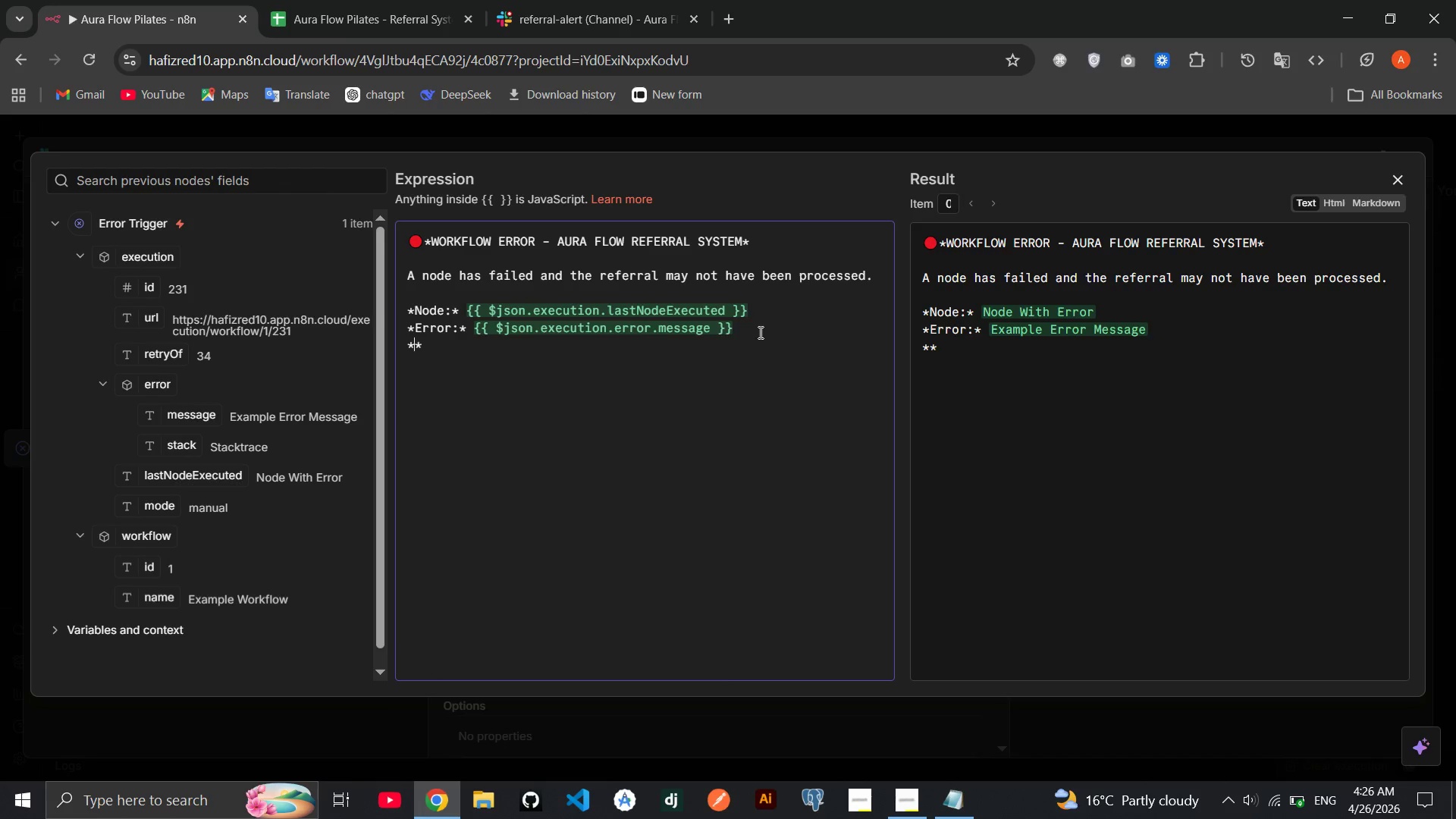 
type(Executin ID:)
 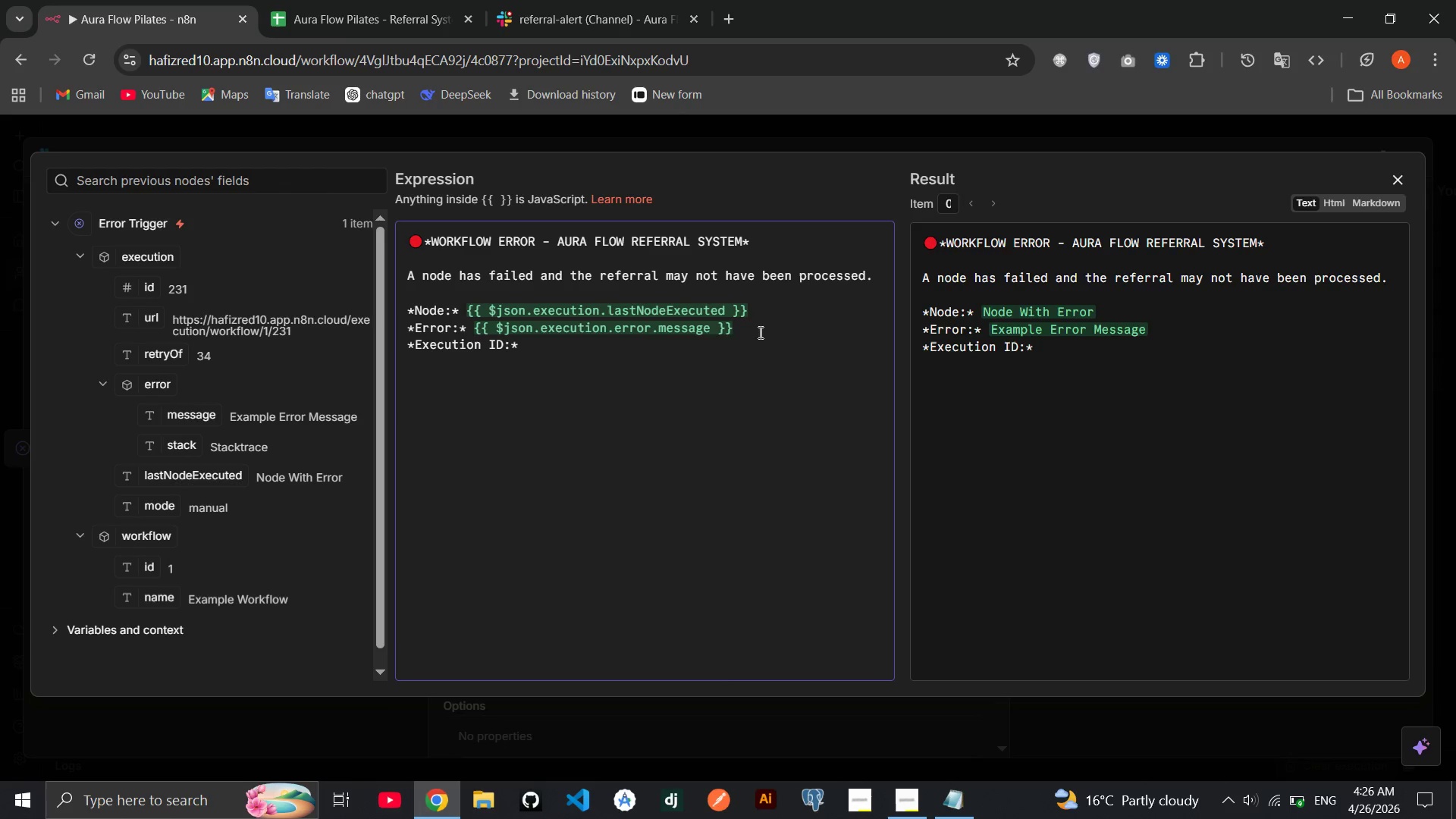 
hold_key(key=O, duration=0.33)
 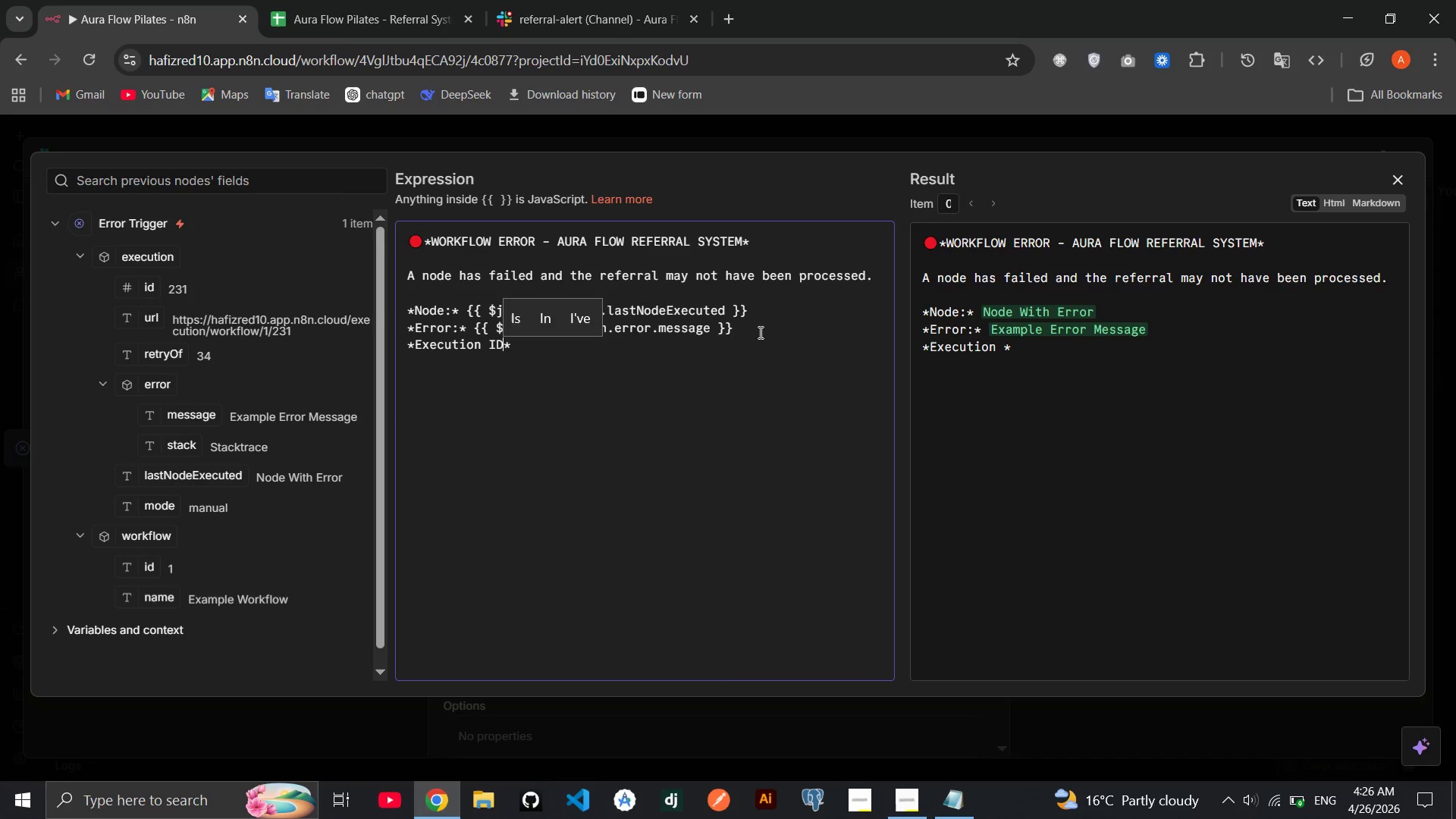 
key(ArrowRight)
 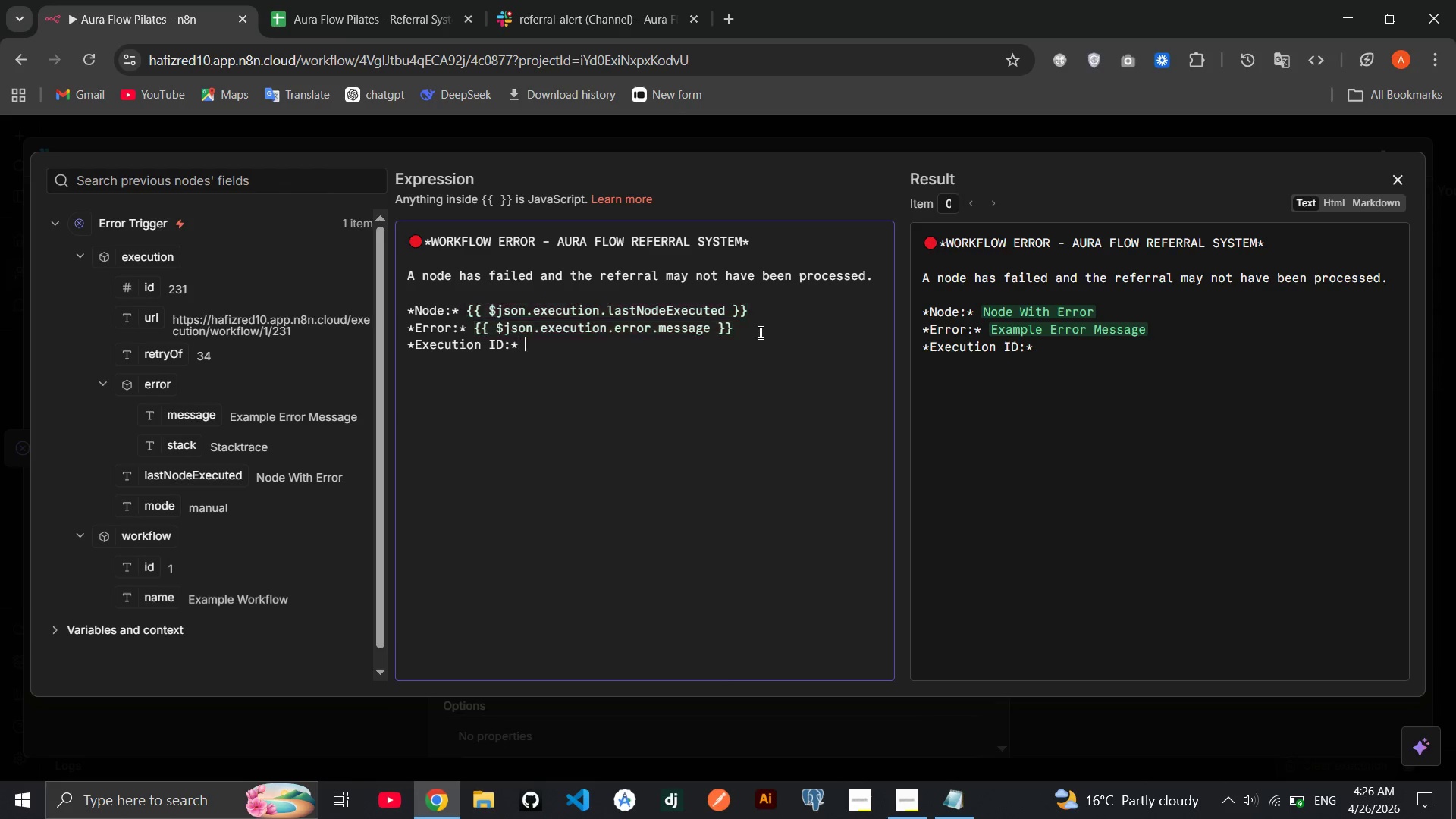 
key(Space)
 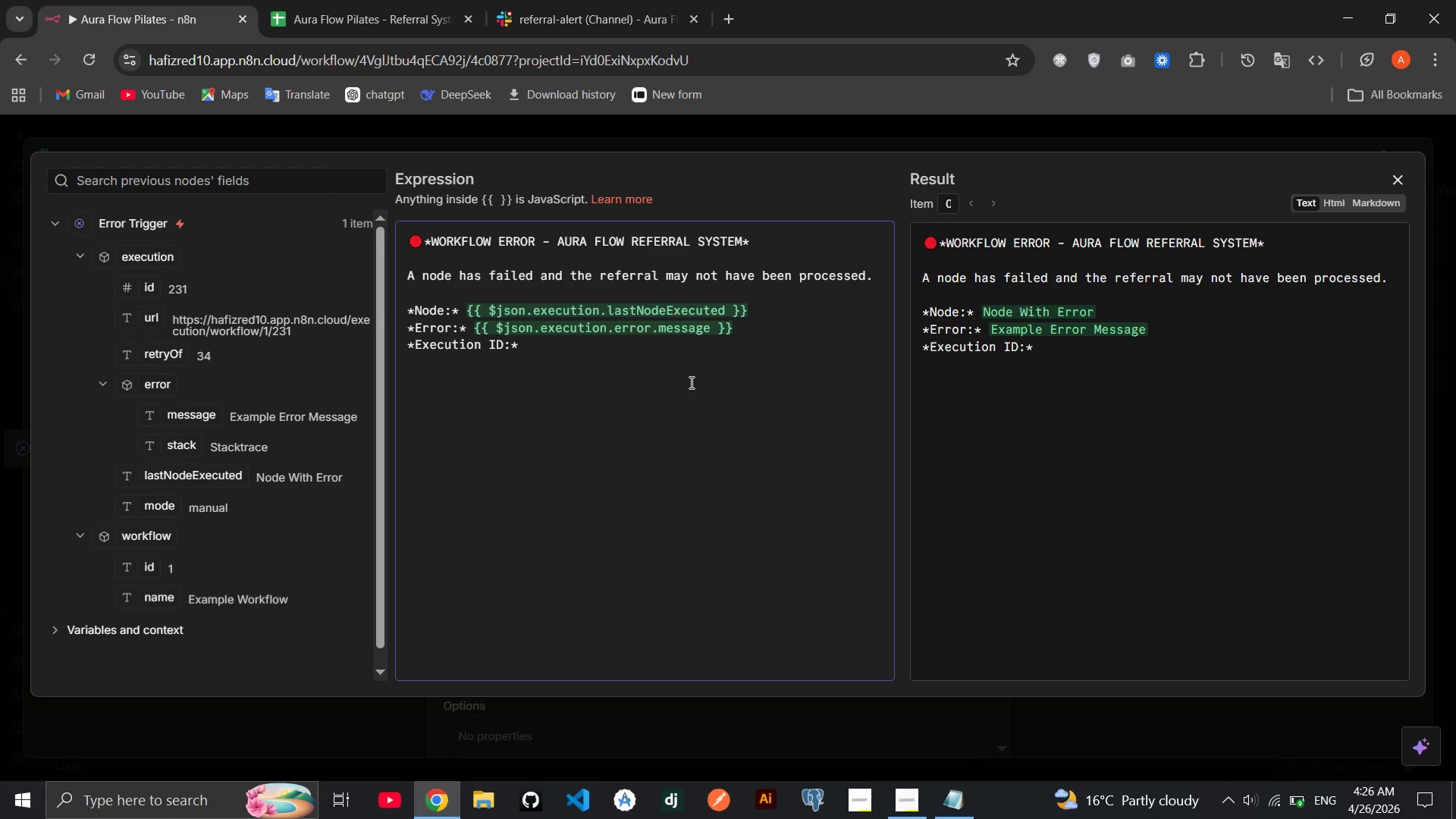 
wait(8.97)
 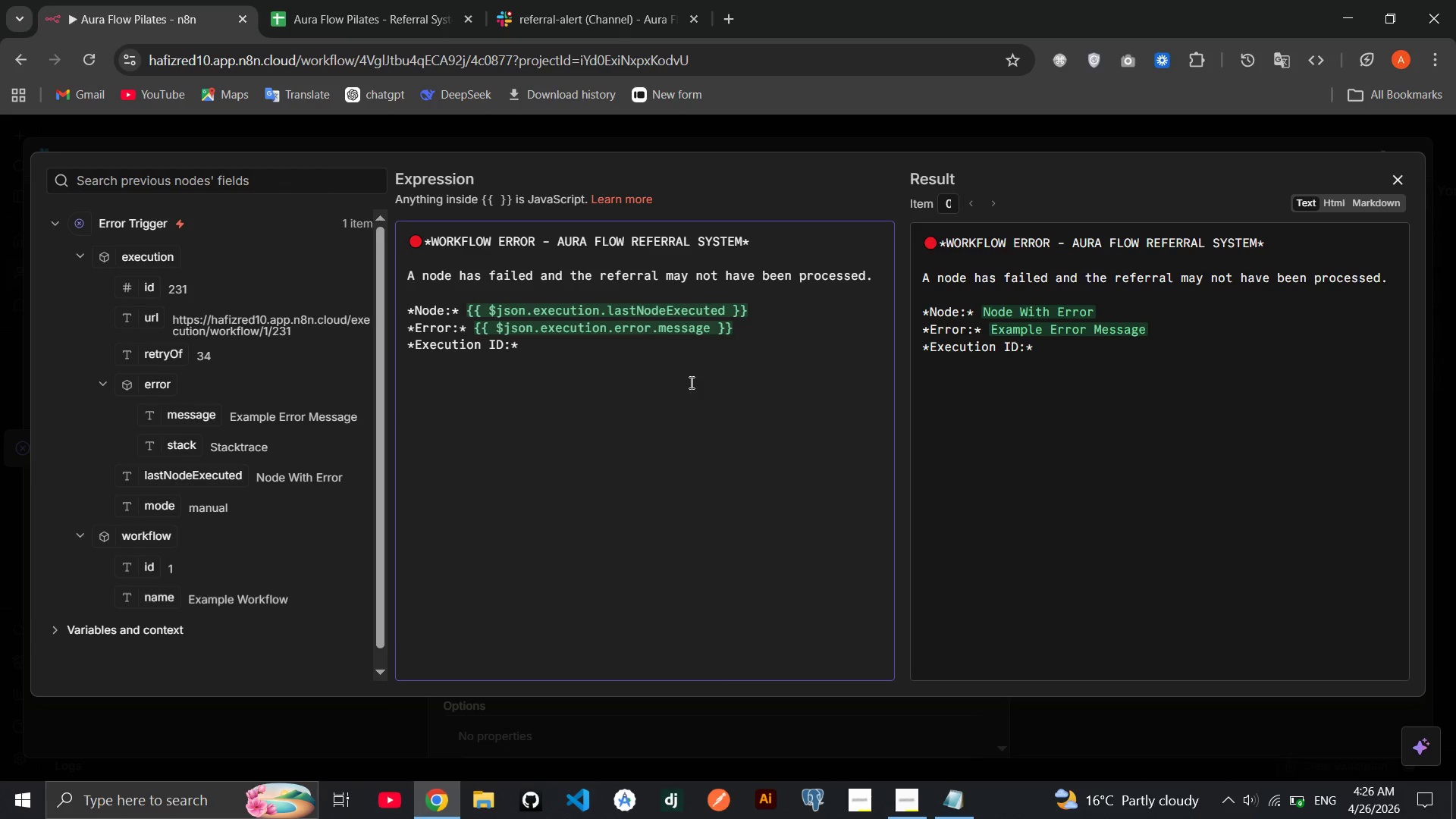 
left_click_drag(start_coordinate=[146, 287], to_coordinate=[537, 334])
 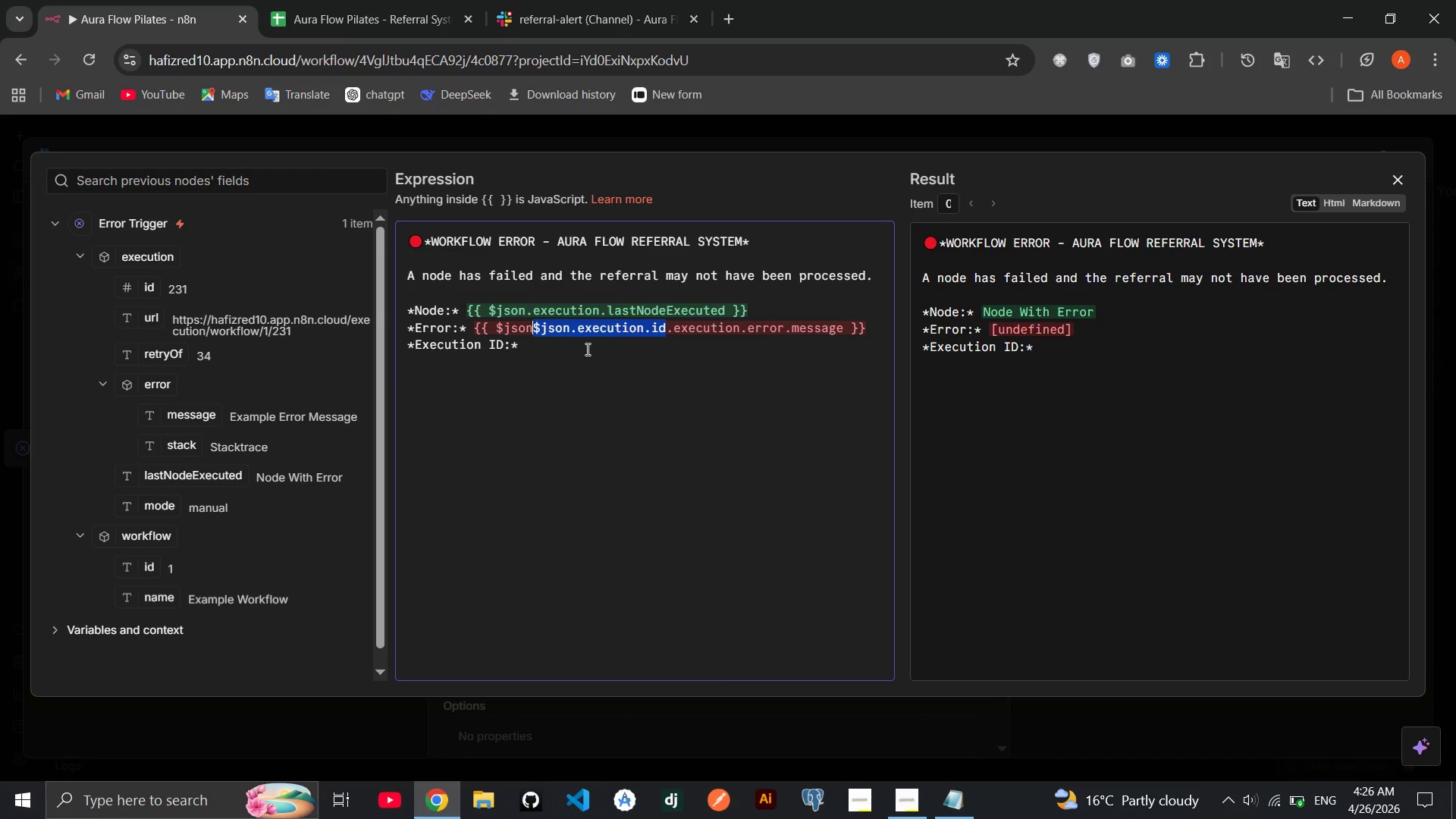 
key(Backspace)
 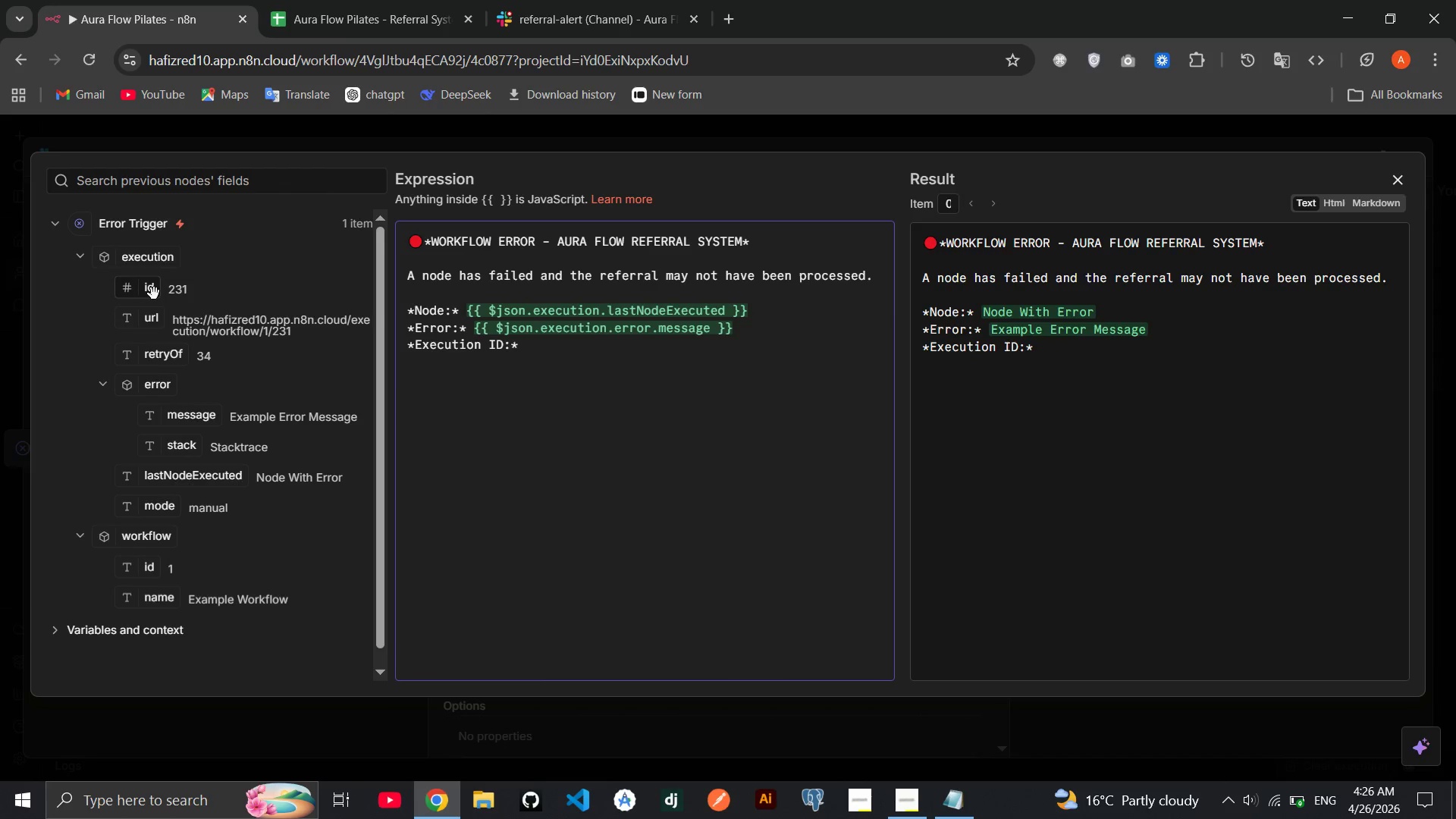 
left_click_drag(start_coordinate=[147, 290], to_coordinate=[557, 345])
 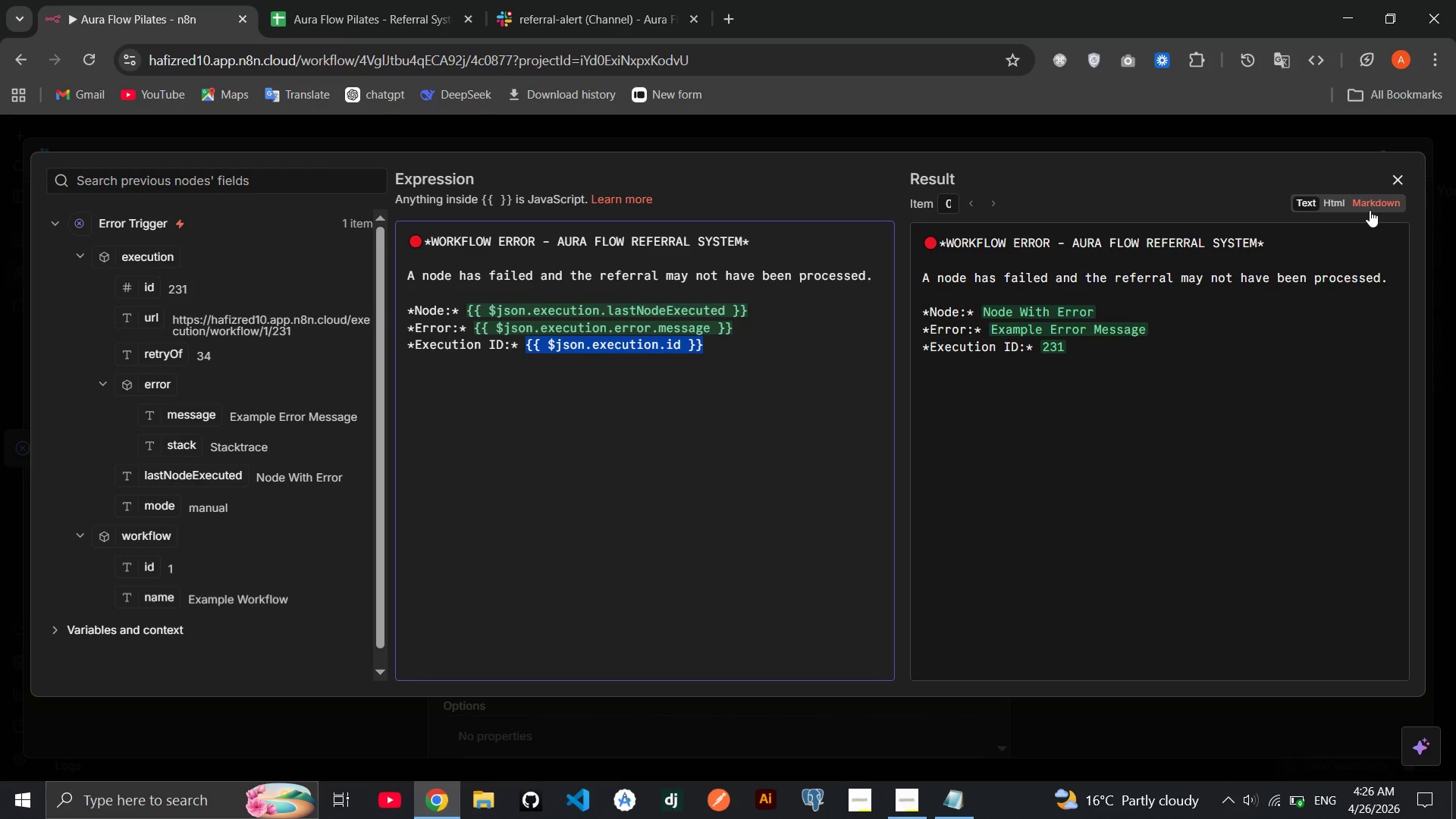 
left_click([1370, 210])
 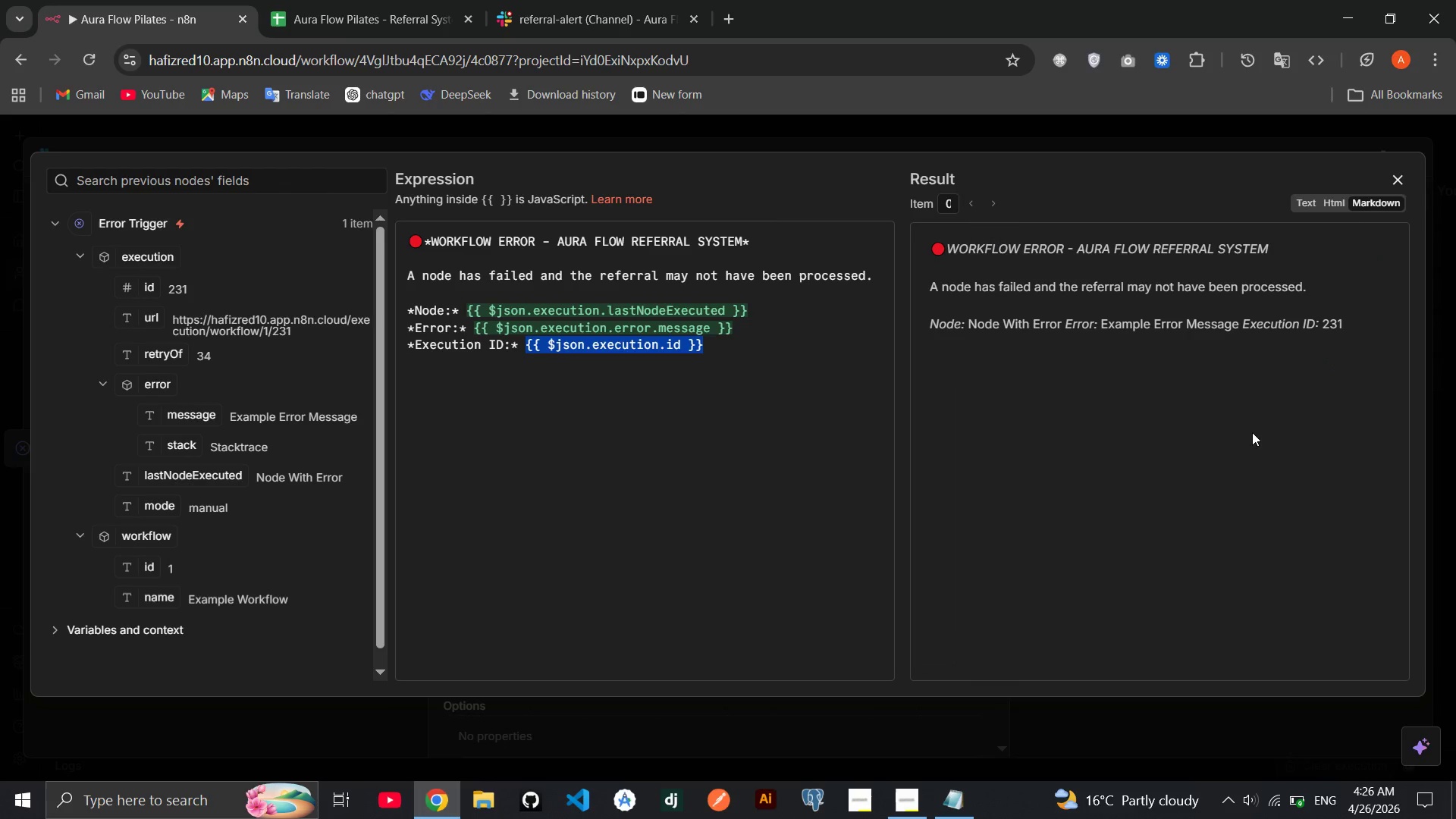 
left_click([1252, 432])
 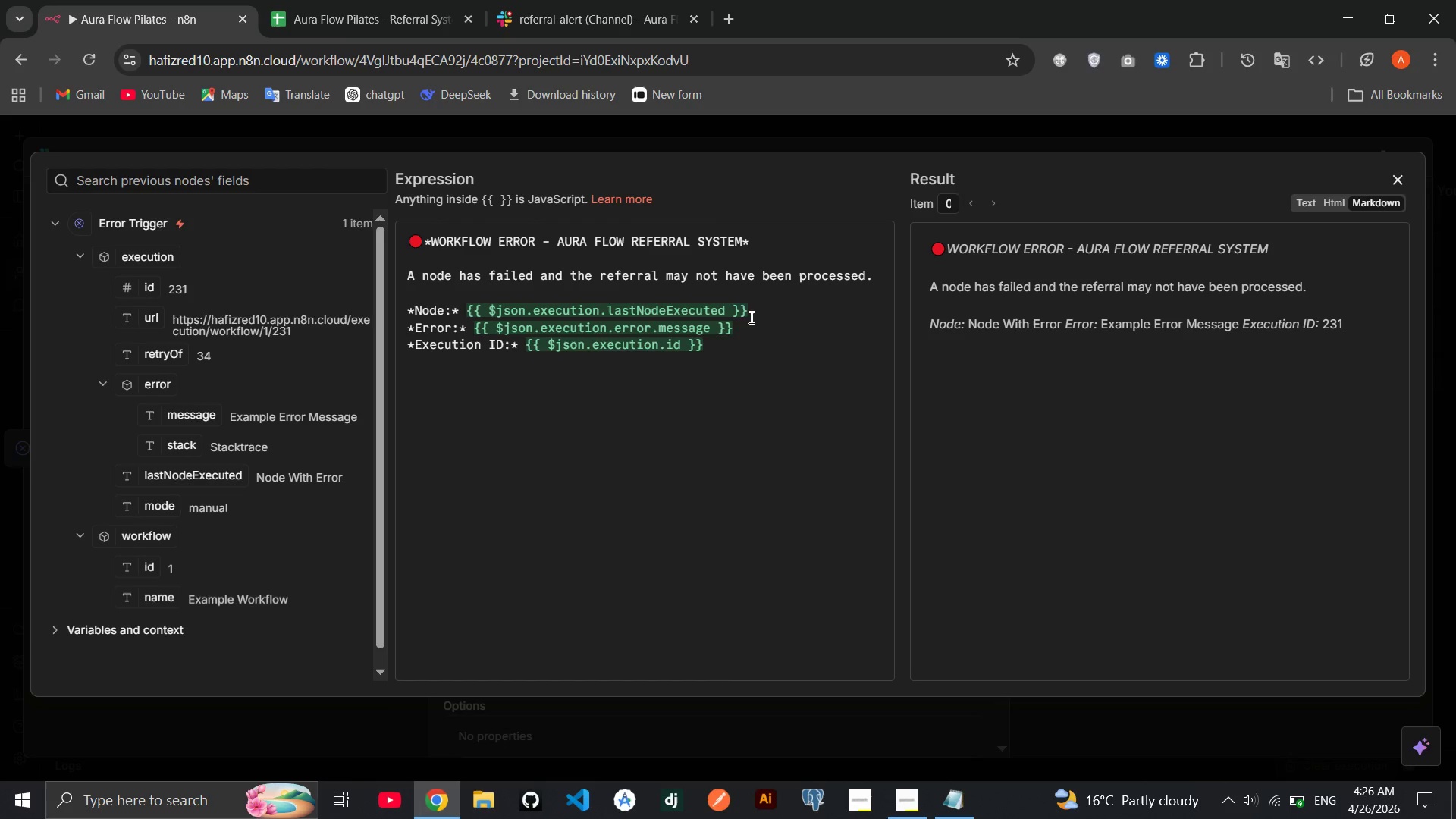 
left_click([750, 312])
 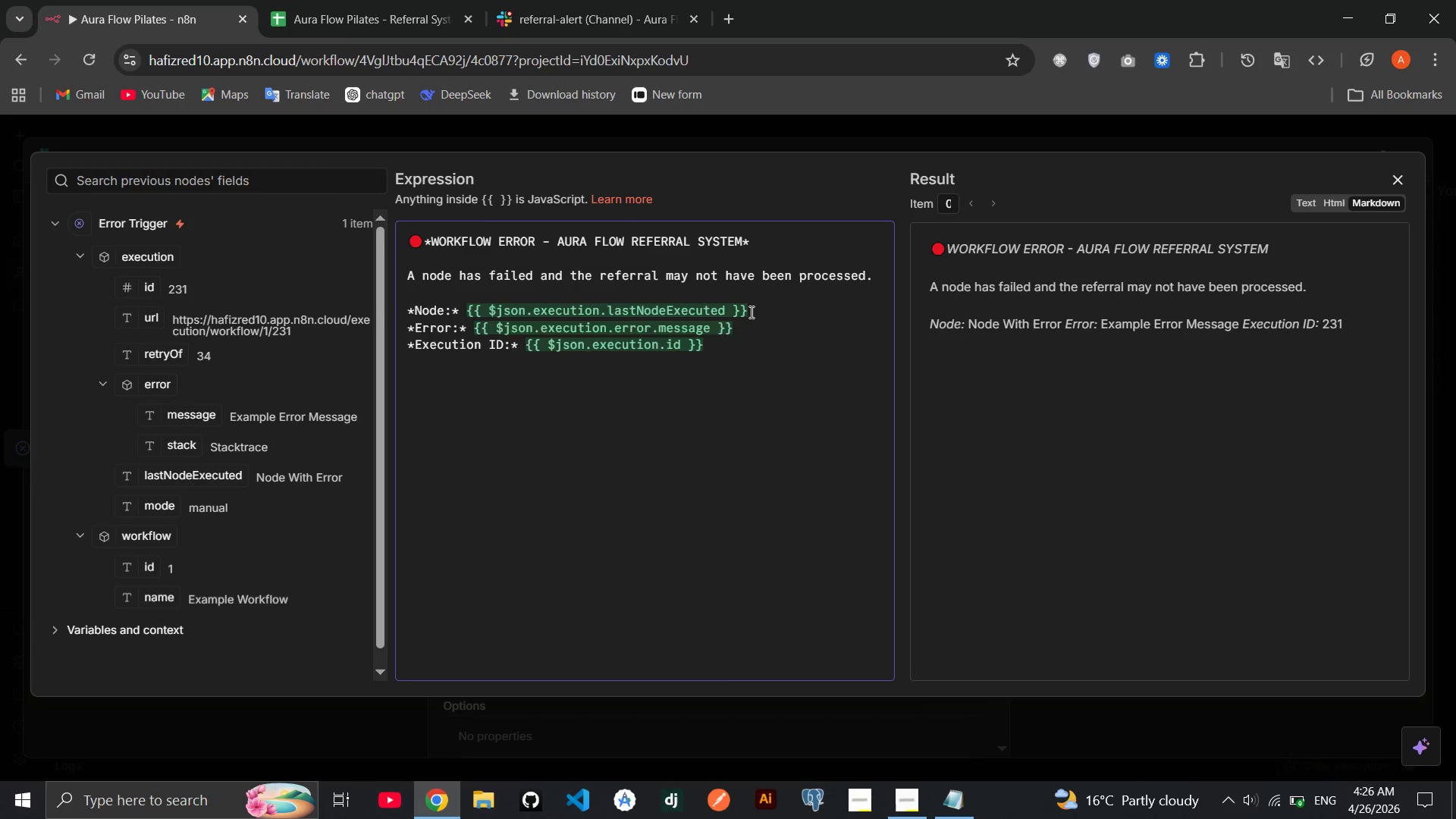 
key(Enter)
 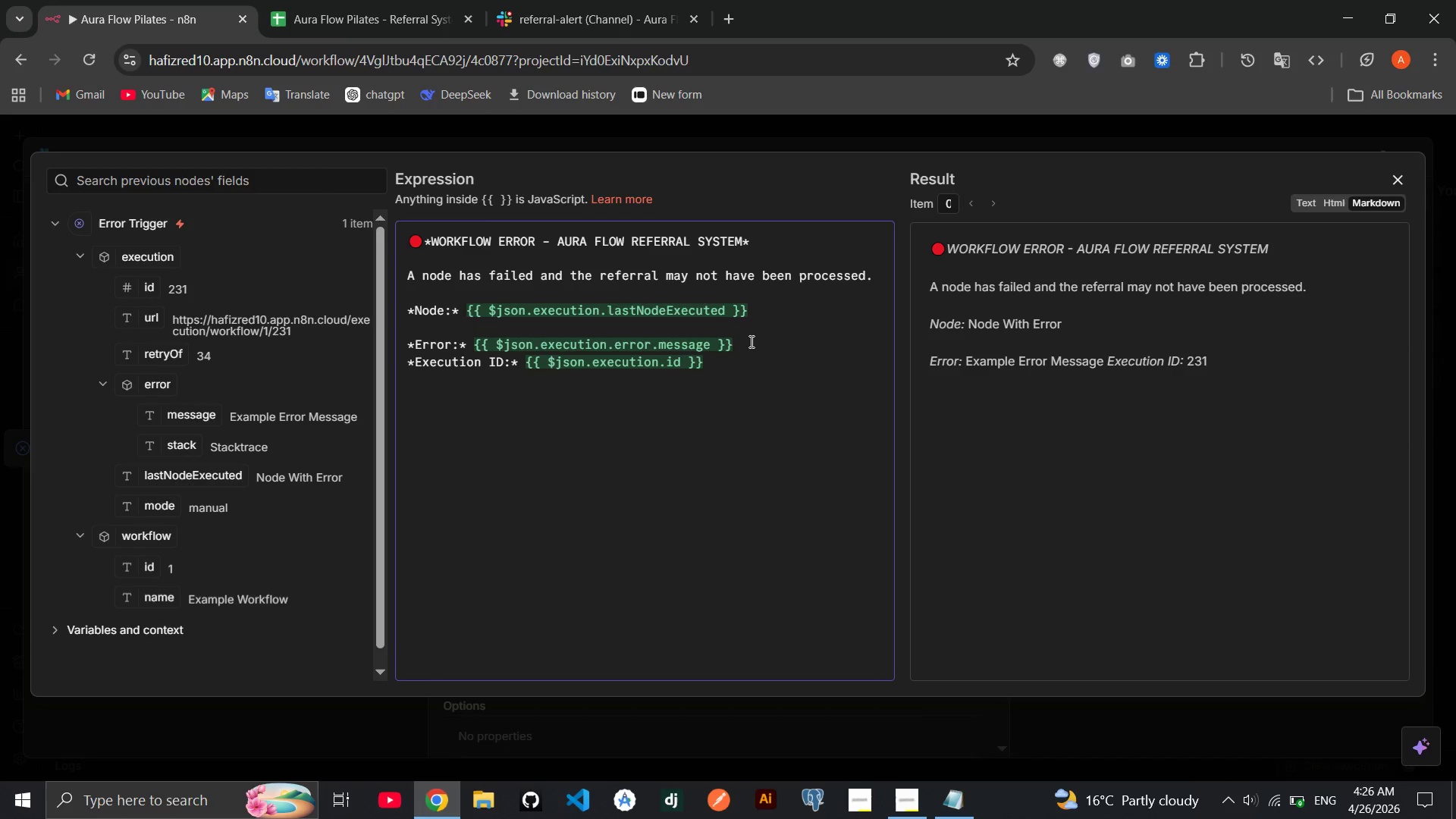 
left_click([750, 341])
 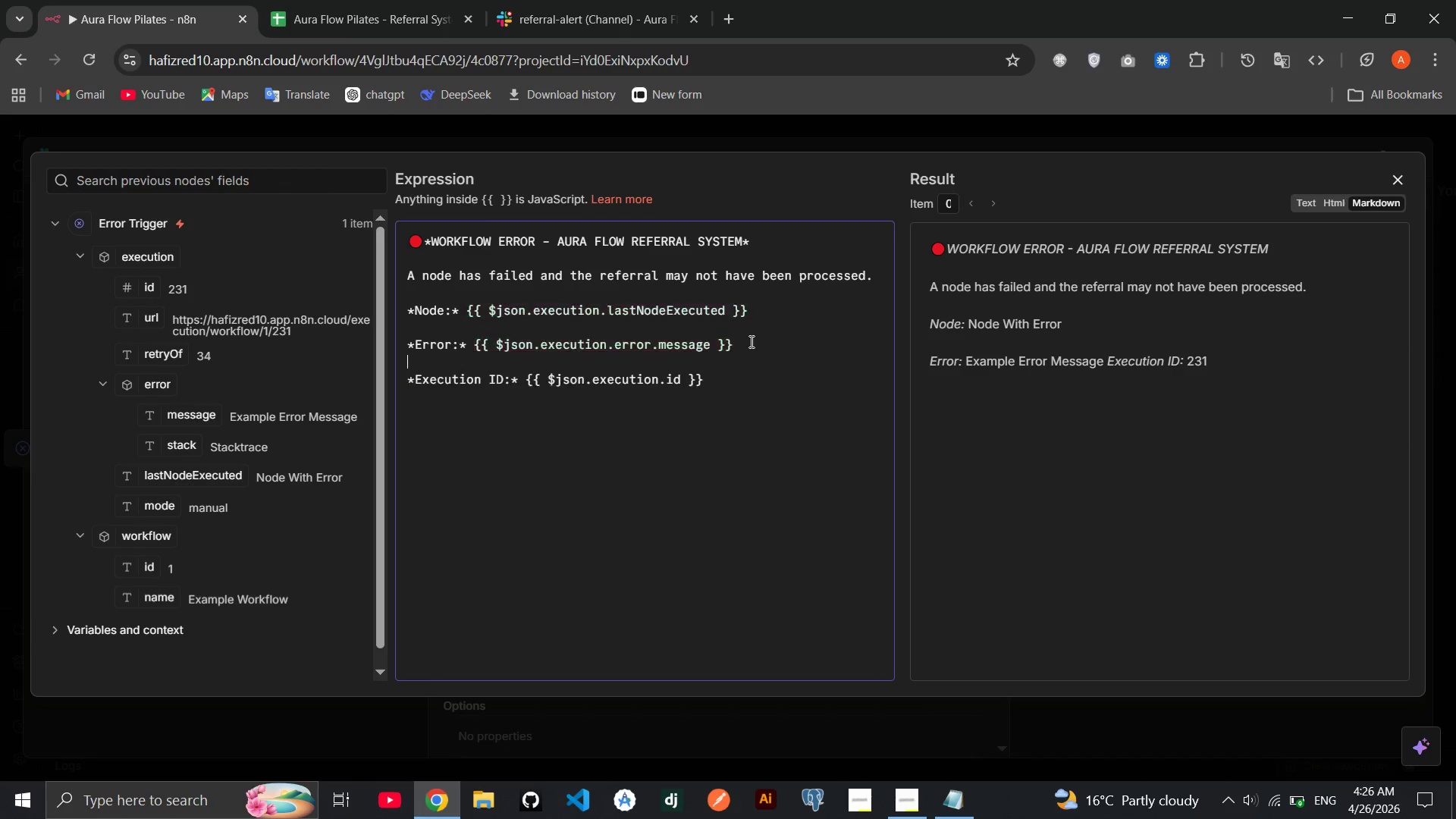 
key(Enter)
 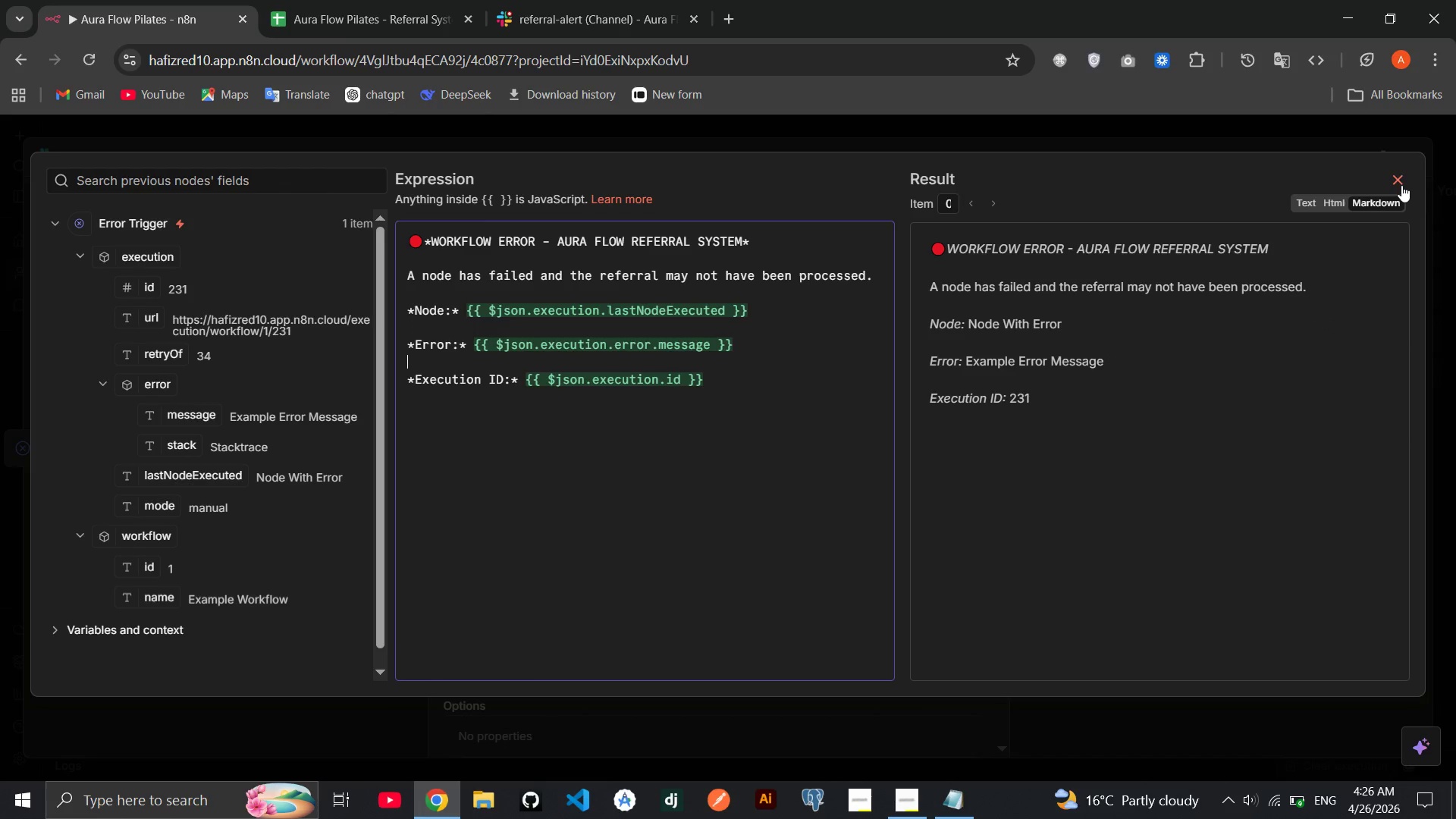 
left_click([1401, 185])
 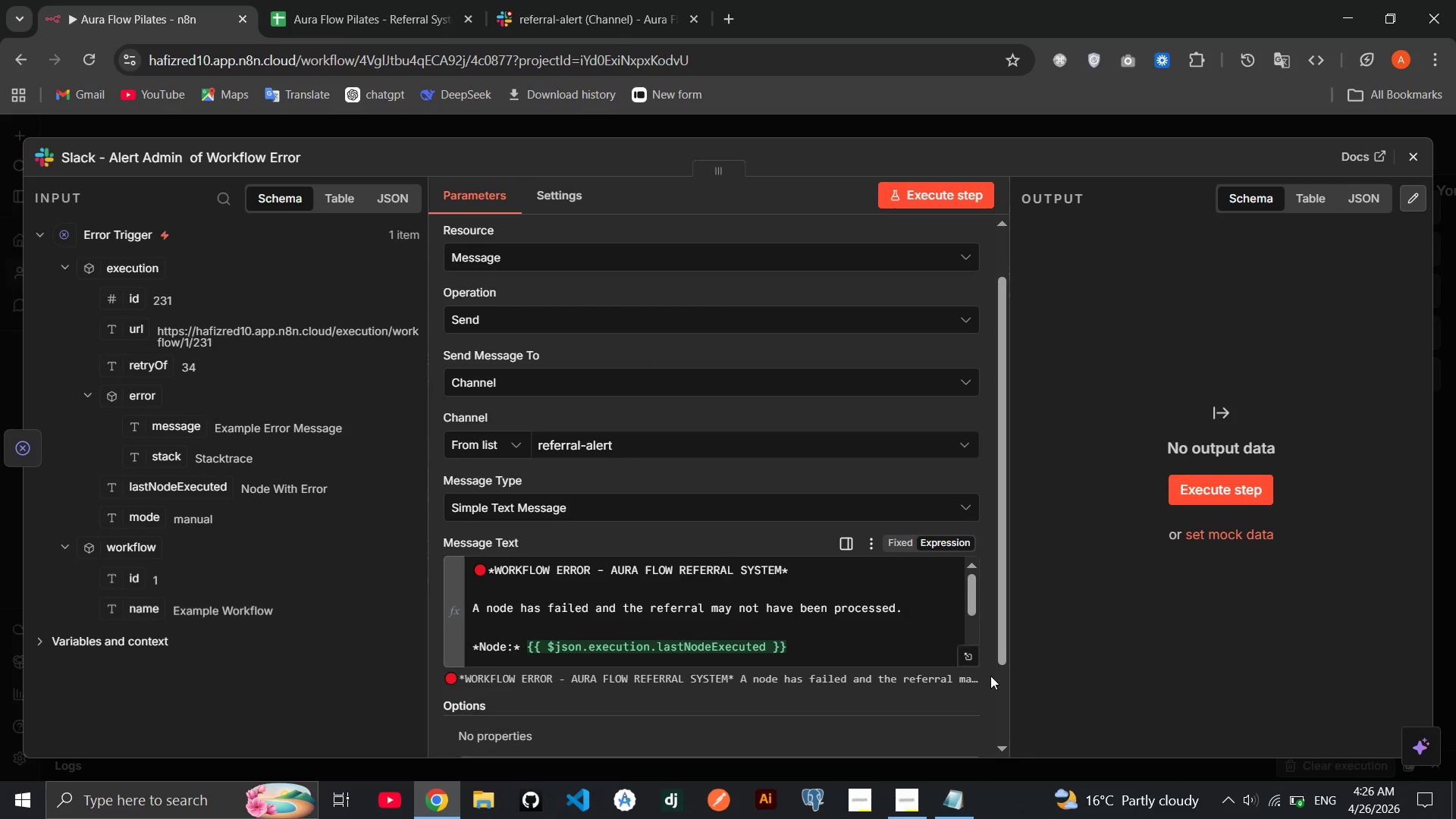 
left_click([966, 648])
 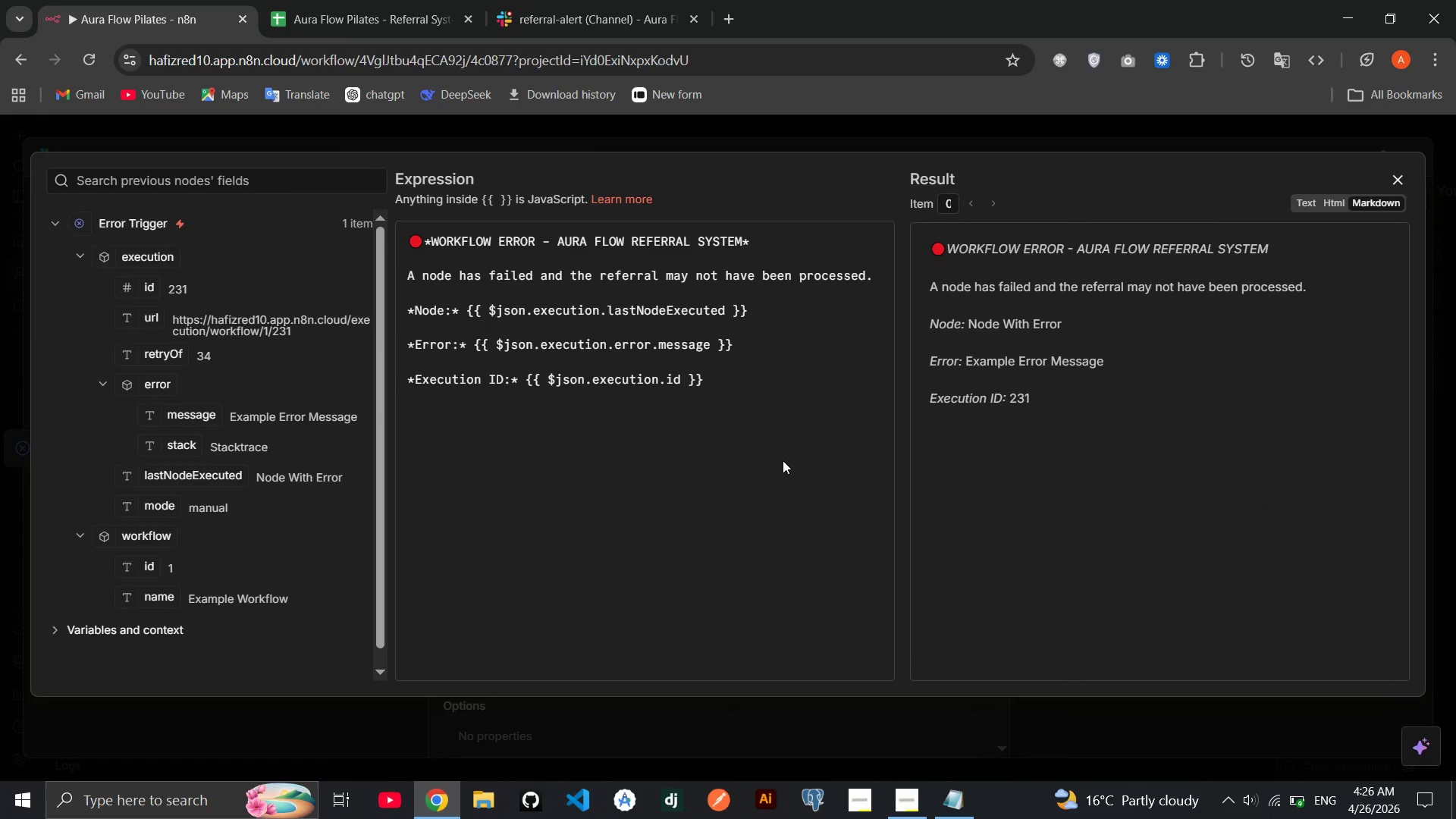 
left_click([783, 460])
 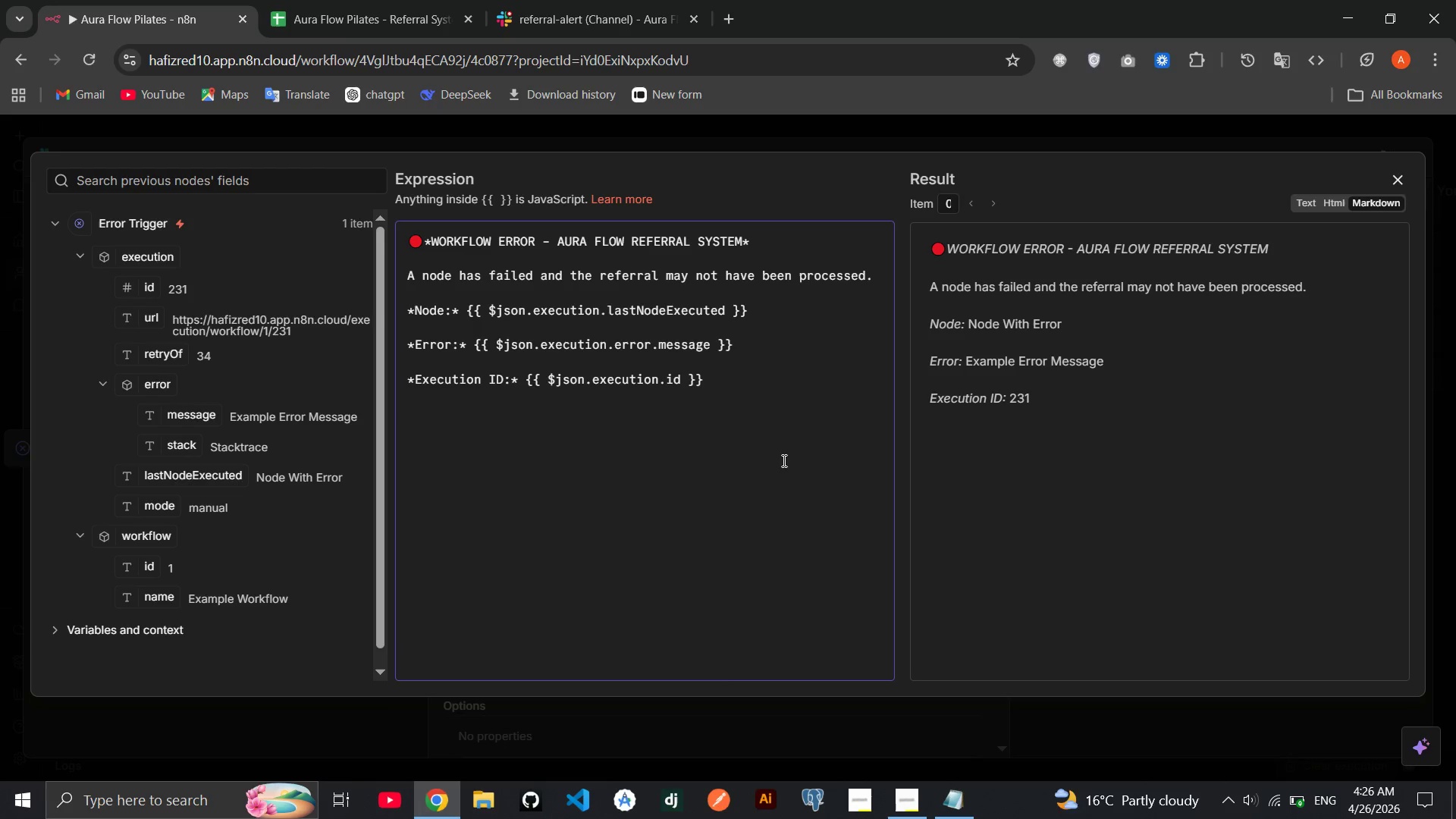 
key(Enter)
 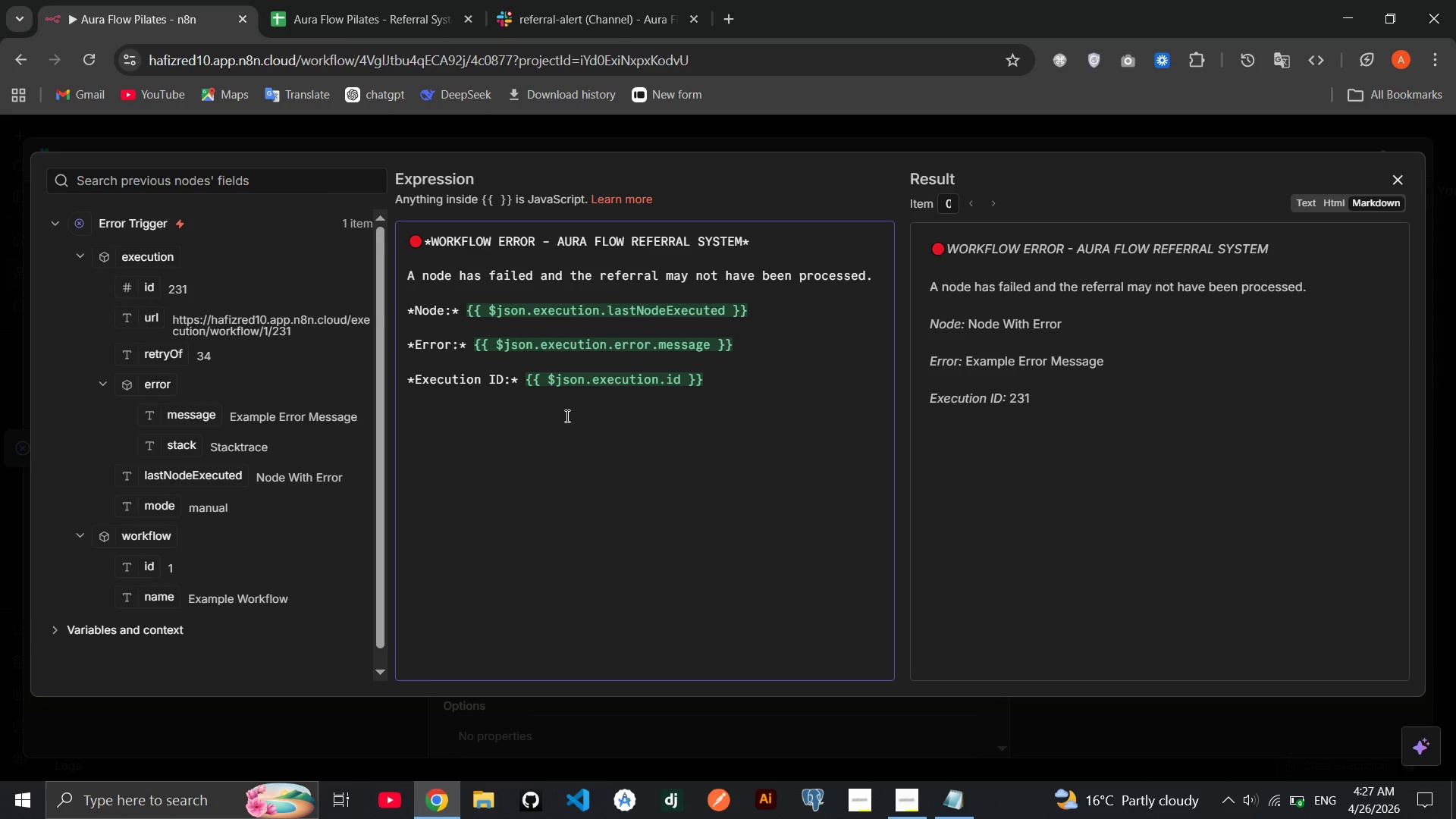 
type(**)
 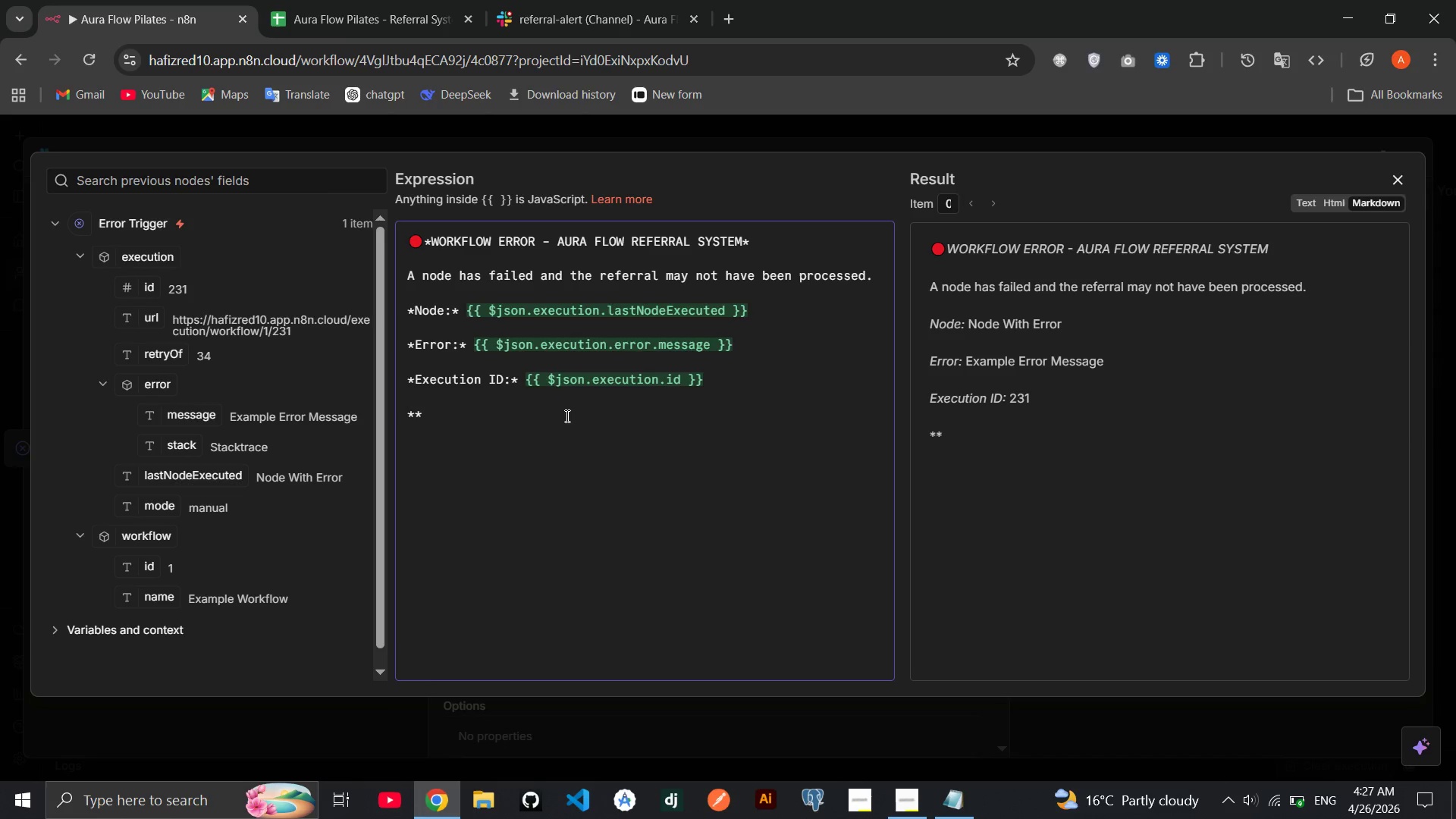 
key(ArrowLeft)
 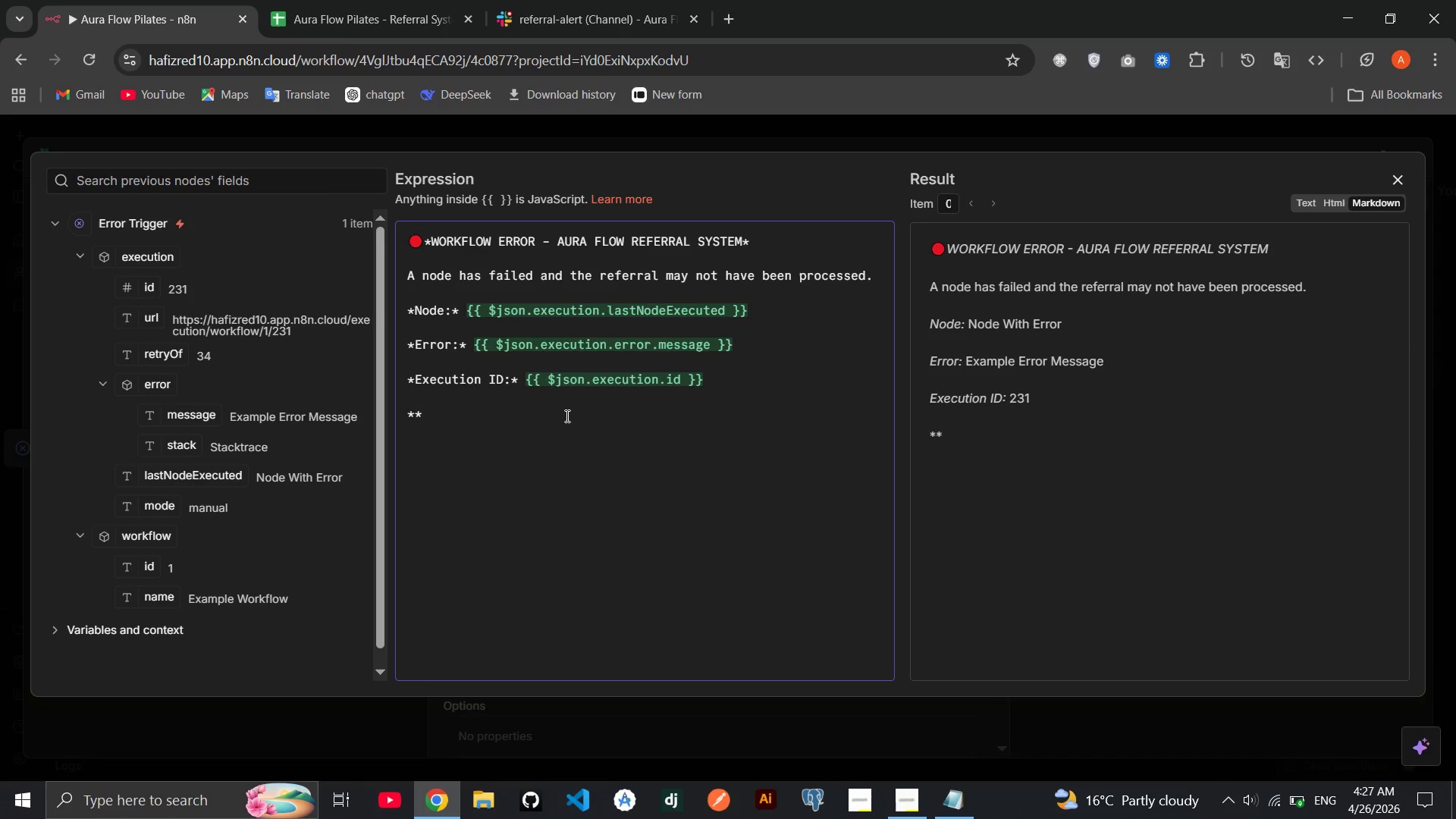 
type(Time:)
 